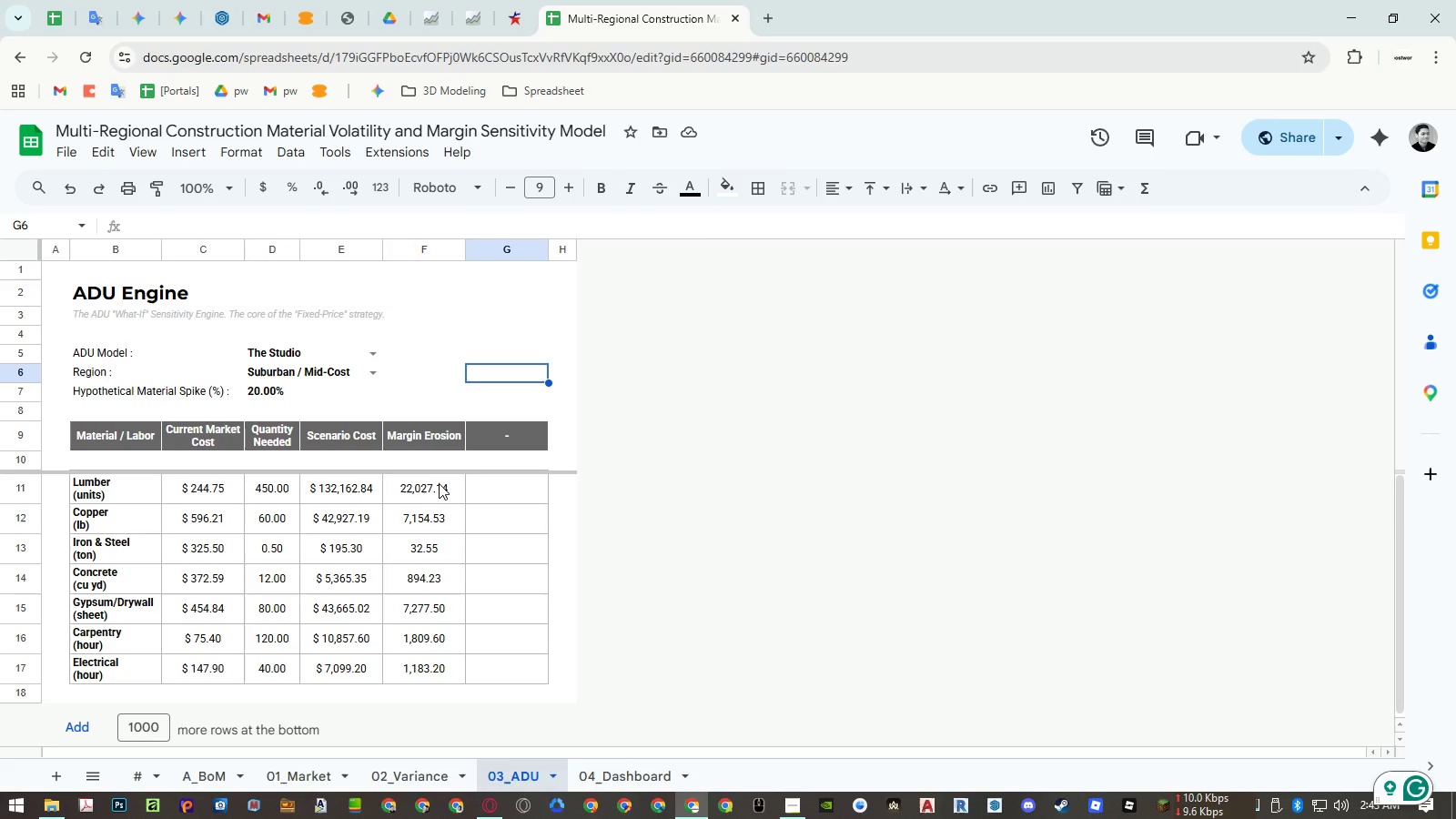 
left_click([350, 488])
 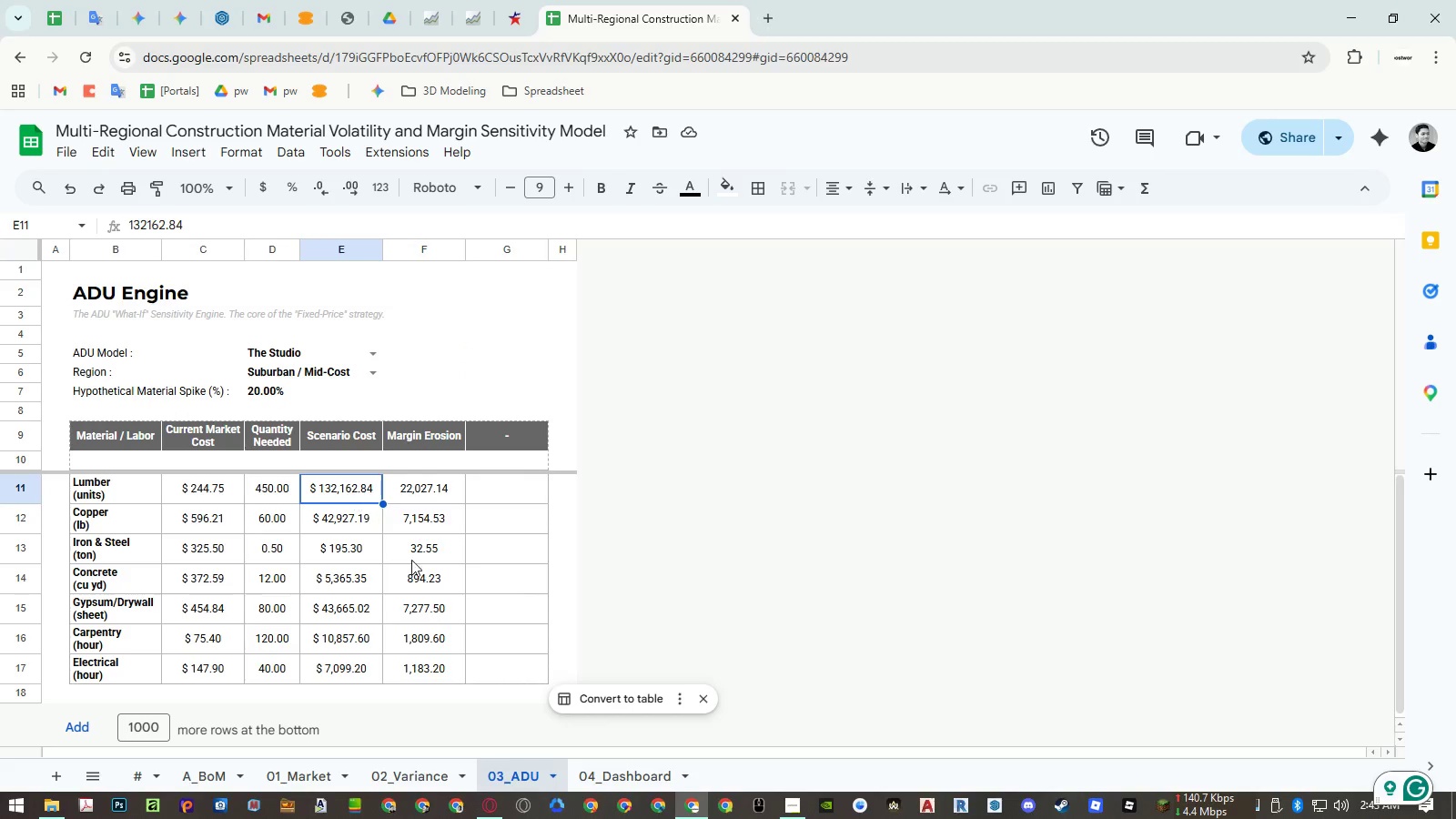 
key(Control+ControlLeft)
 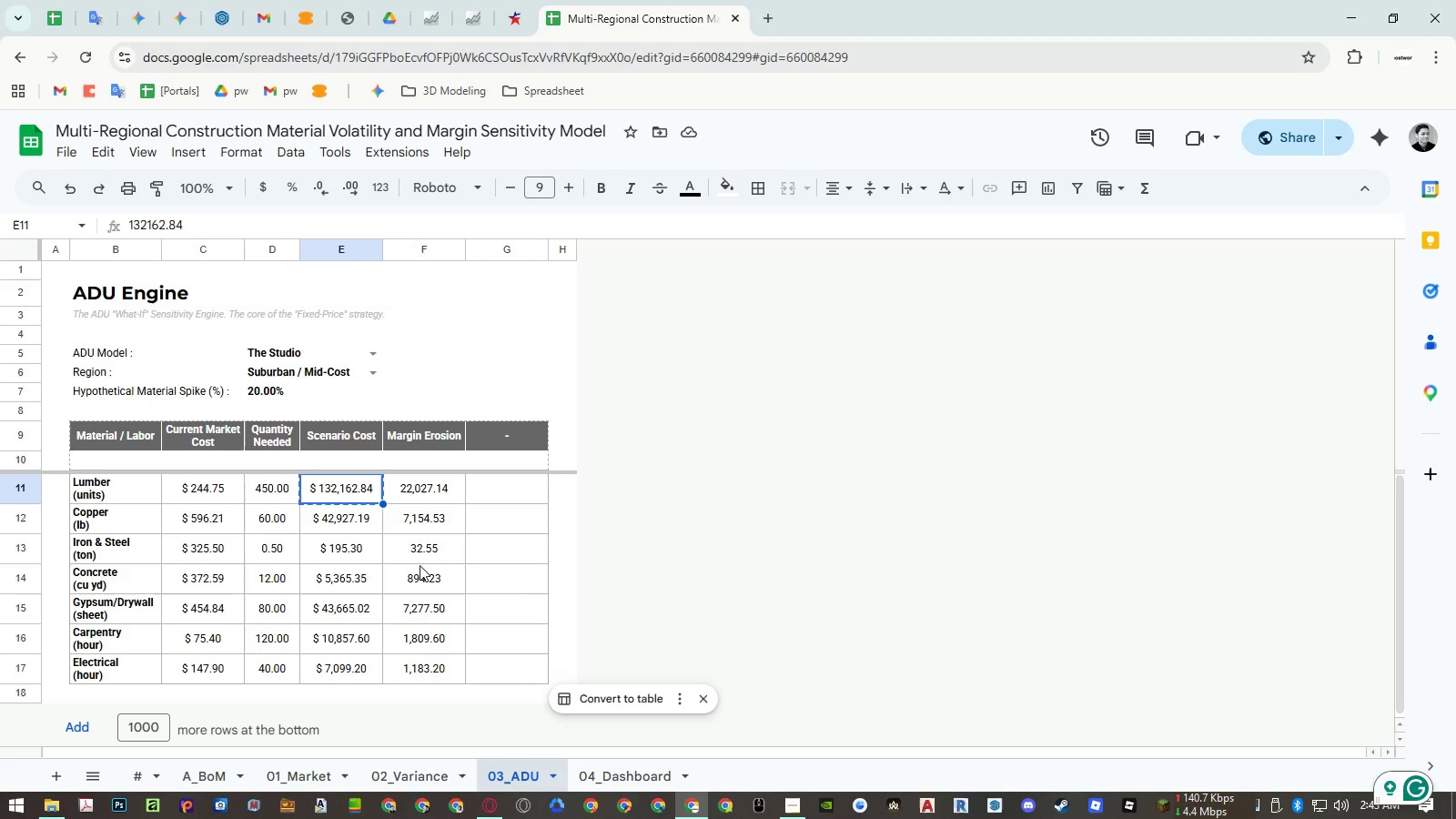 
key(Control+C)
 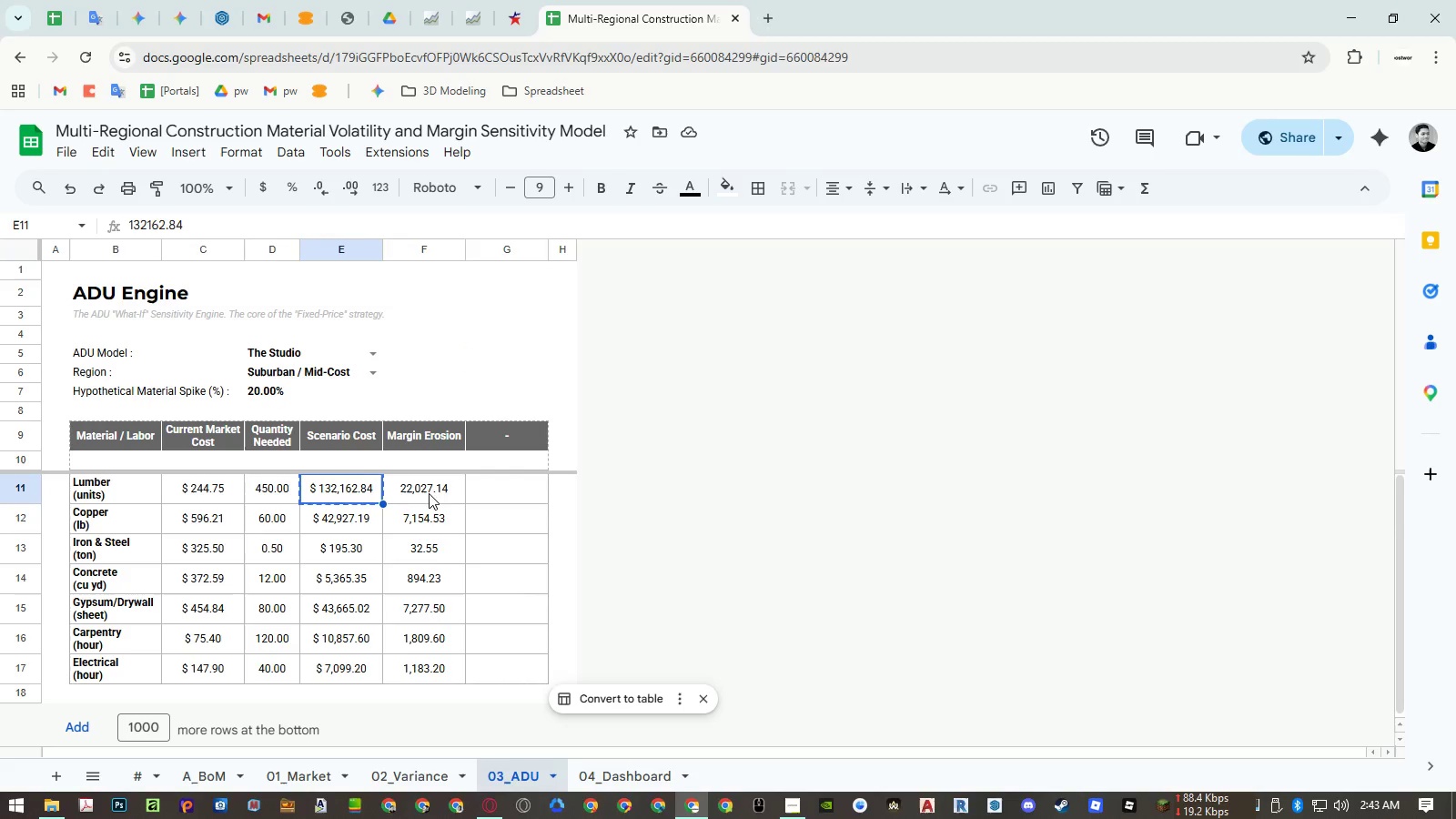 
left_click_drag(start_coordinate=[428, 488], to_coordinate=[421, 672])
 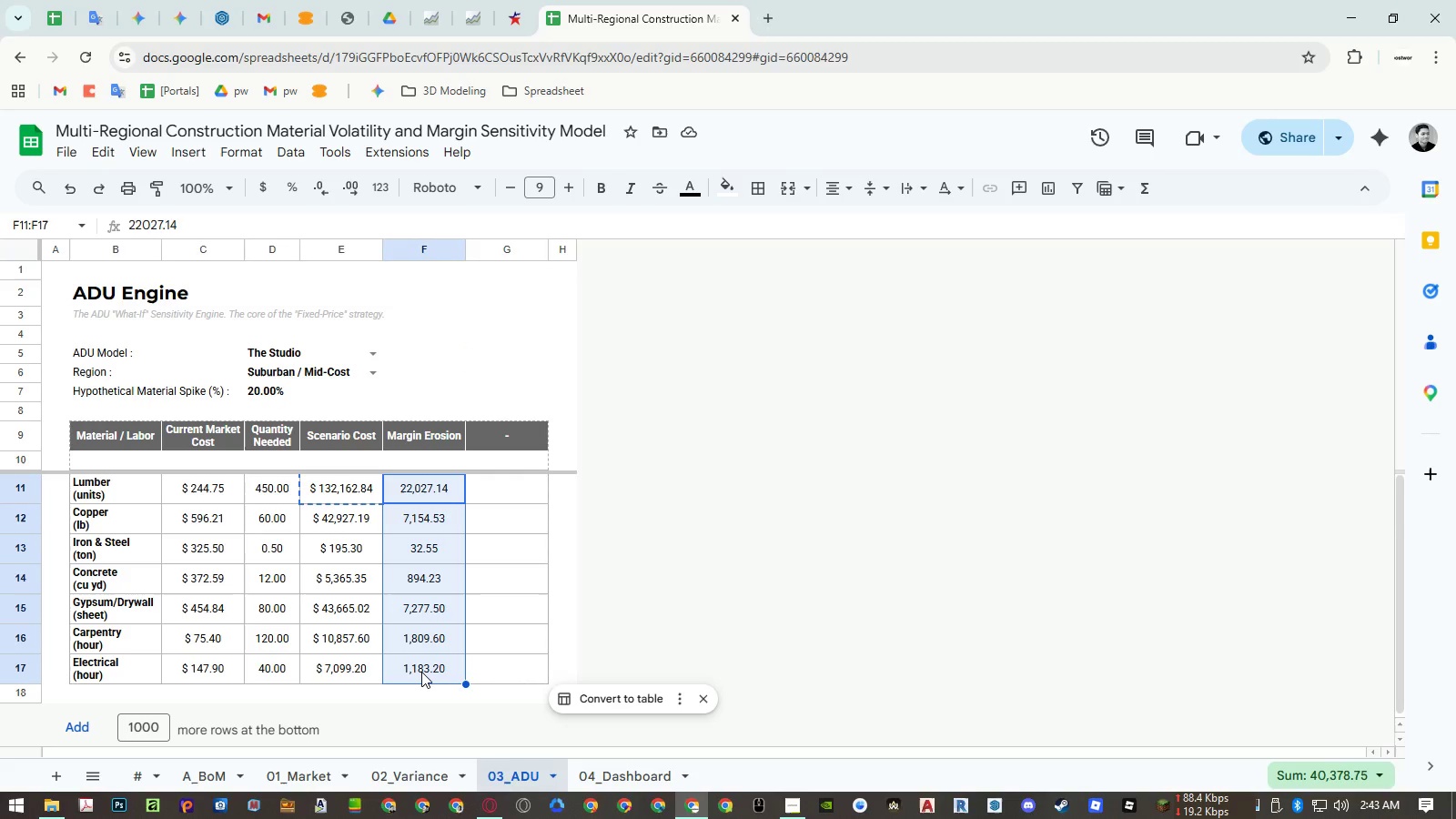 
key(Alt+Control+V)
 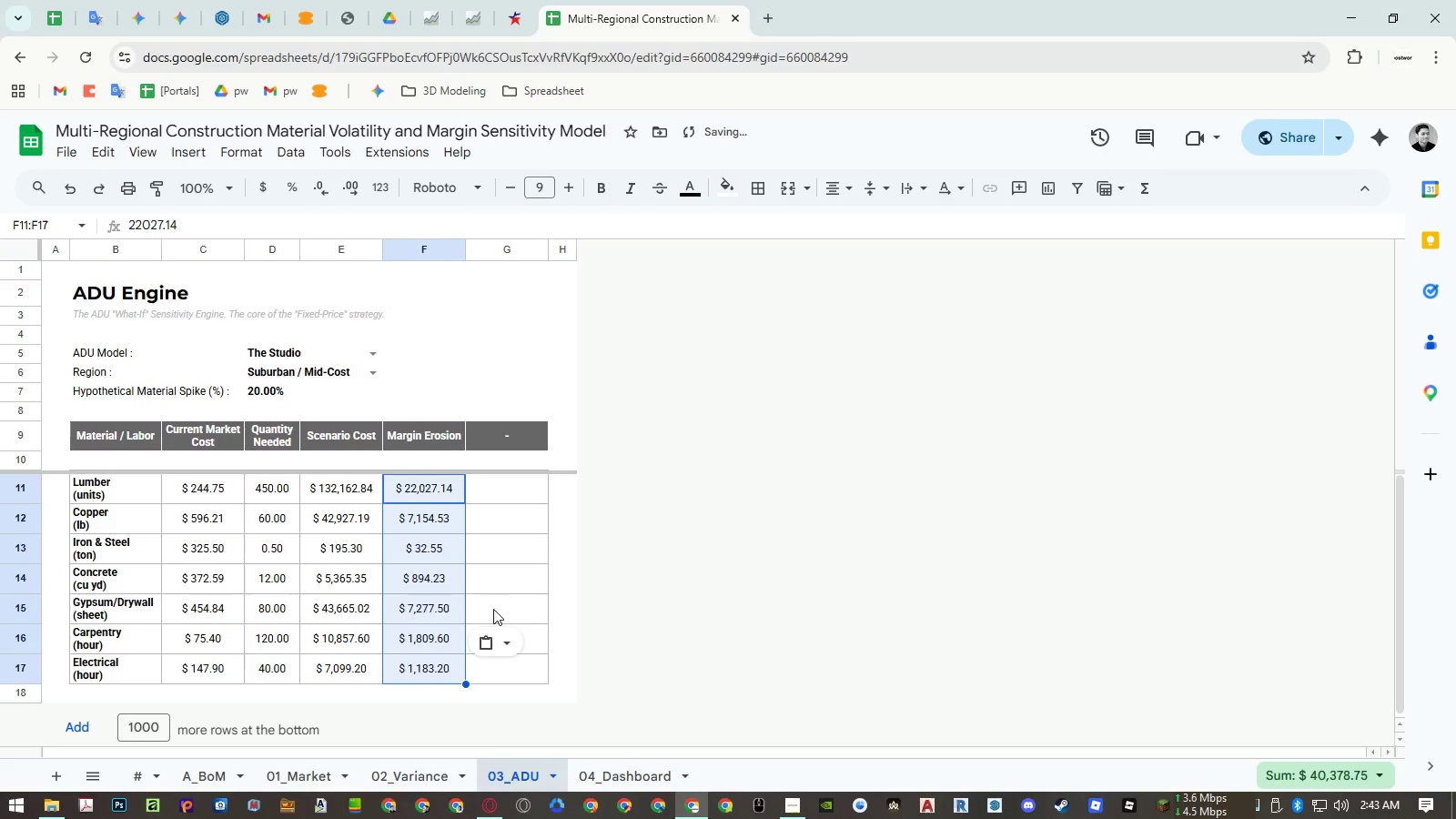 
left_click([500, 601])
 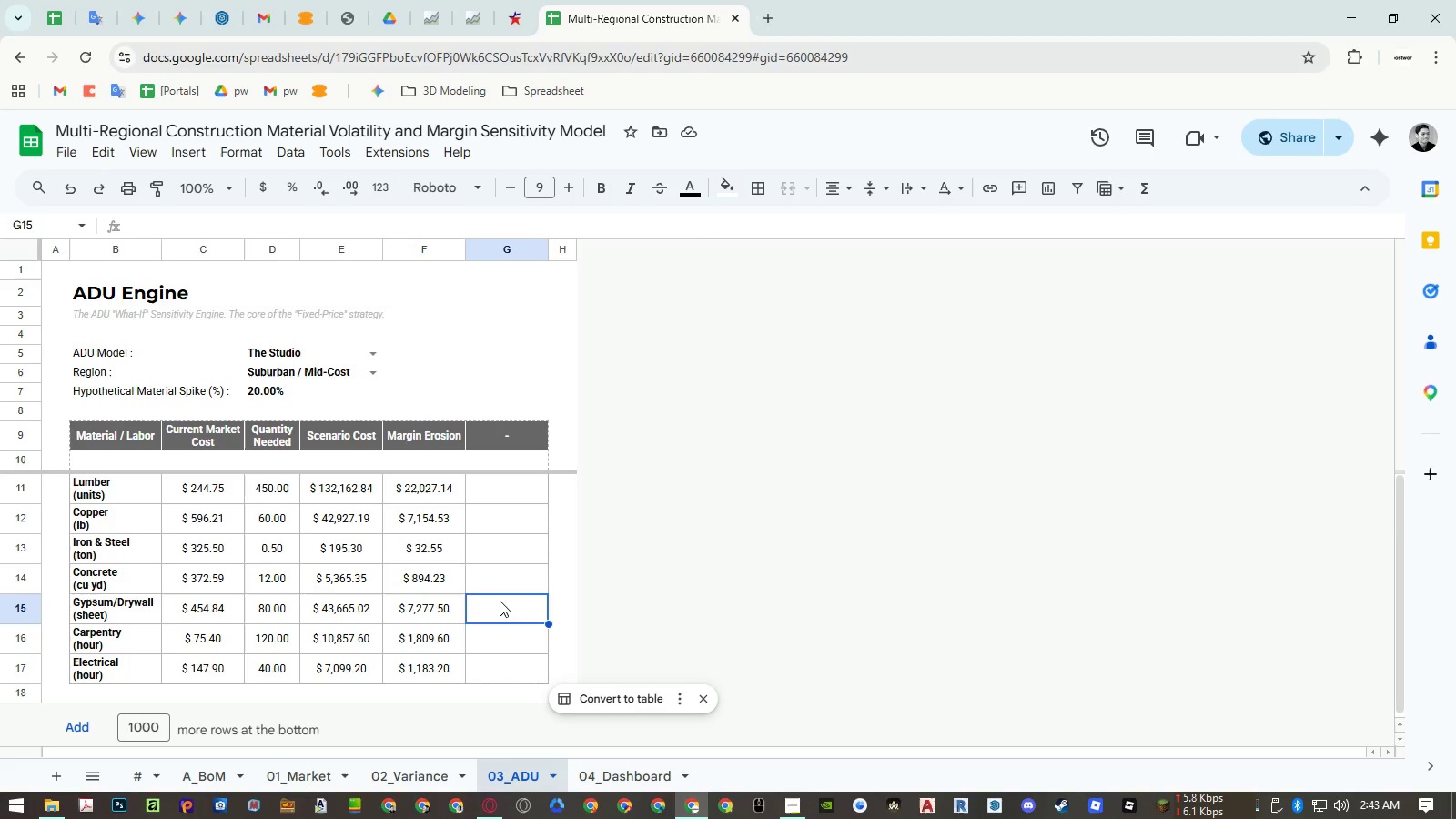 
wait(19.03)
 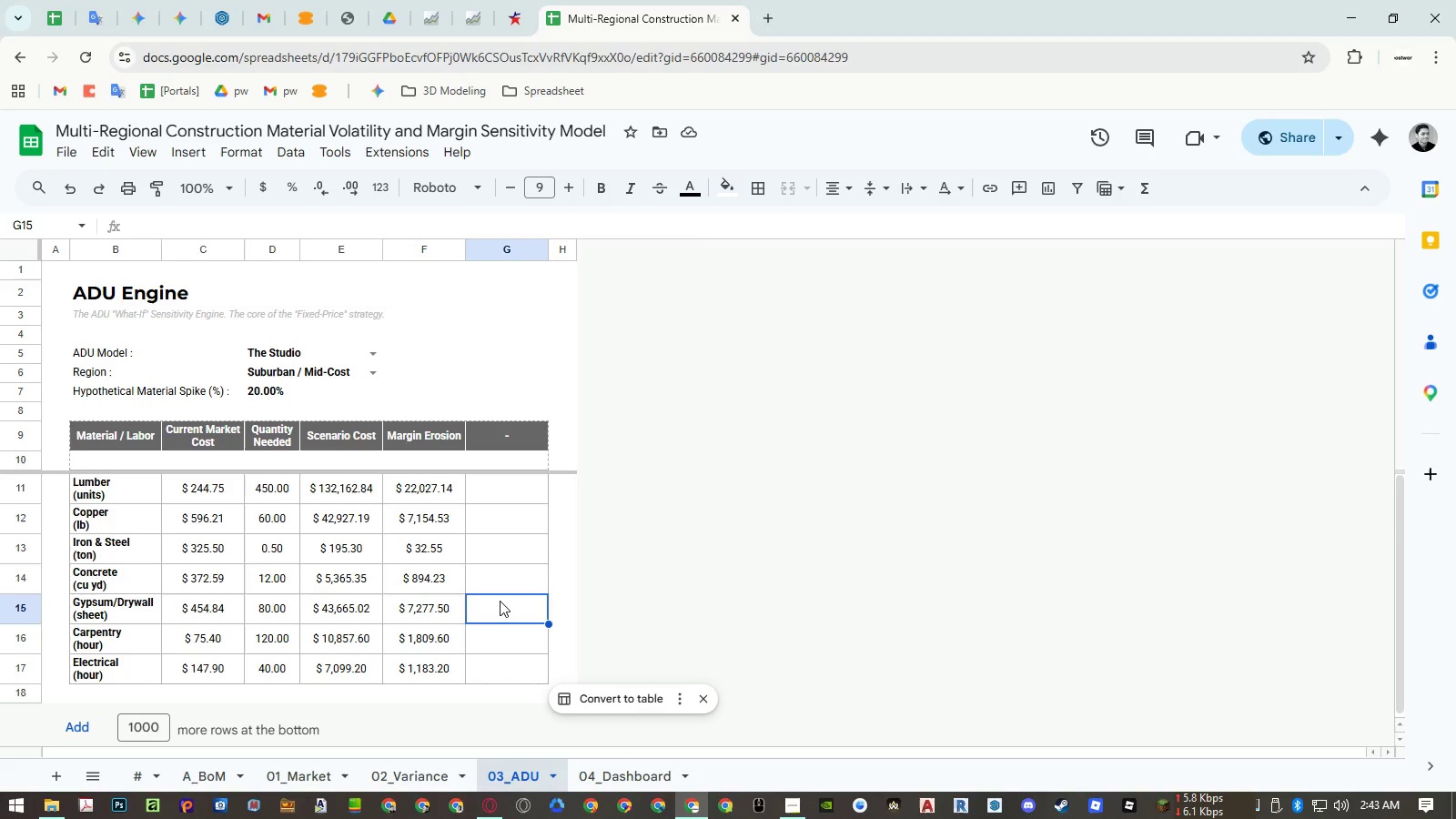 
left_click([192, 642])
 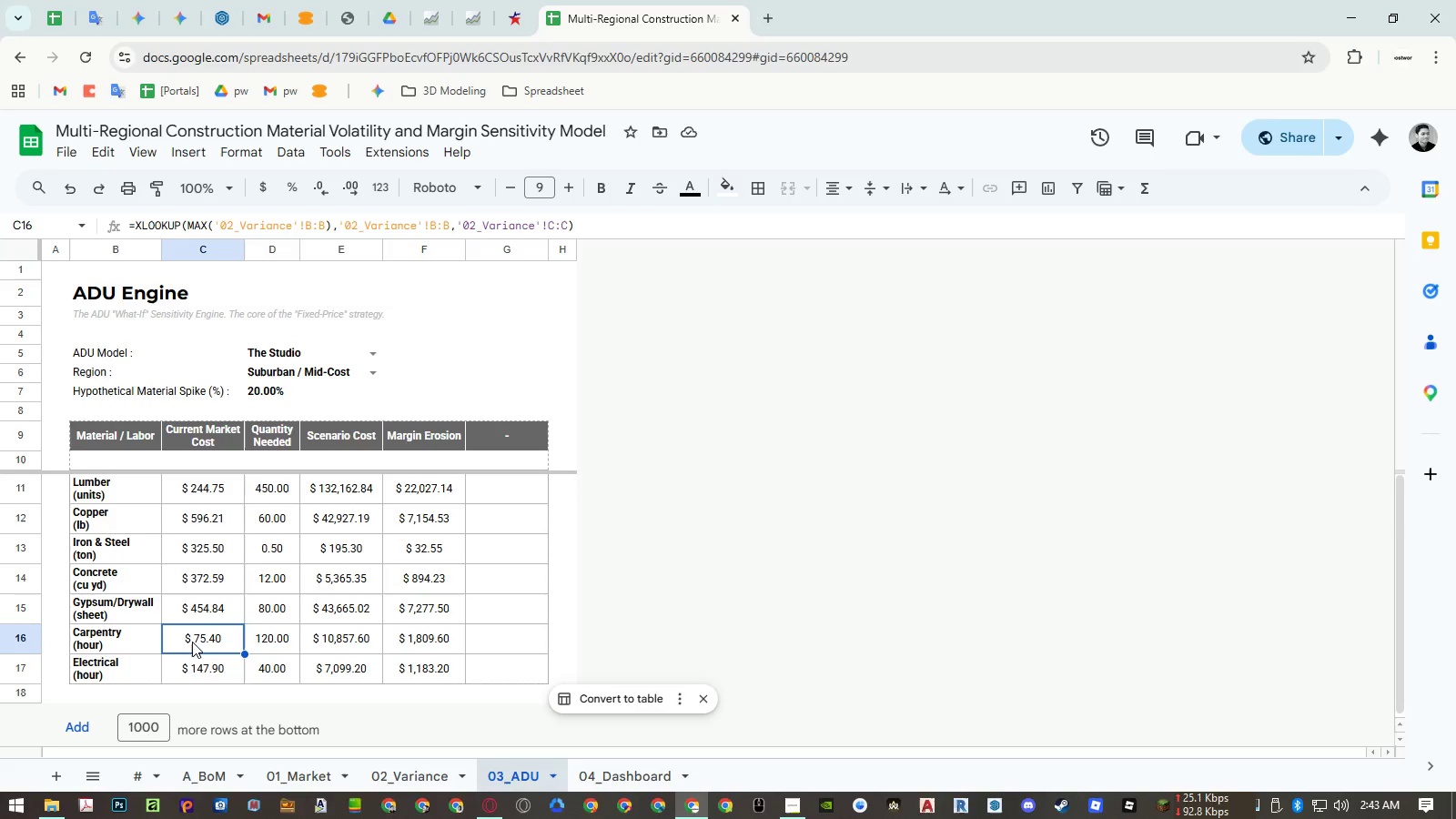 
double_click([192, 642])
 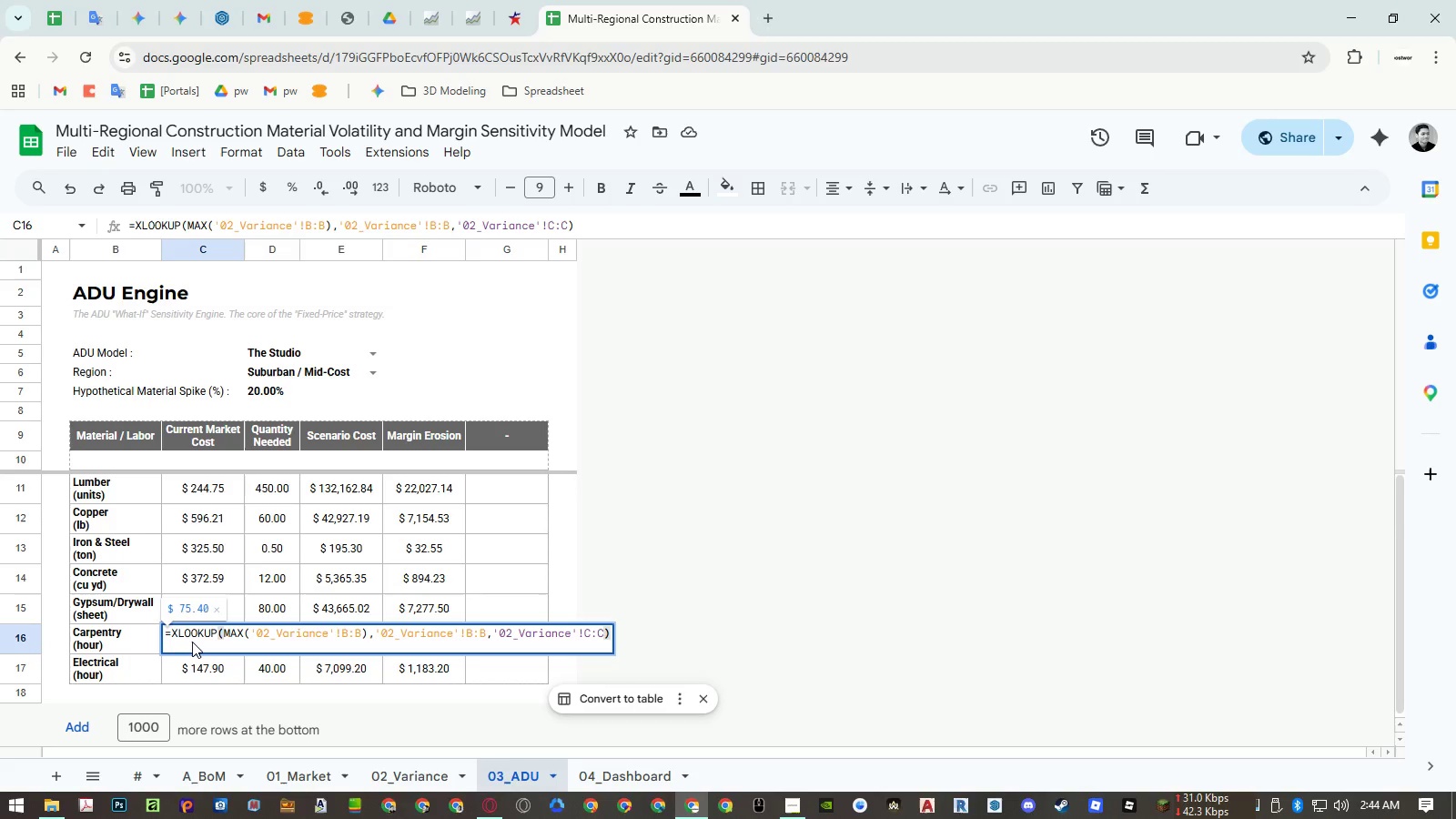 
wait(9.89)
 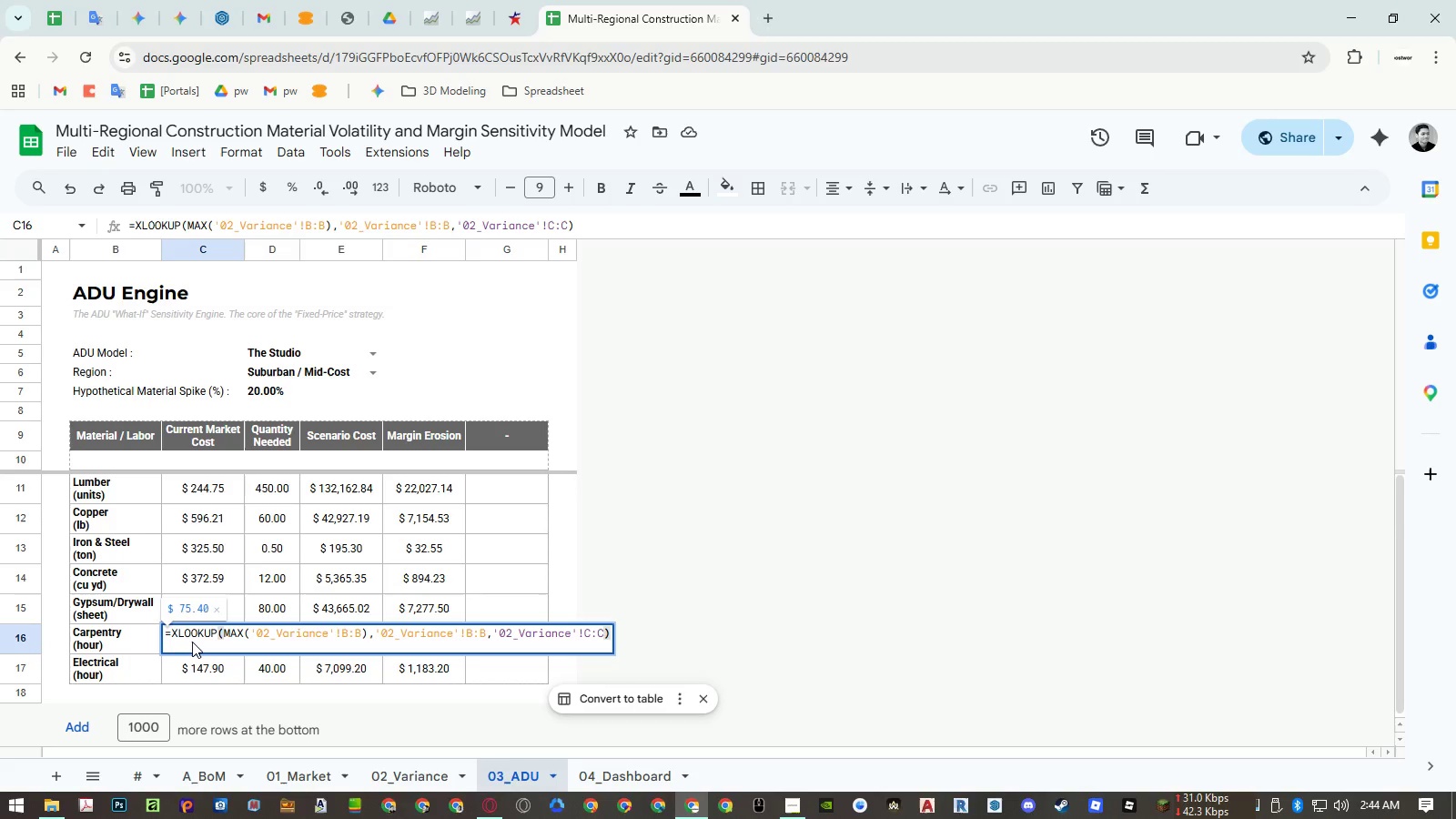 
key(Control+ControlLeft)
 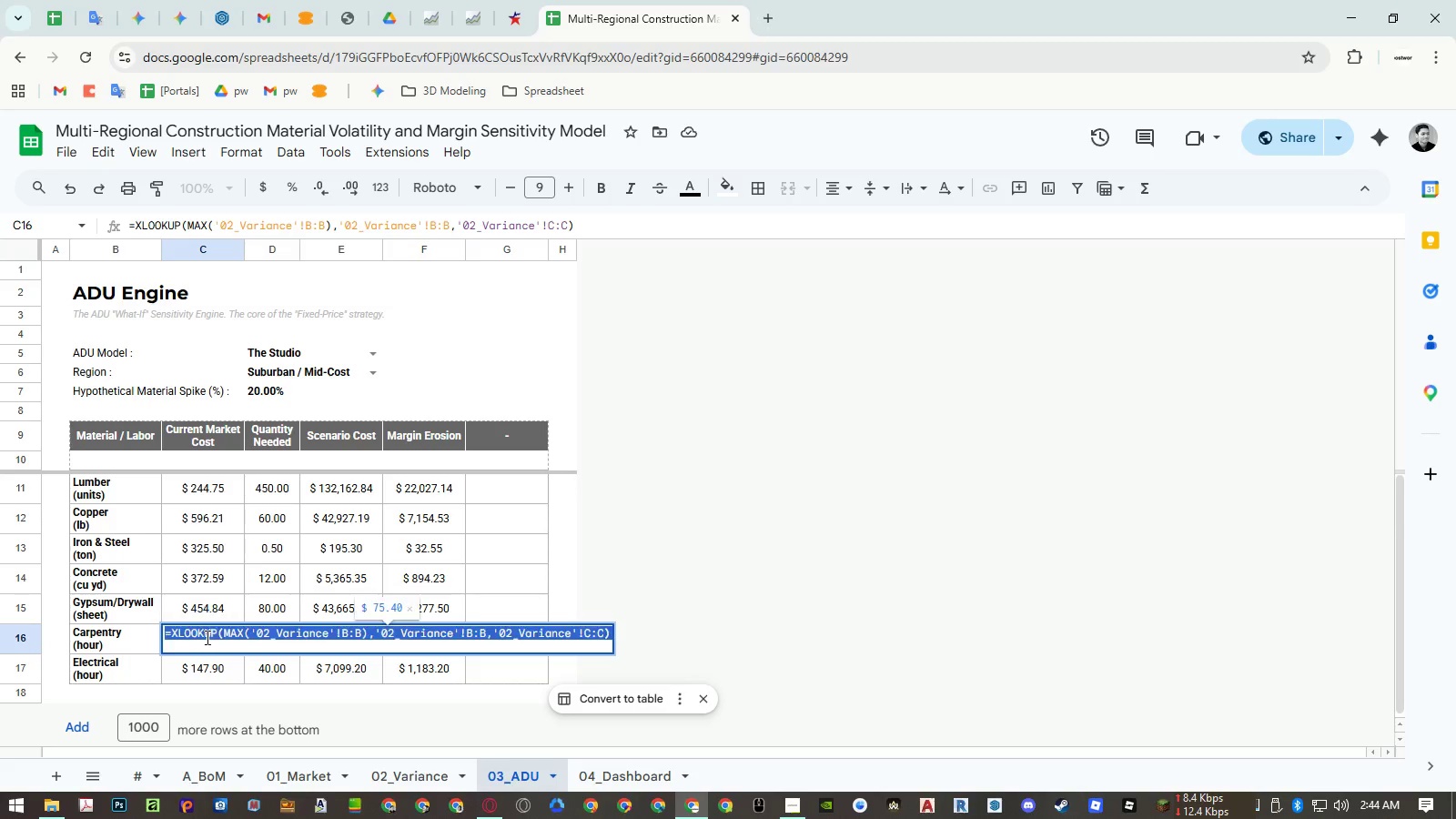 
key(Control+A)
 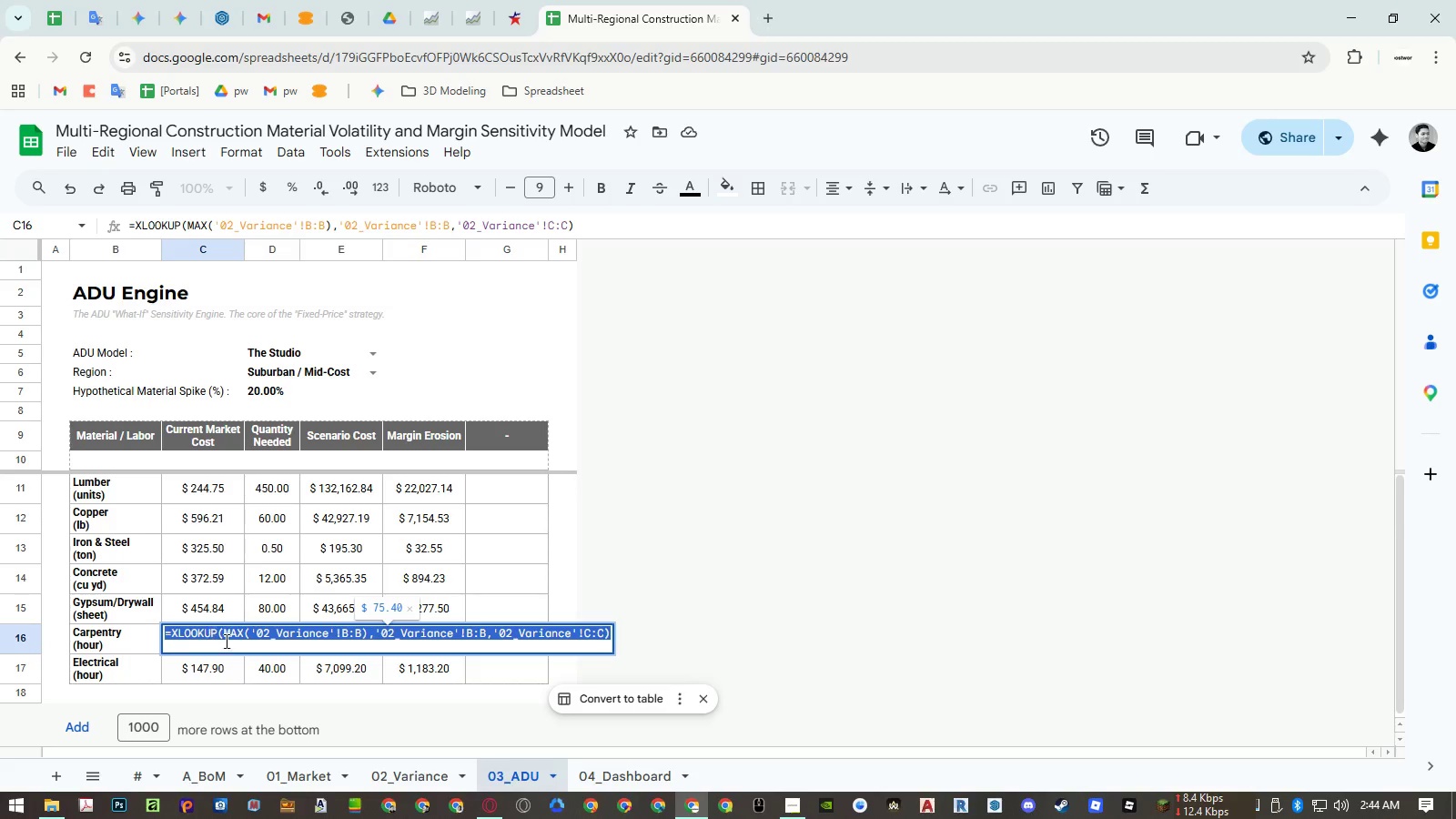 
key(Control+ControlLeft)
 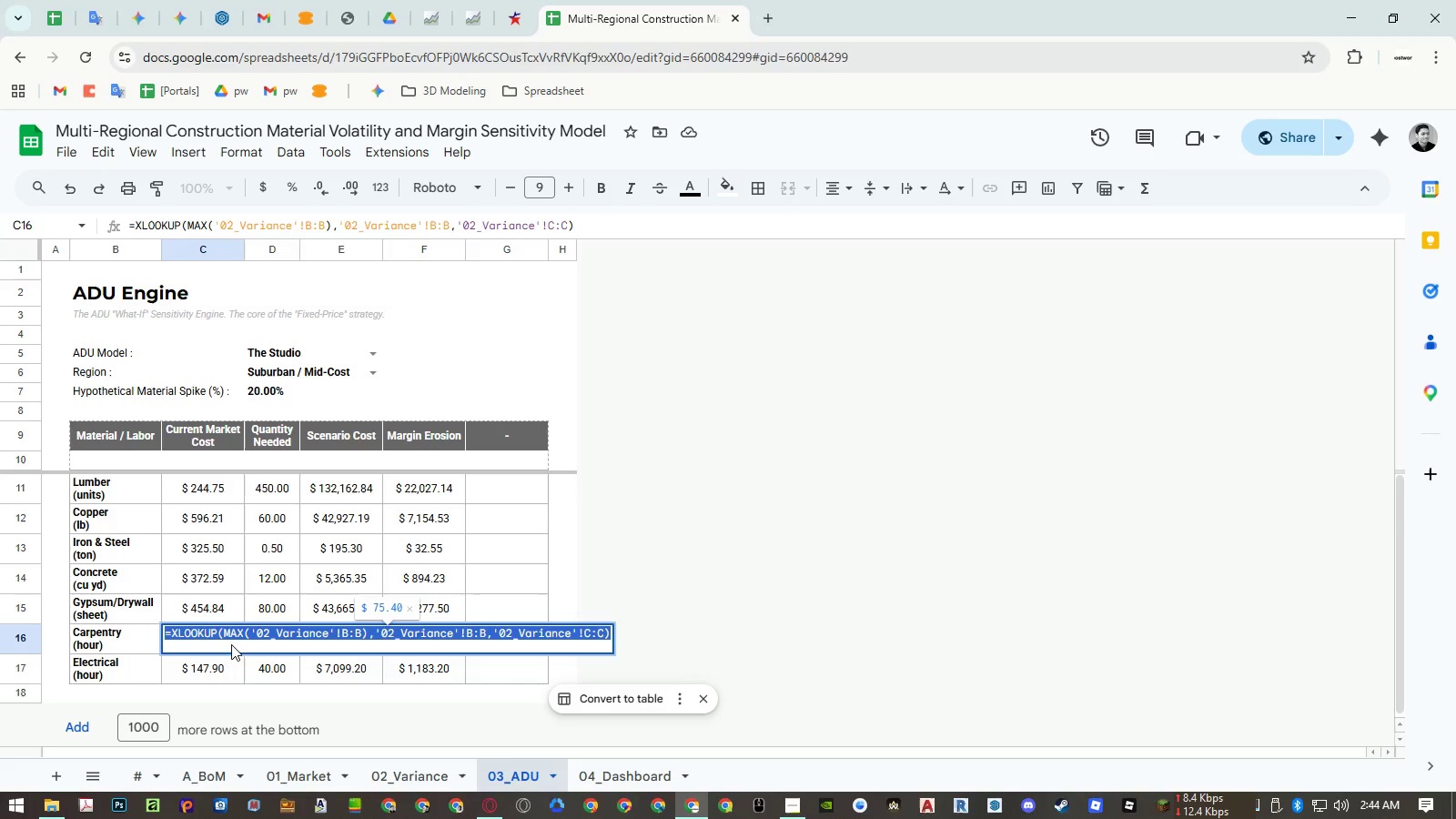 
key(Control+C)
 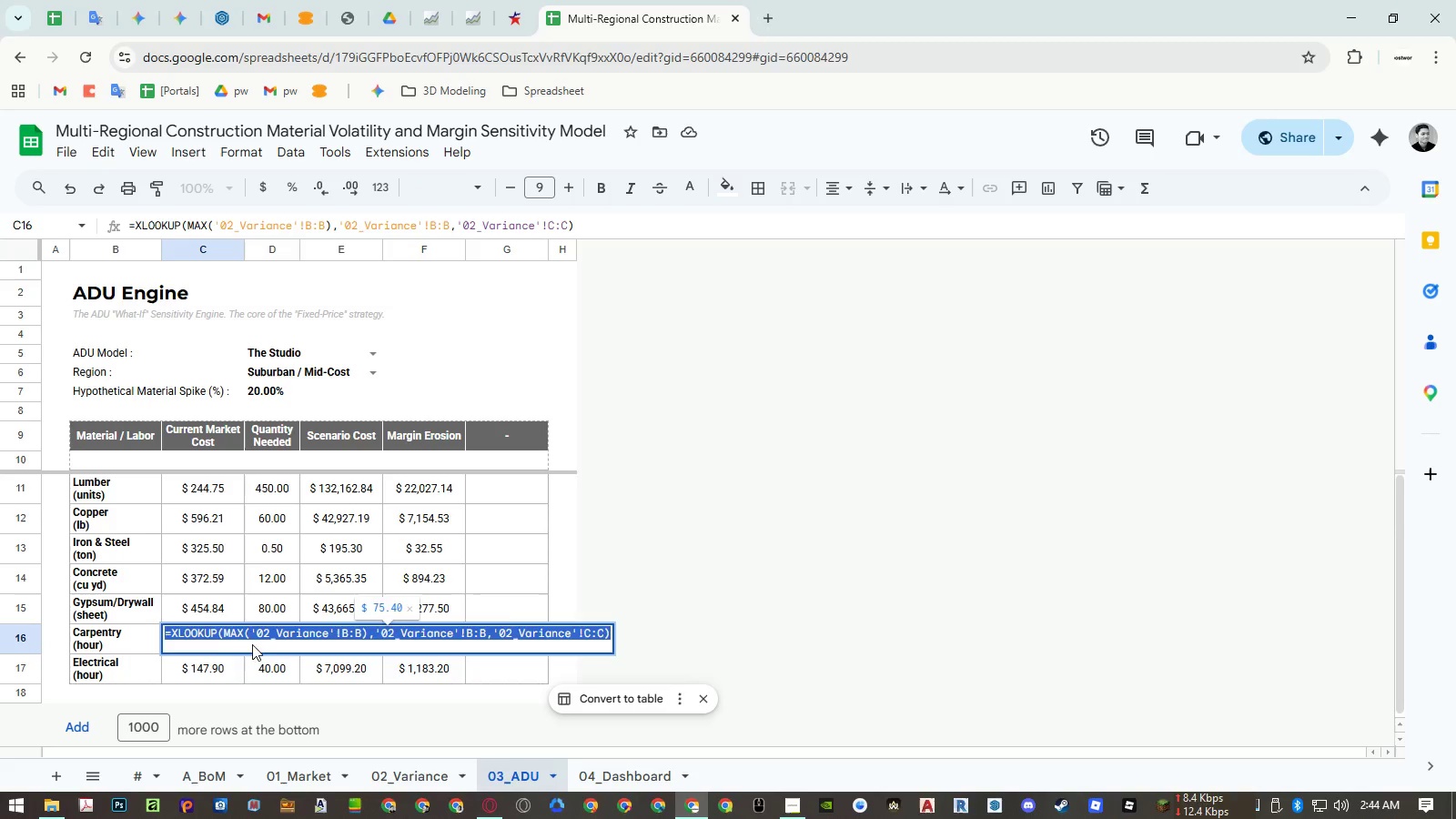 
key(Escape)
 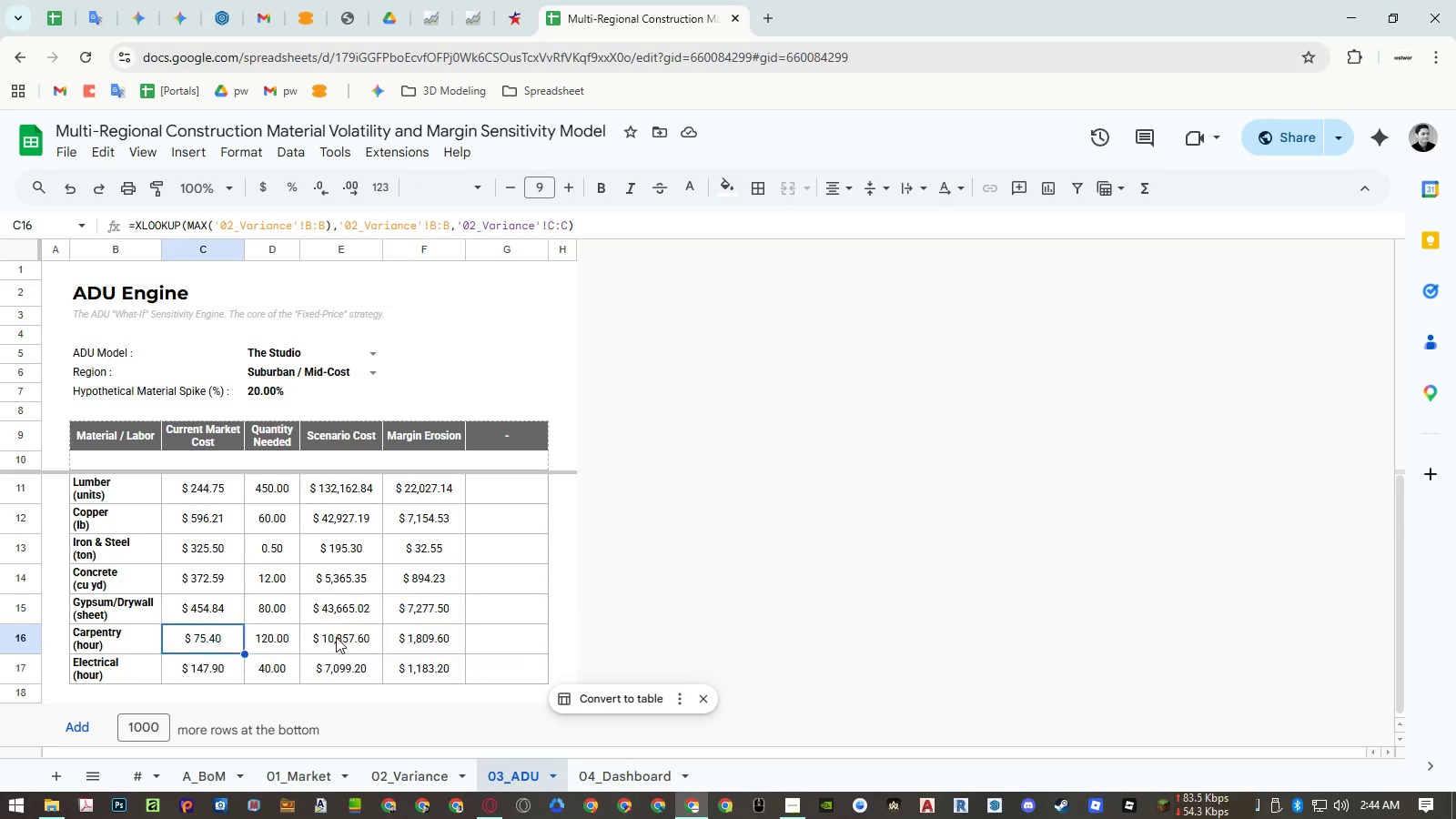 
key(Escape)
 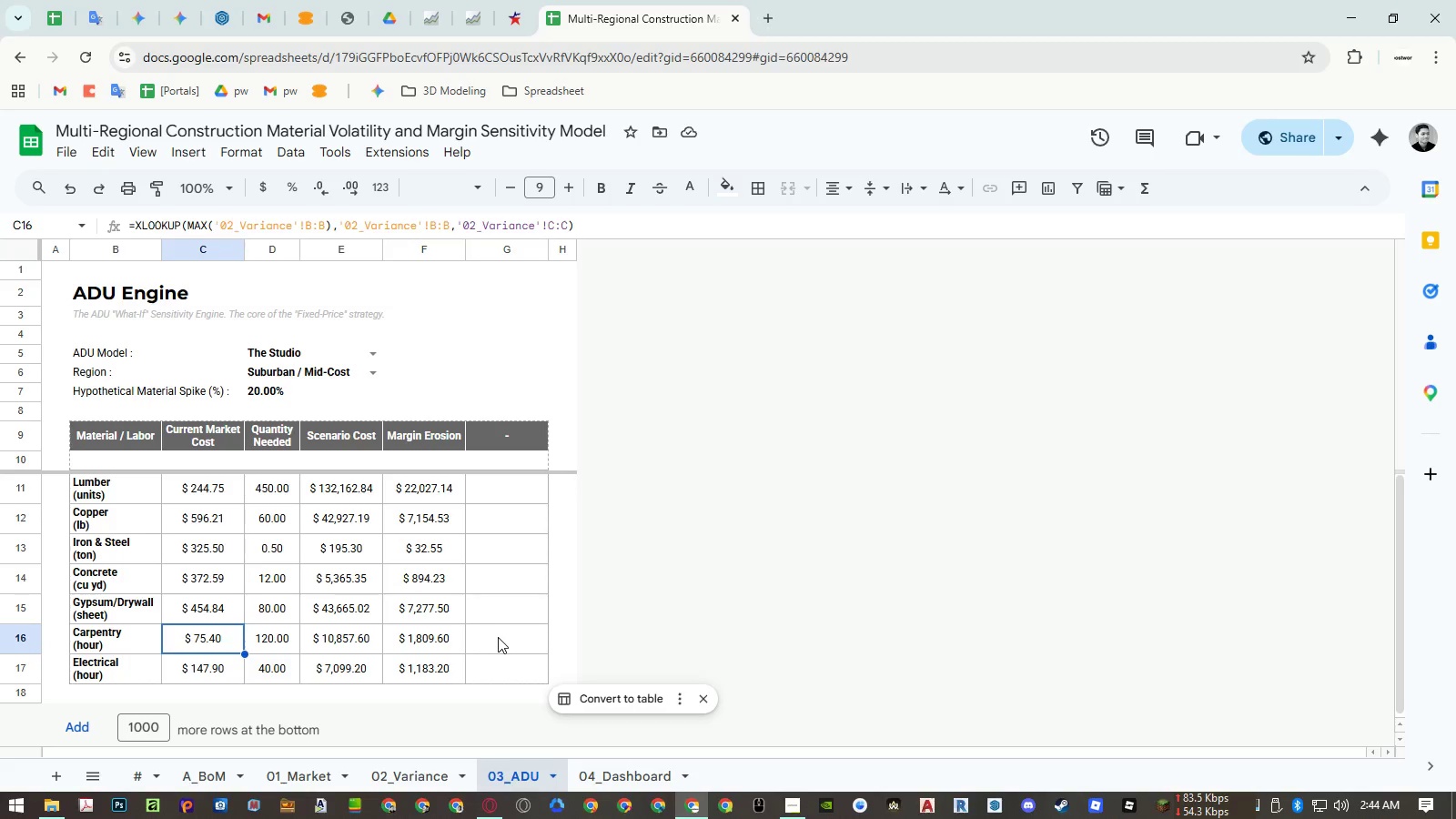 
double_click([498, 637])
 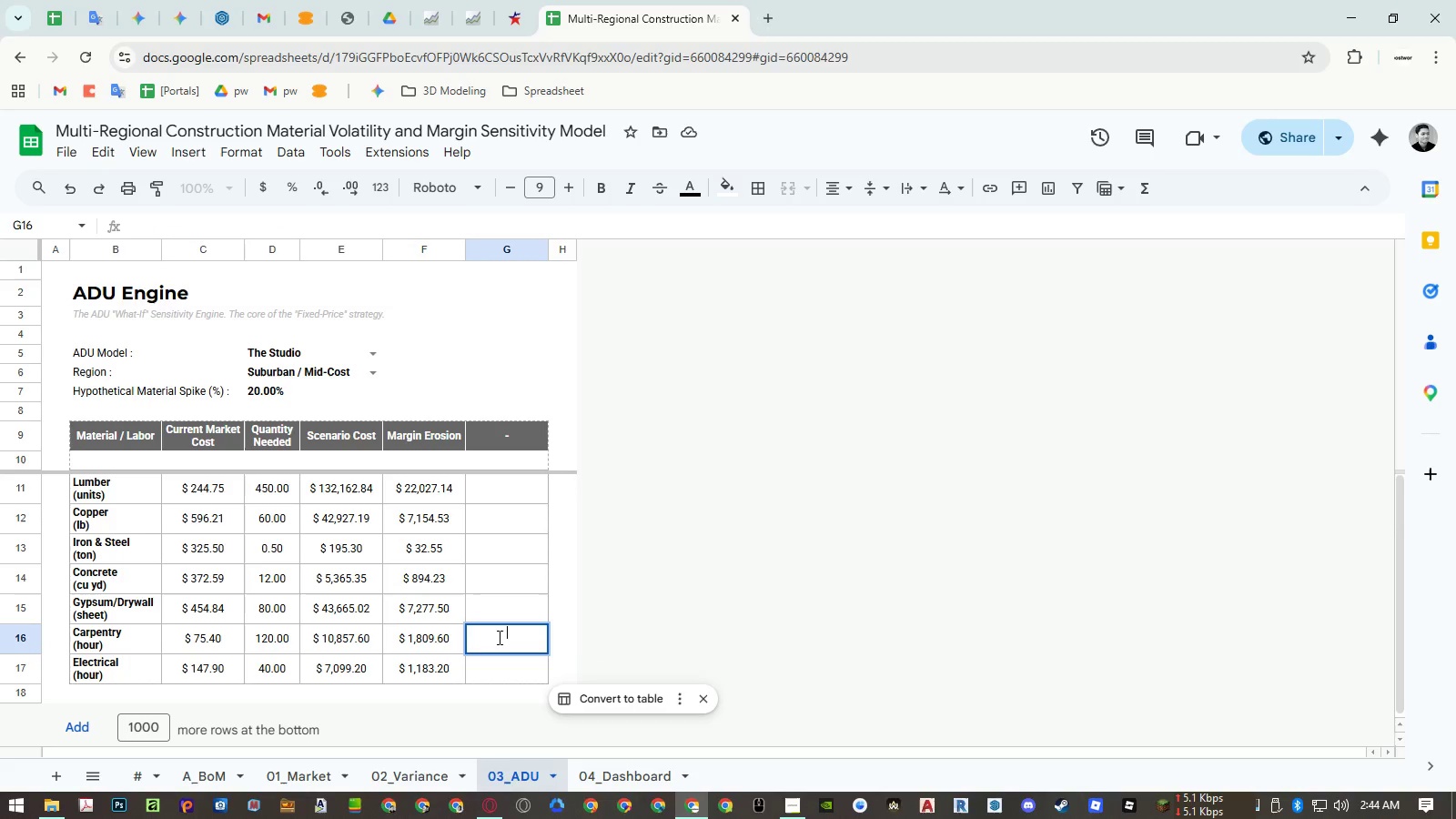 
key(Control+ControlLeft)
 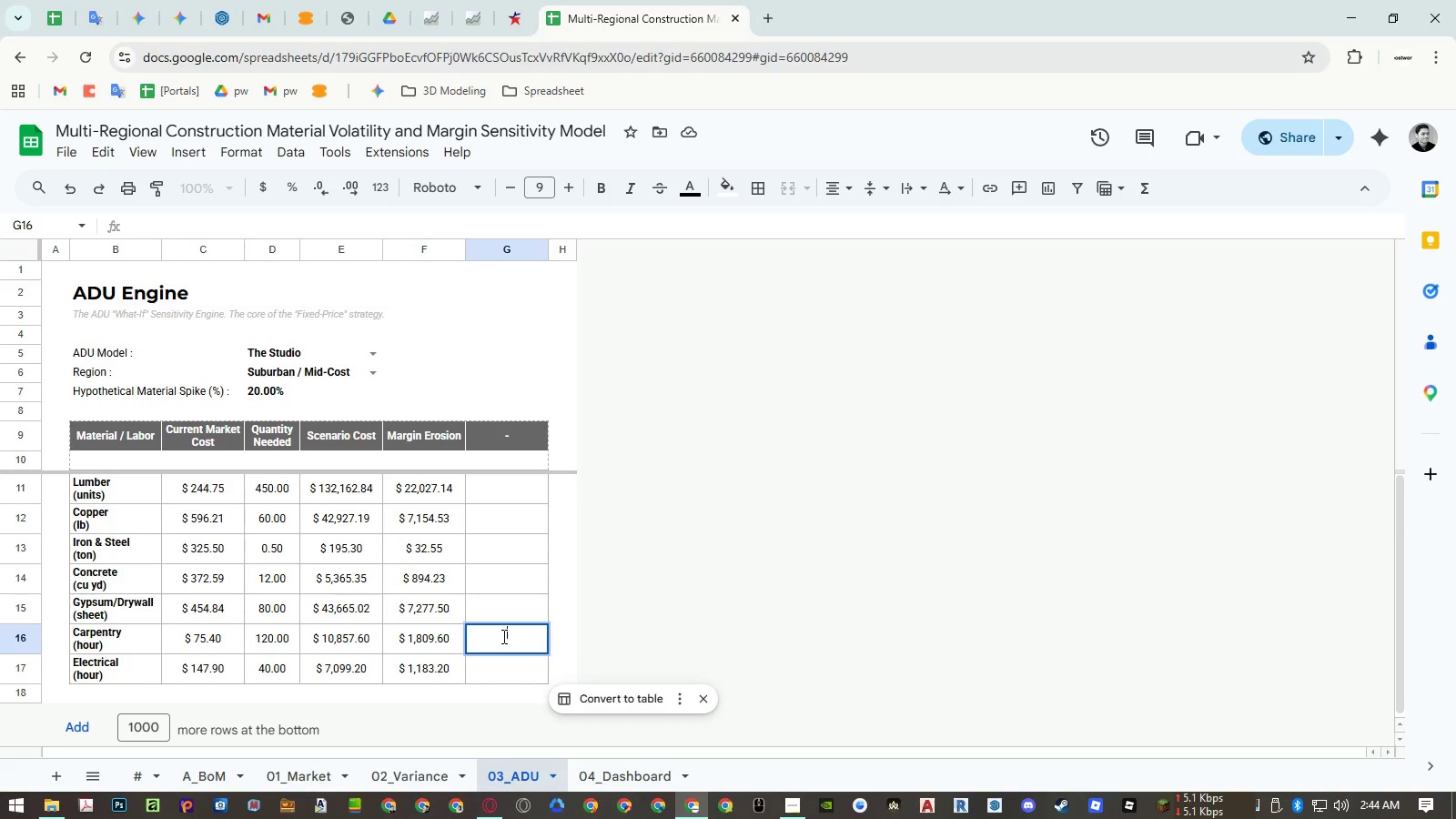 
key(Control+V)
 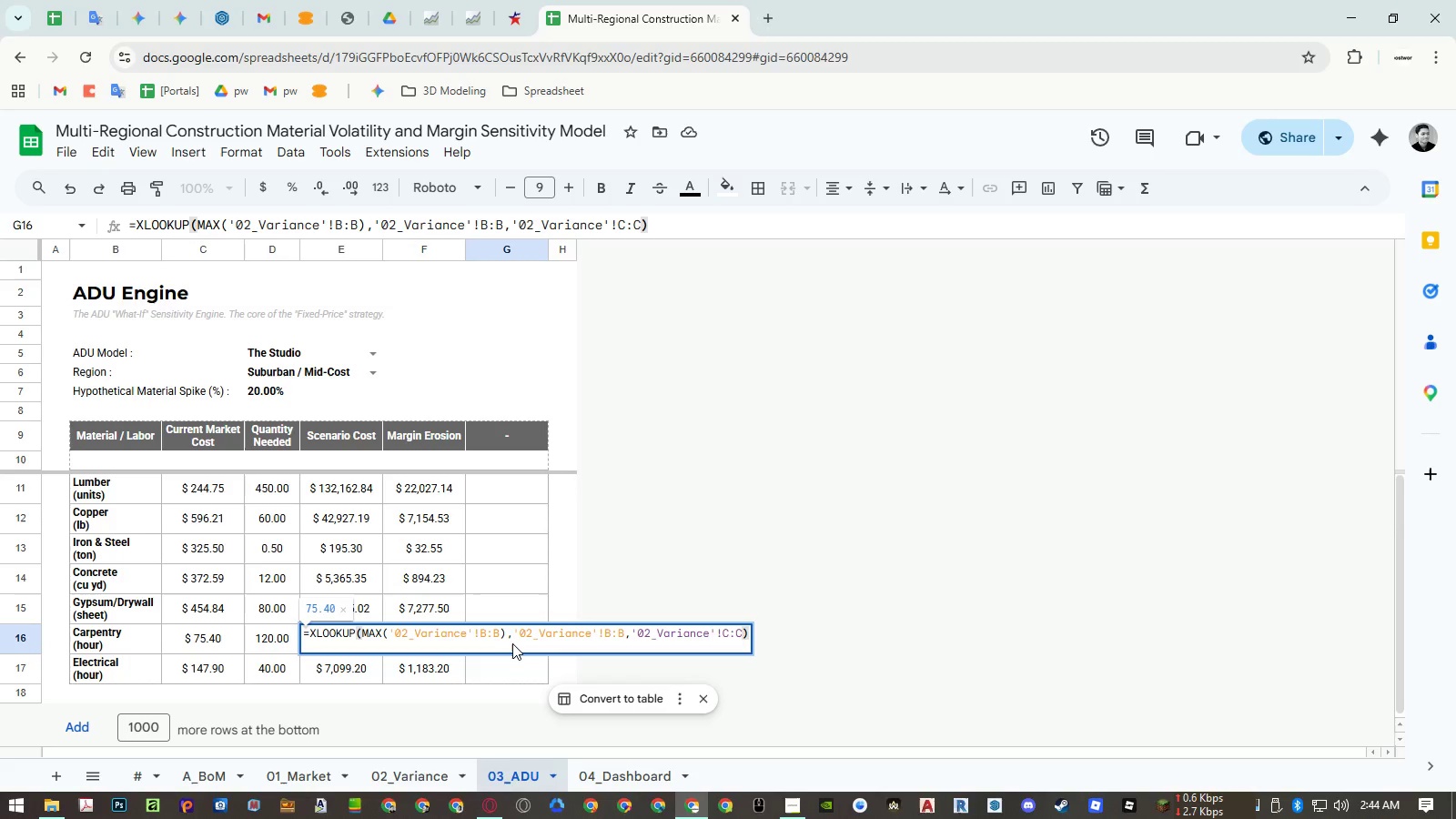 
key(Enter)
 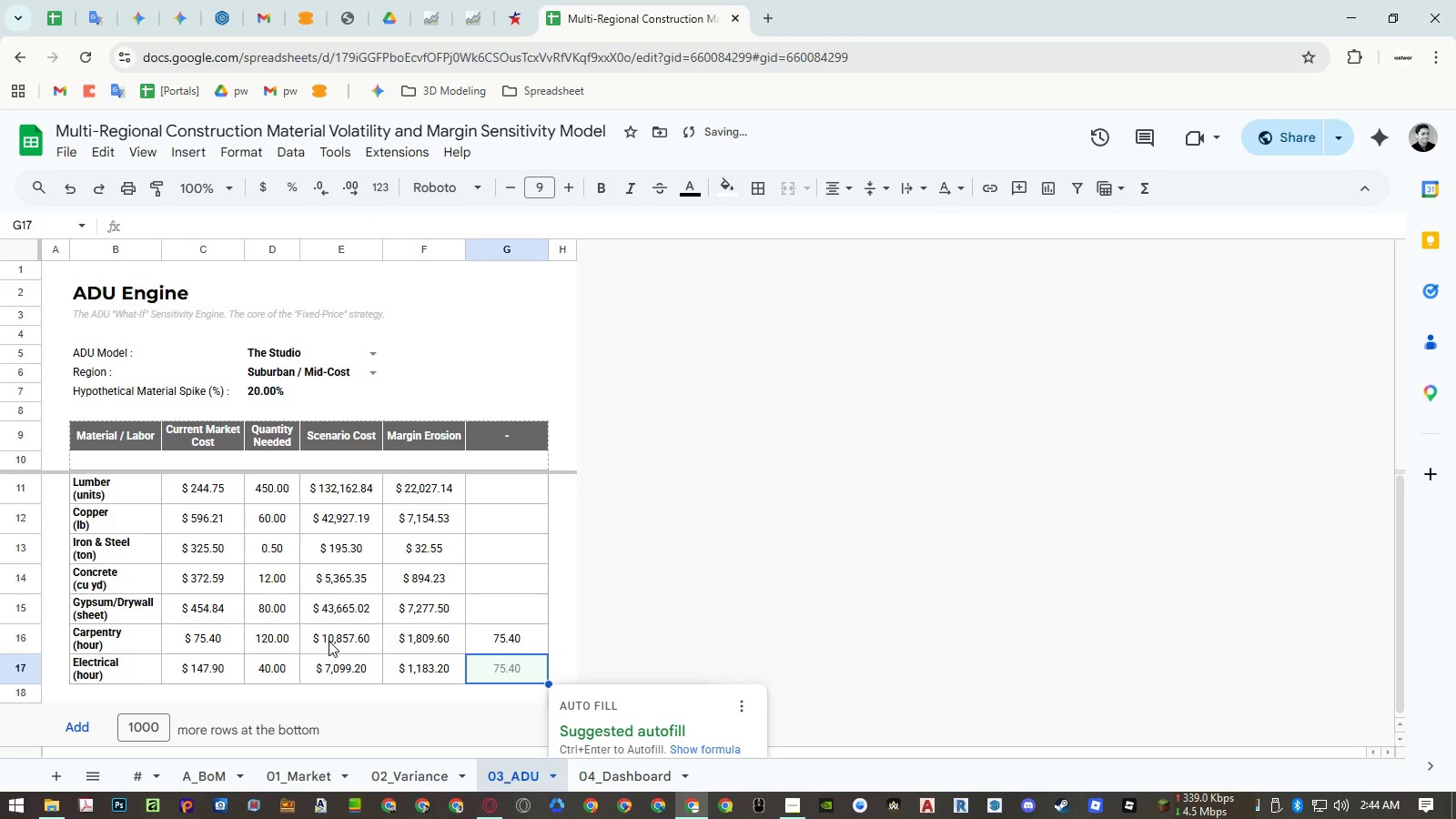 
key(Escape)
 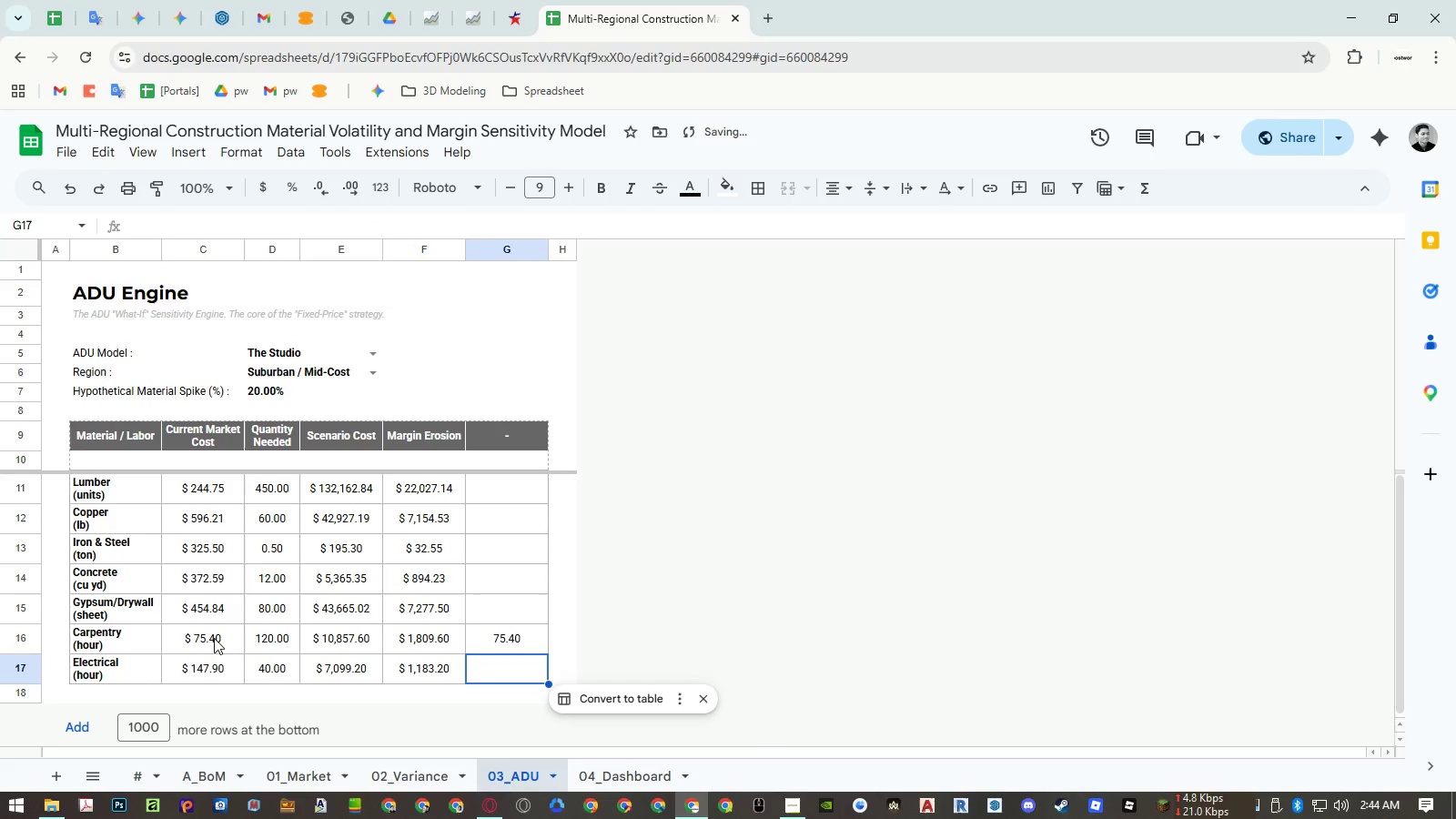 
double_click([210, 637])
 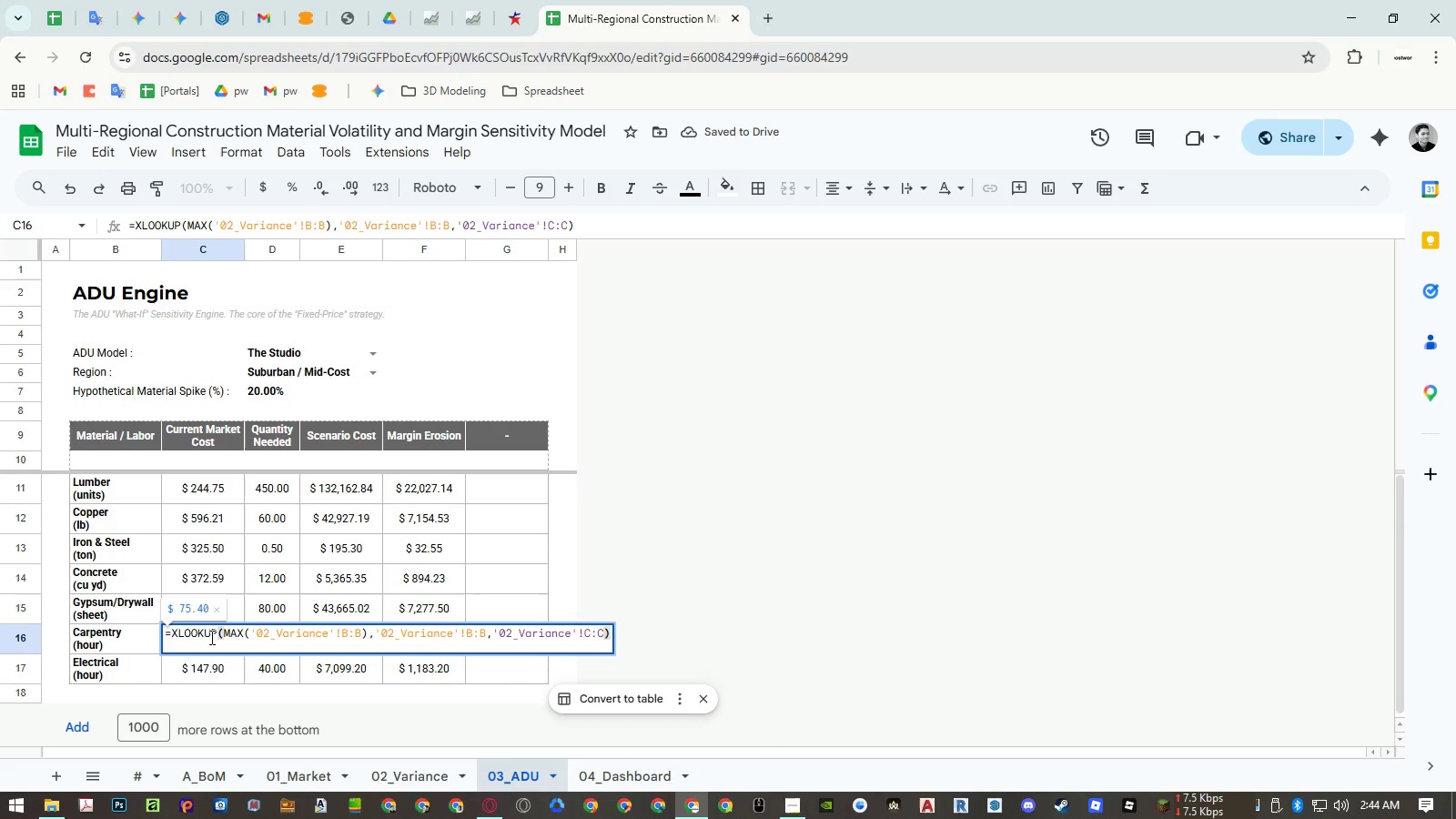 
hold_key(key=ControlLeft, duration=1.5)
 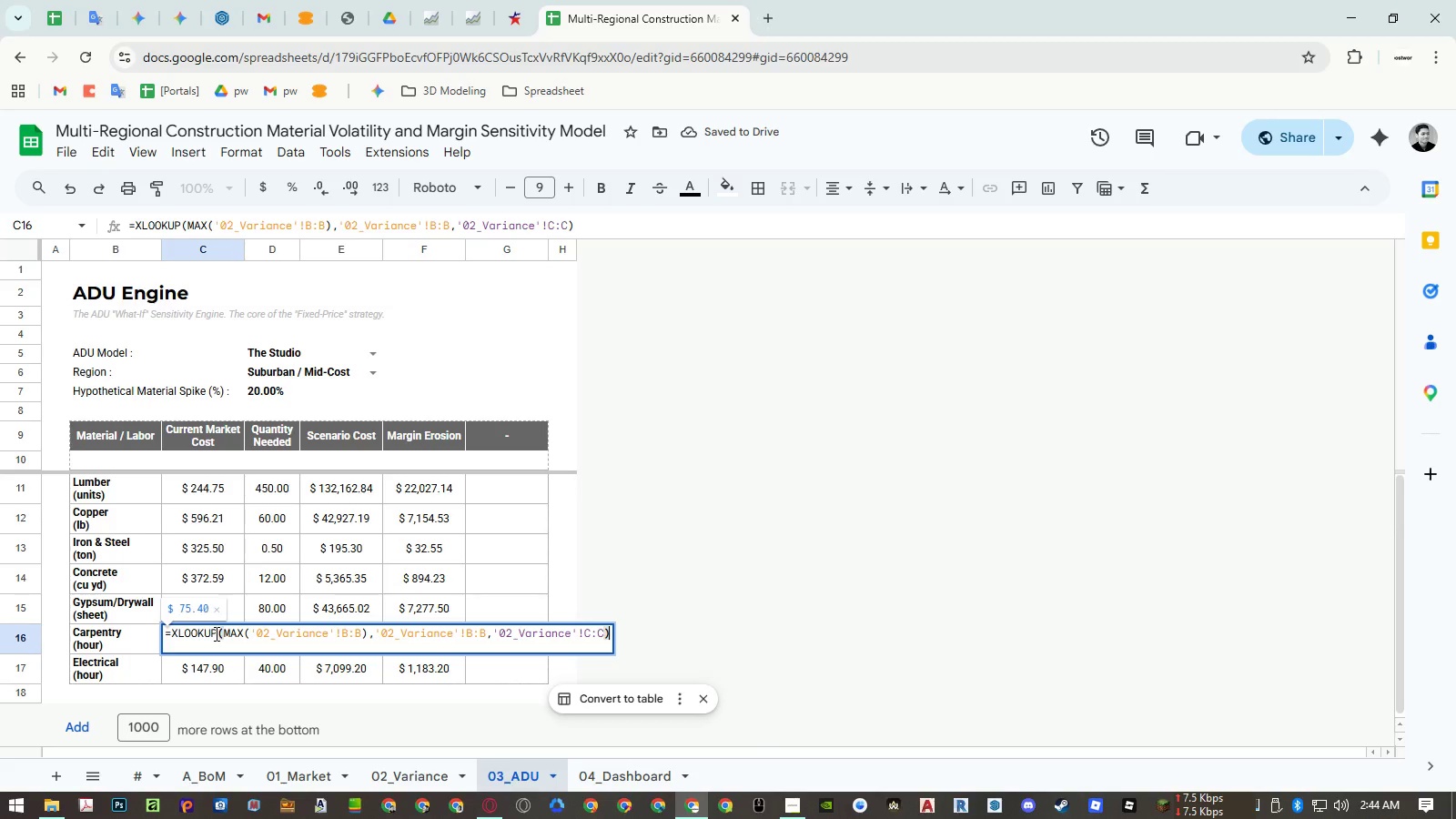 
key(Control+ControlLeft)
 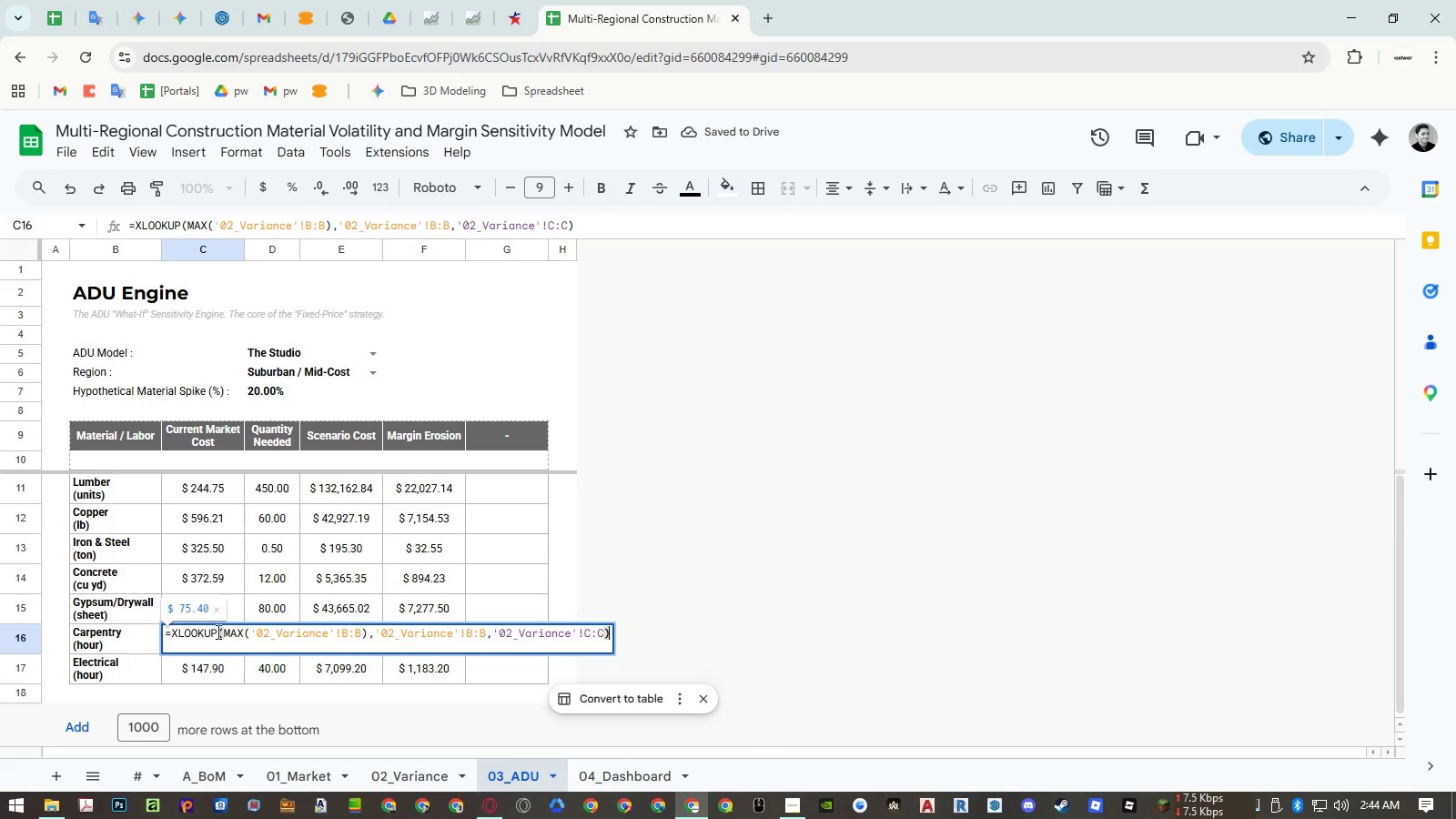 
key(Control+ControlLeft)
 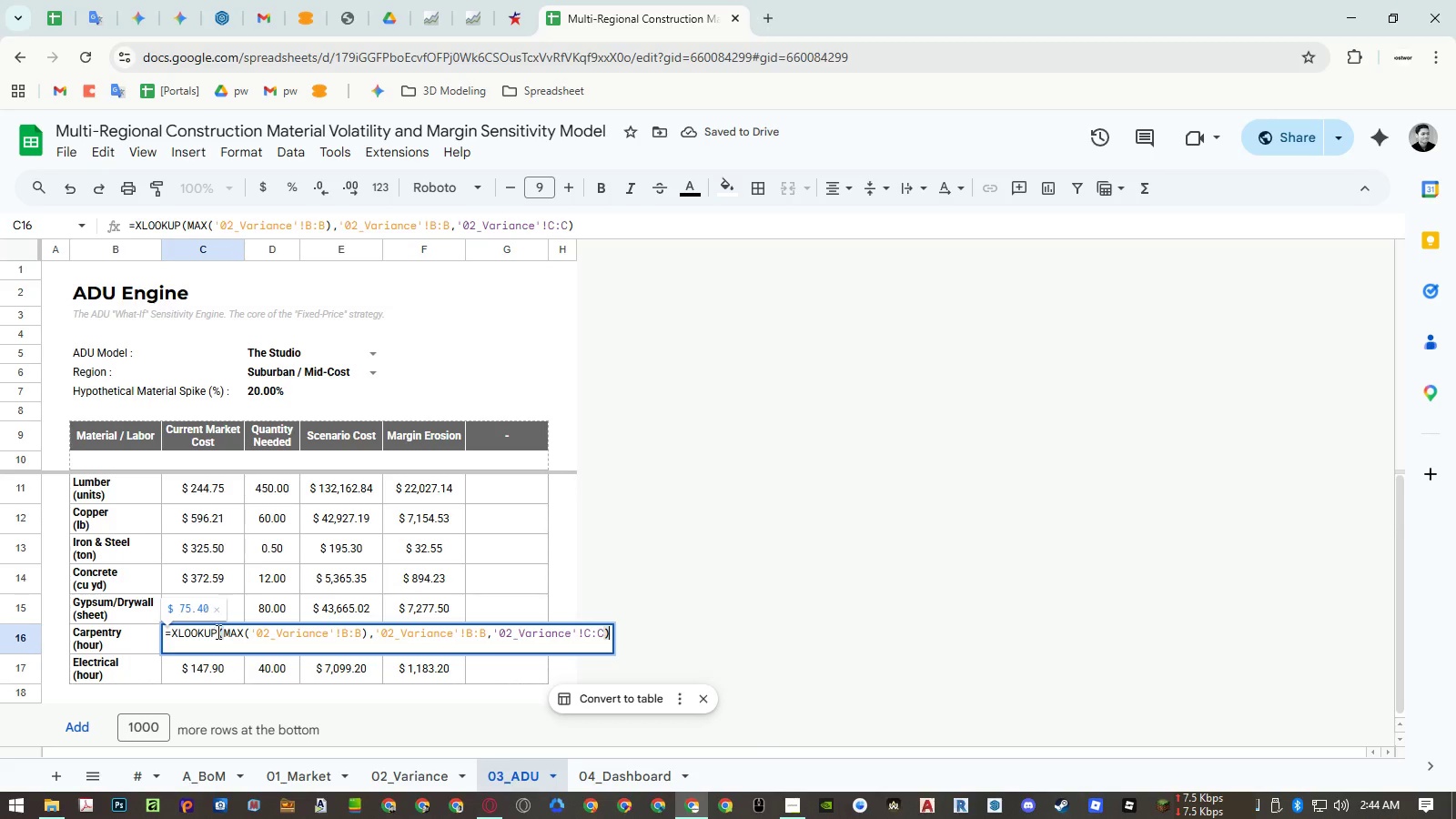 
key(Control+ControlLeft)
 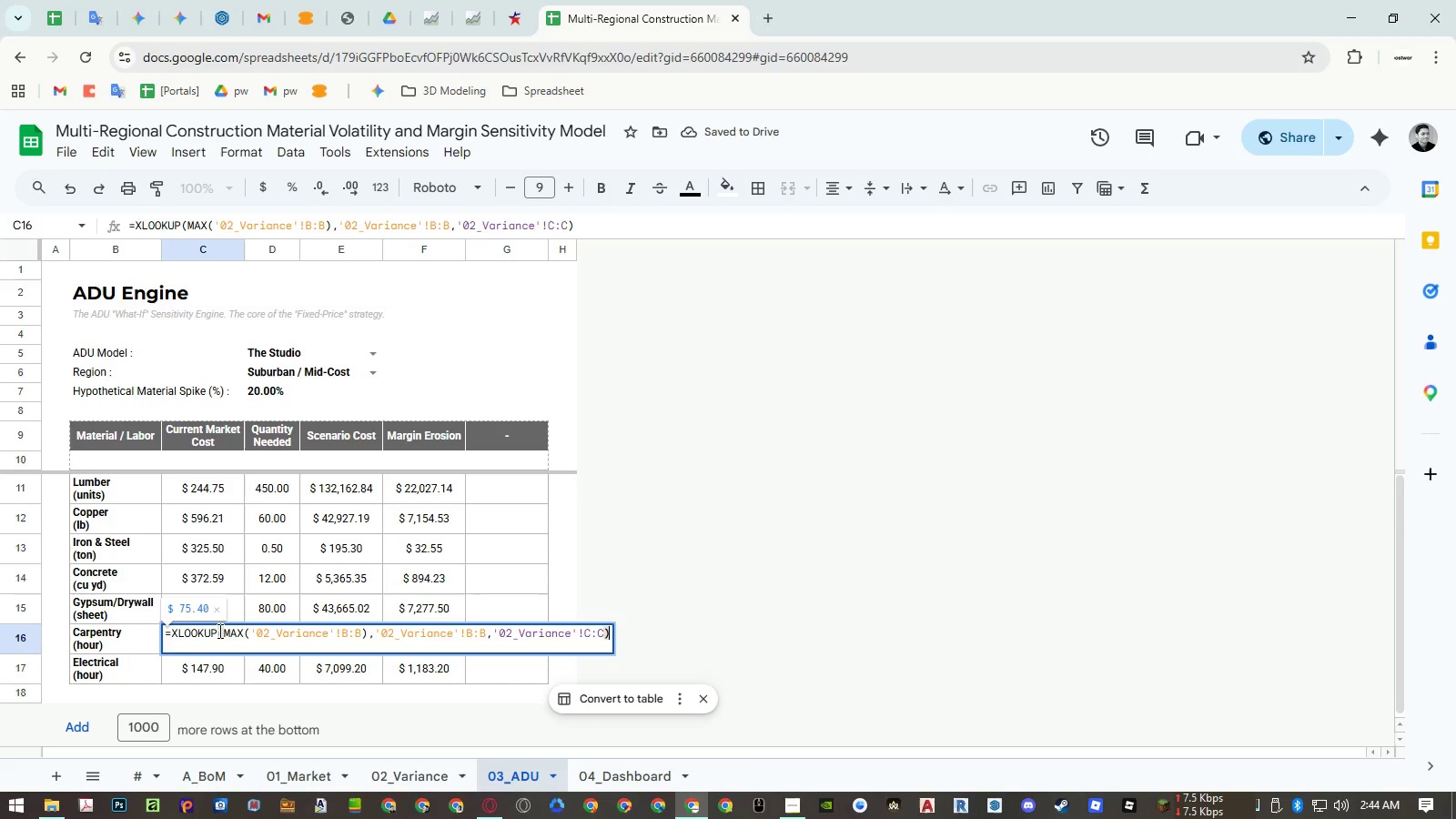 
key(Control+ControlLeft)
 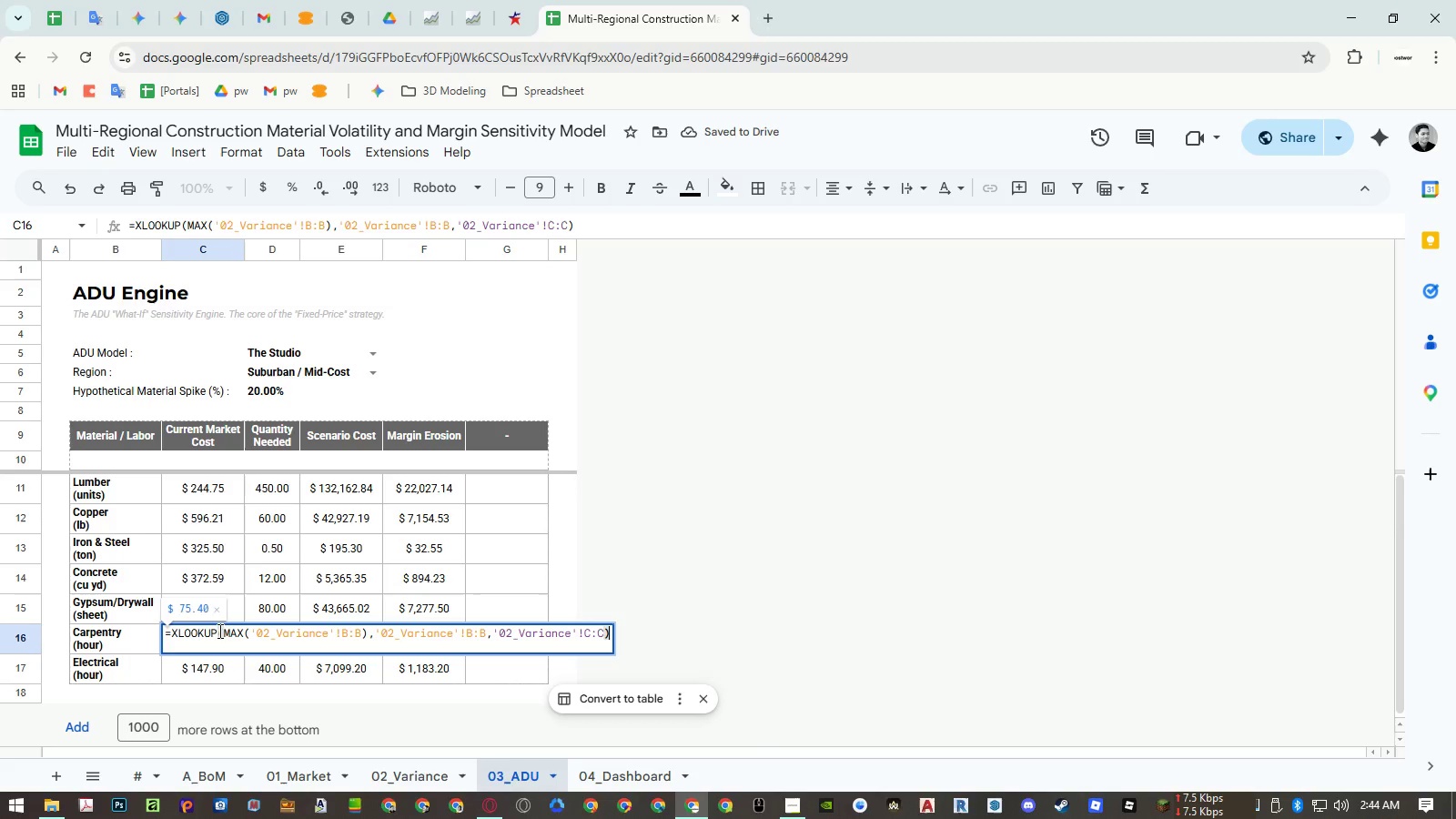 
key(Control+ControlLeft)
 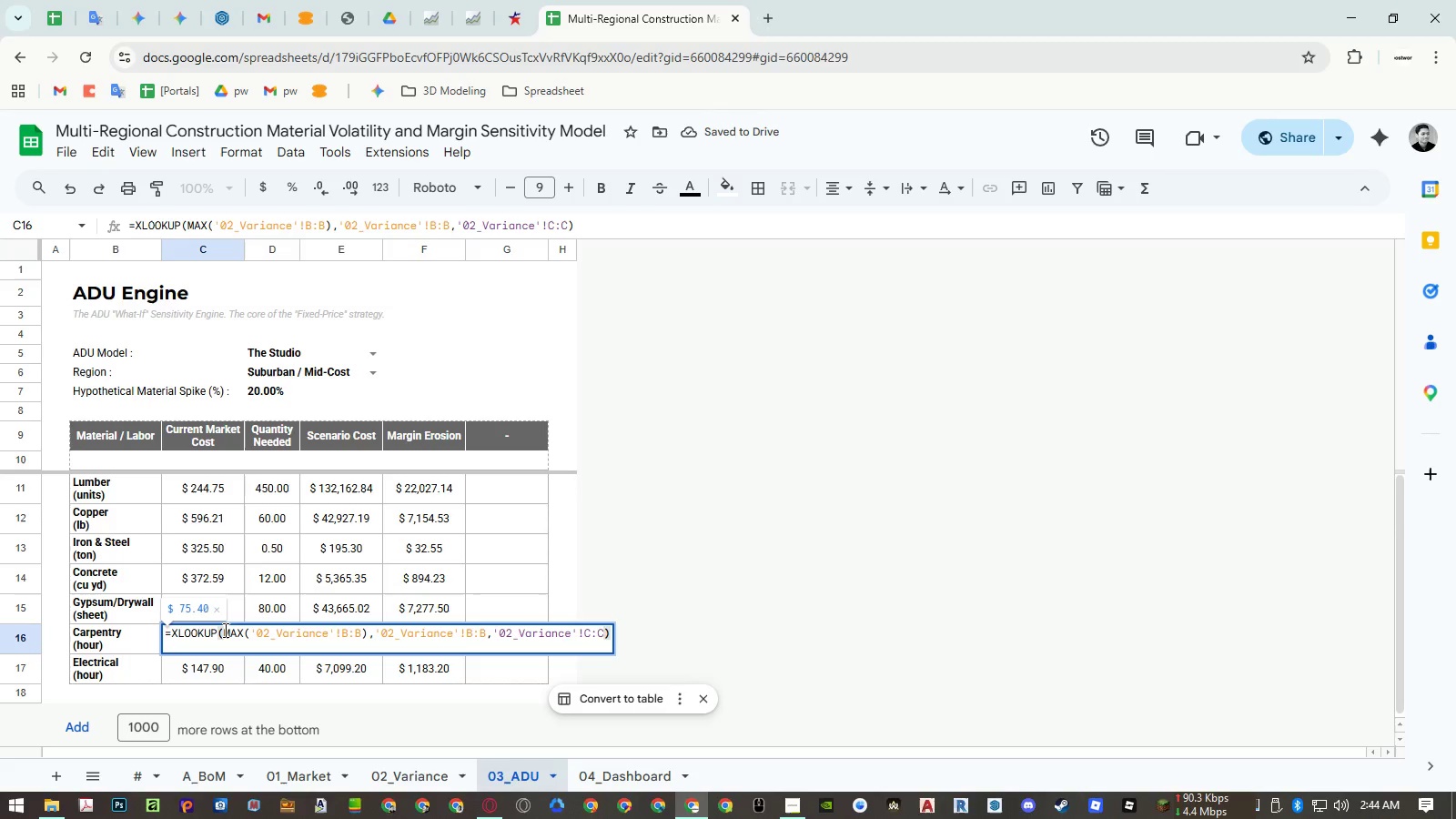 
left_click_drag(start_coordinate=[224, 630], to_coordinate=[841, 628])
 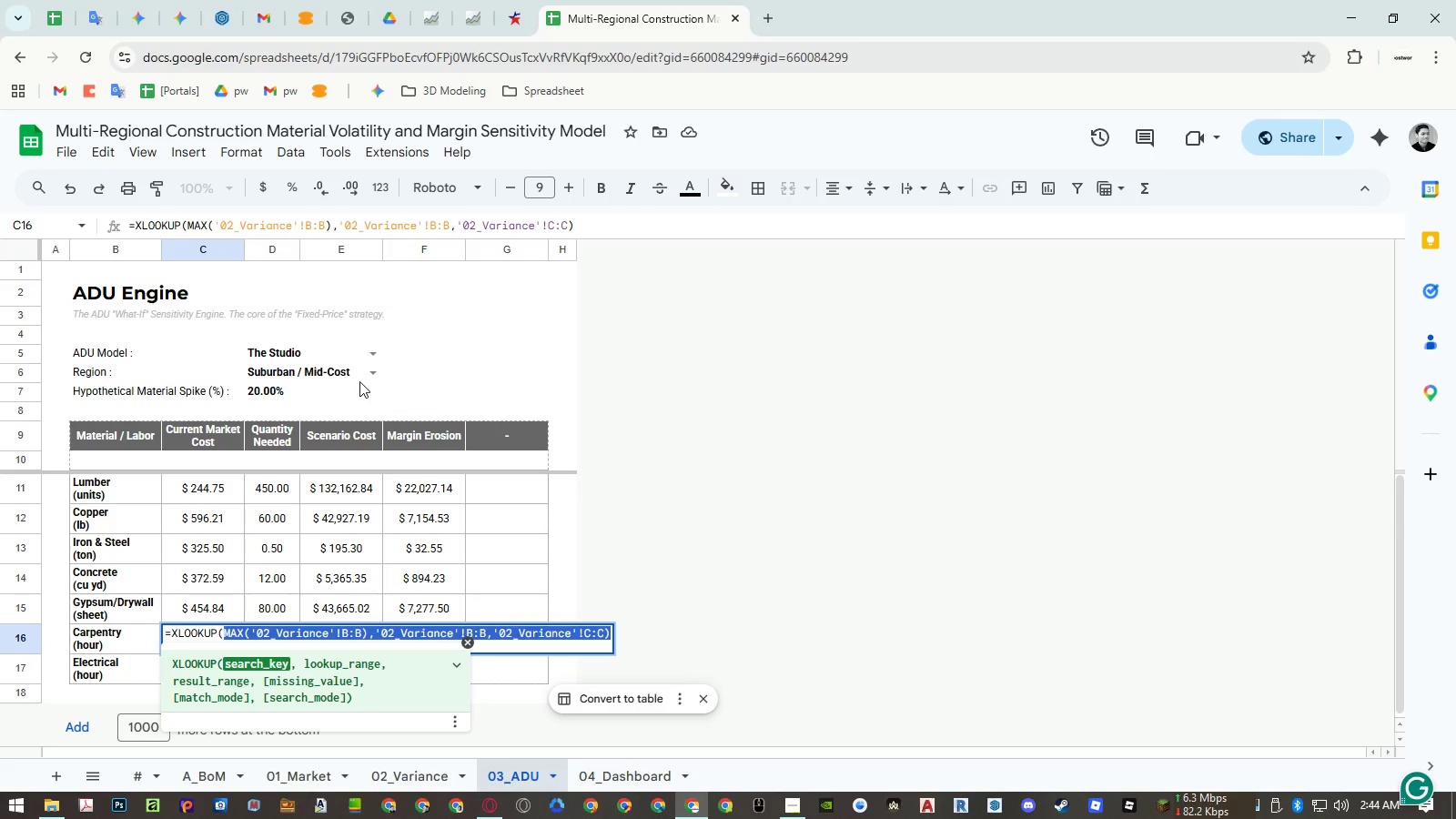 
key(Backspace)
 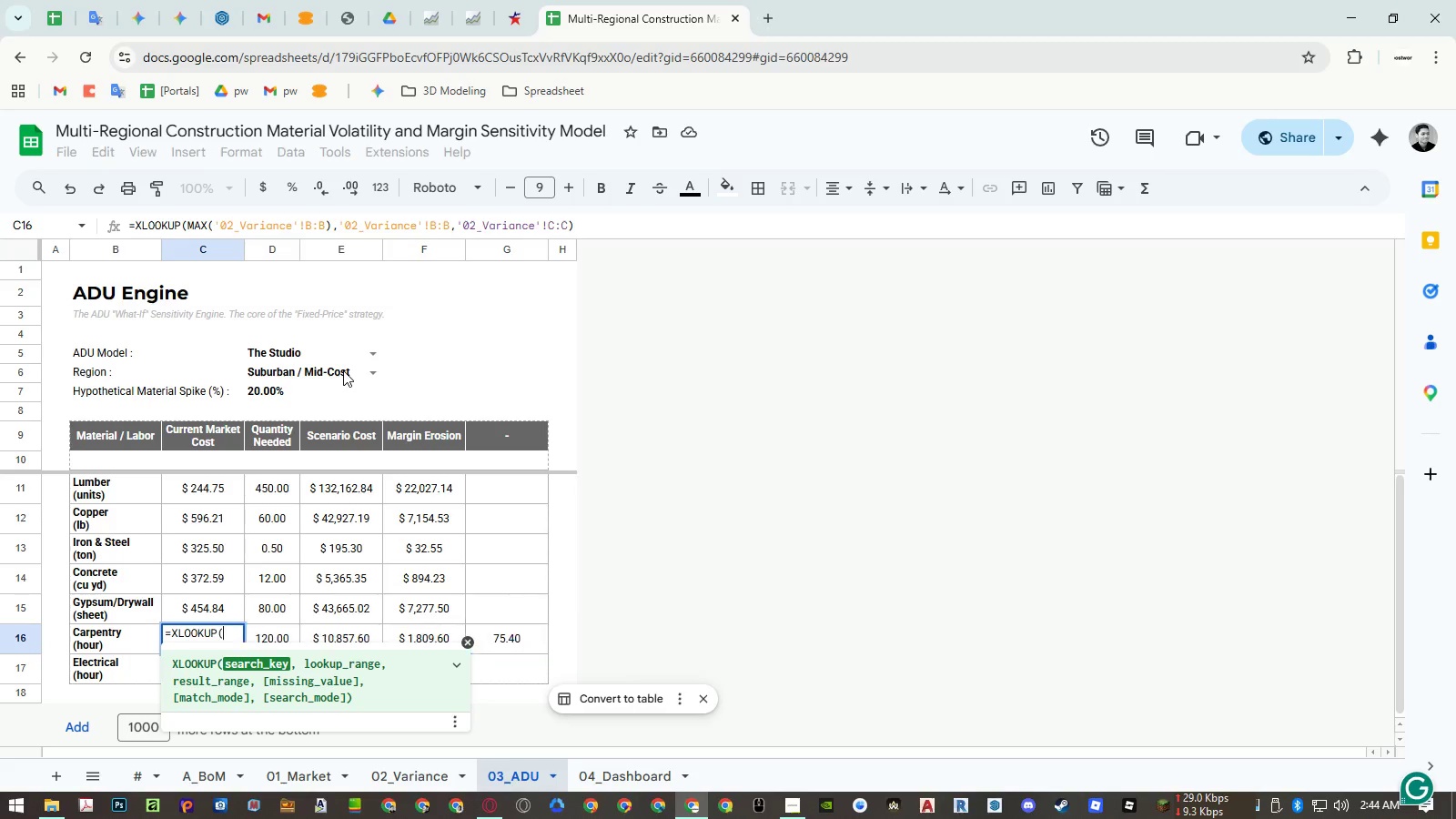 
left_click([343, 370])
 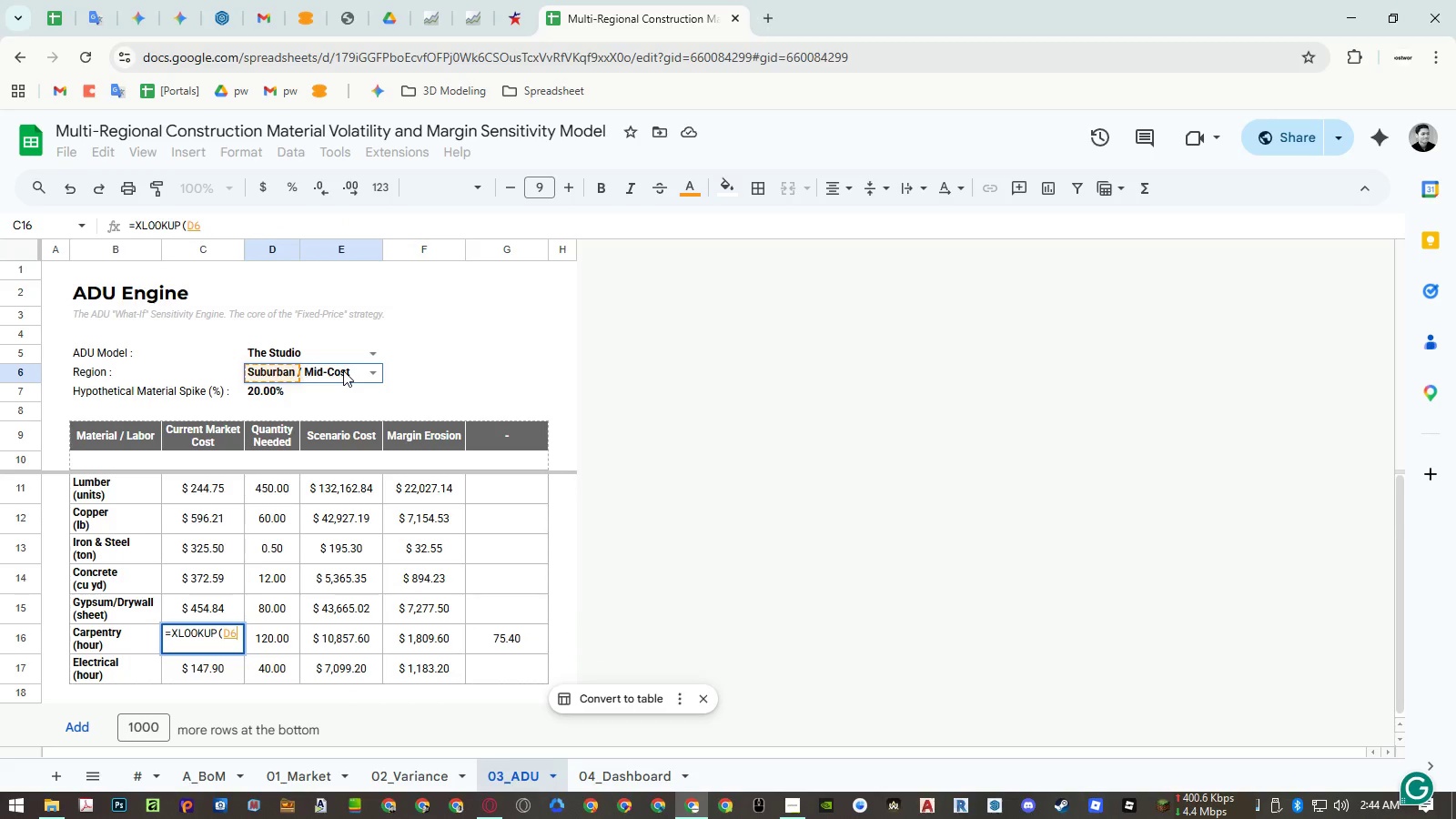 
key(Comma)
 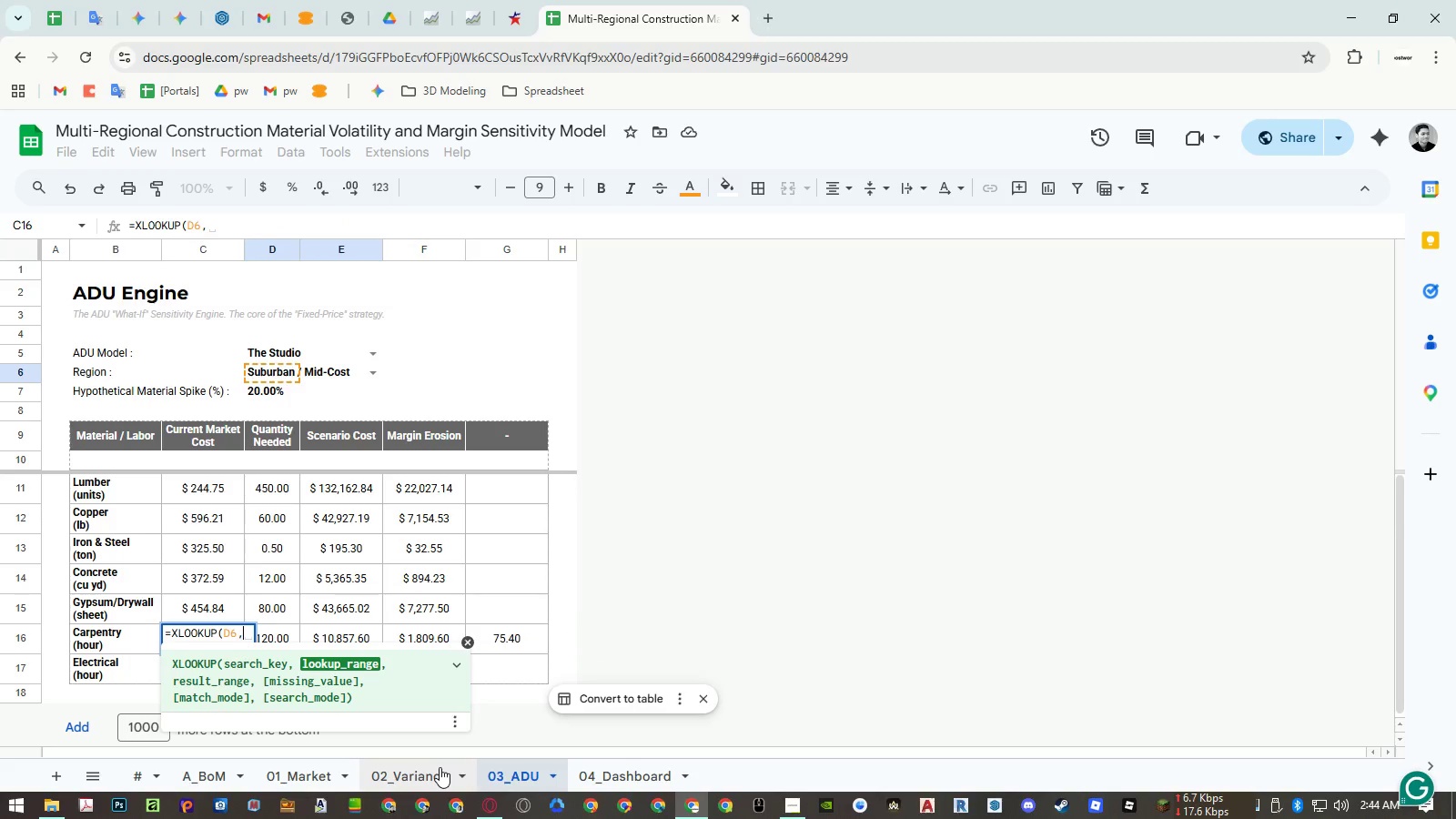 
left_click([440, 767])
 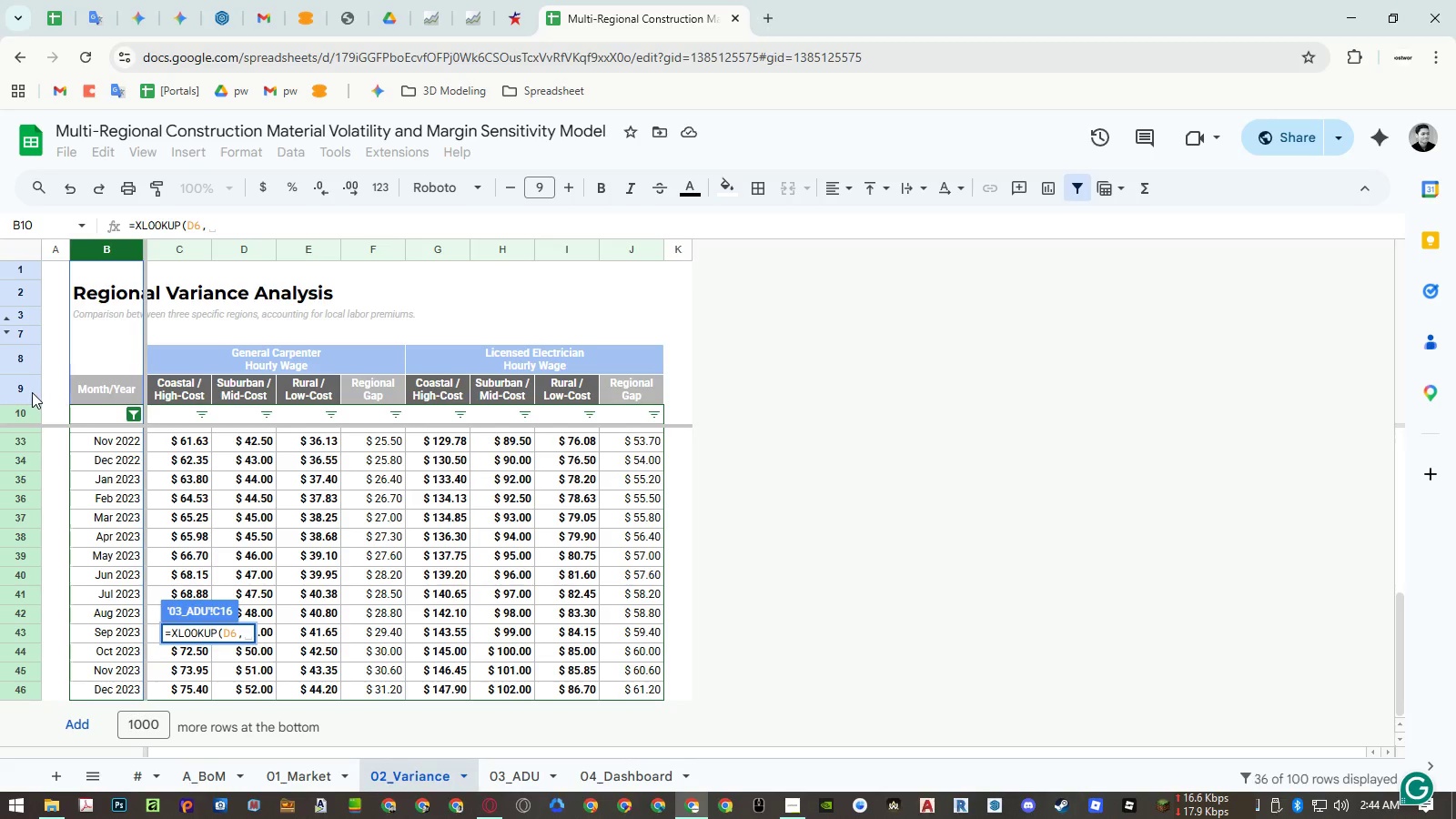 
wait(14.56)
 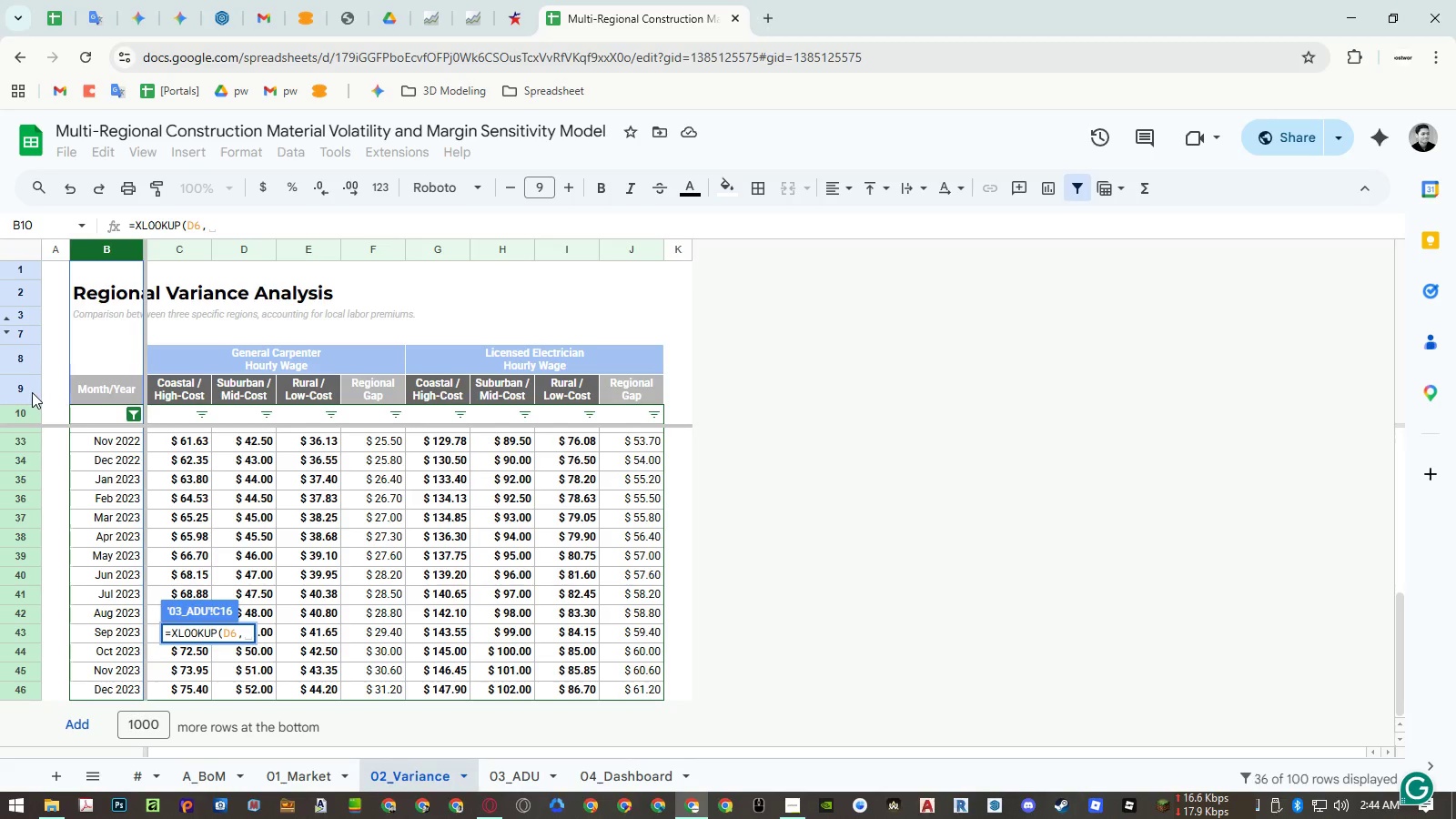 
left_click_drag(start_coordinate=[194, 390], to_coordinate=[333, 388])
 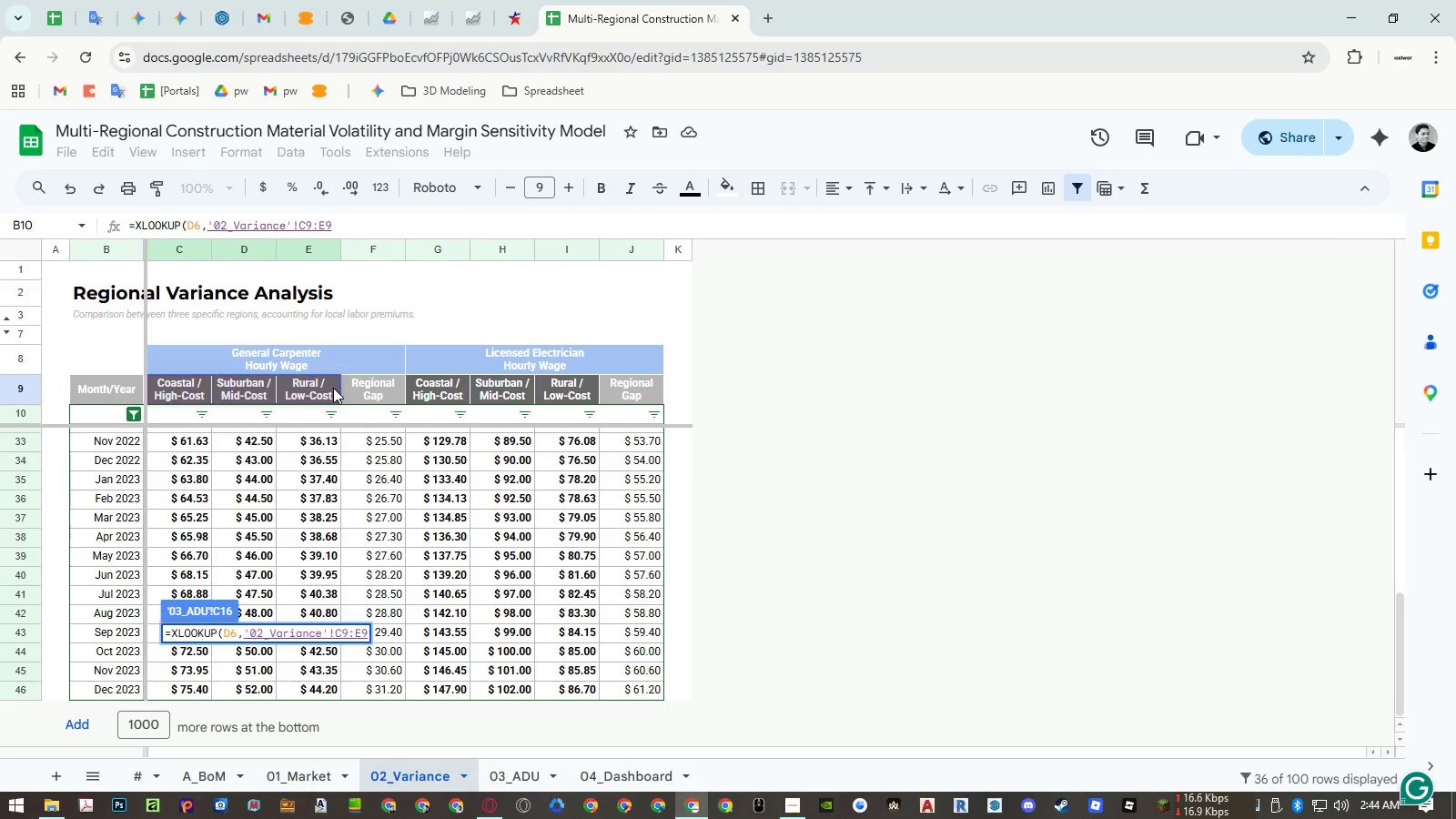 
wait(7.48)
 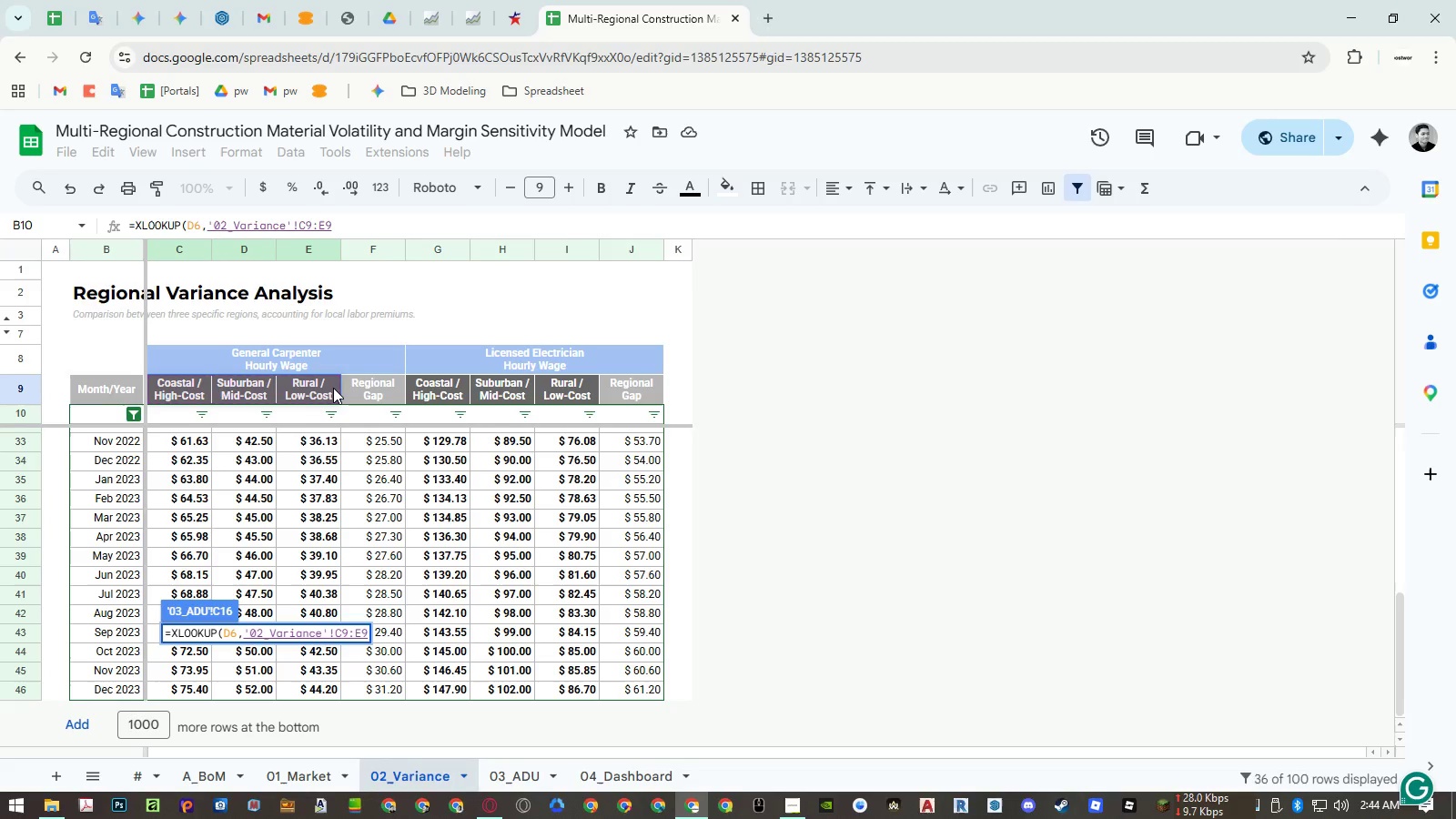 
left_click_drag(start_coordinate=[187, 392], to_coordinate=[370, 391])
 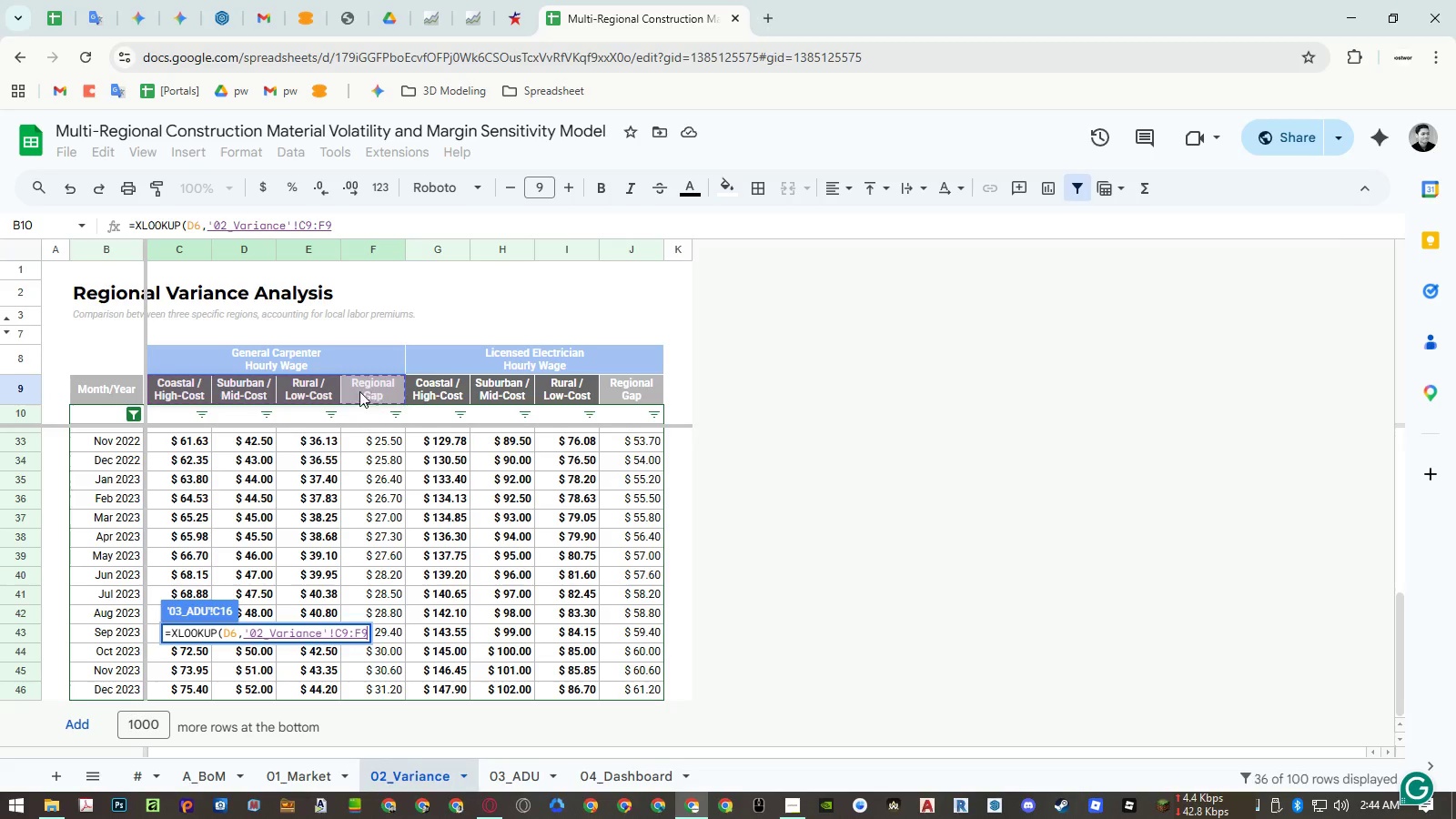 
left_click_drag(start_coordinate=[176, 394], to_coordinate=[311, 391])
 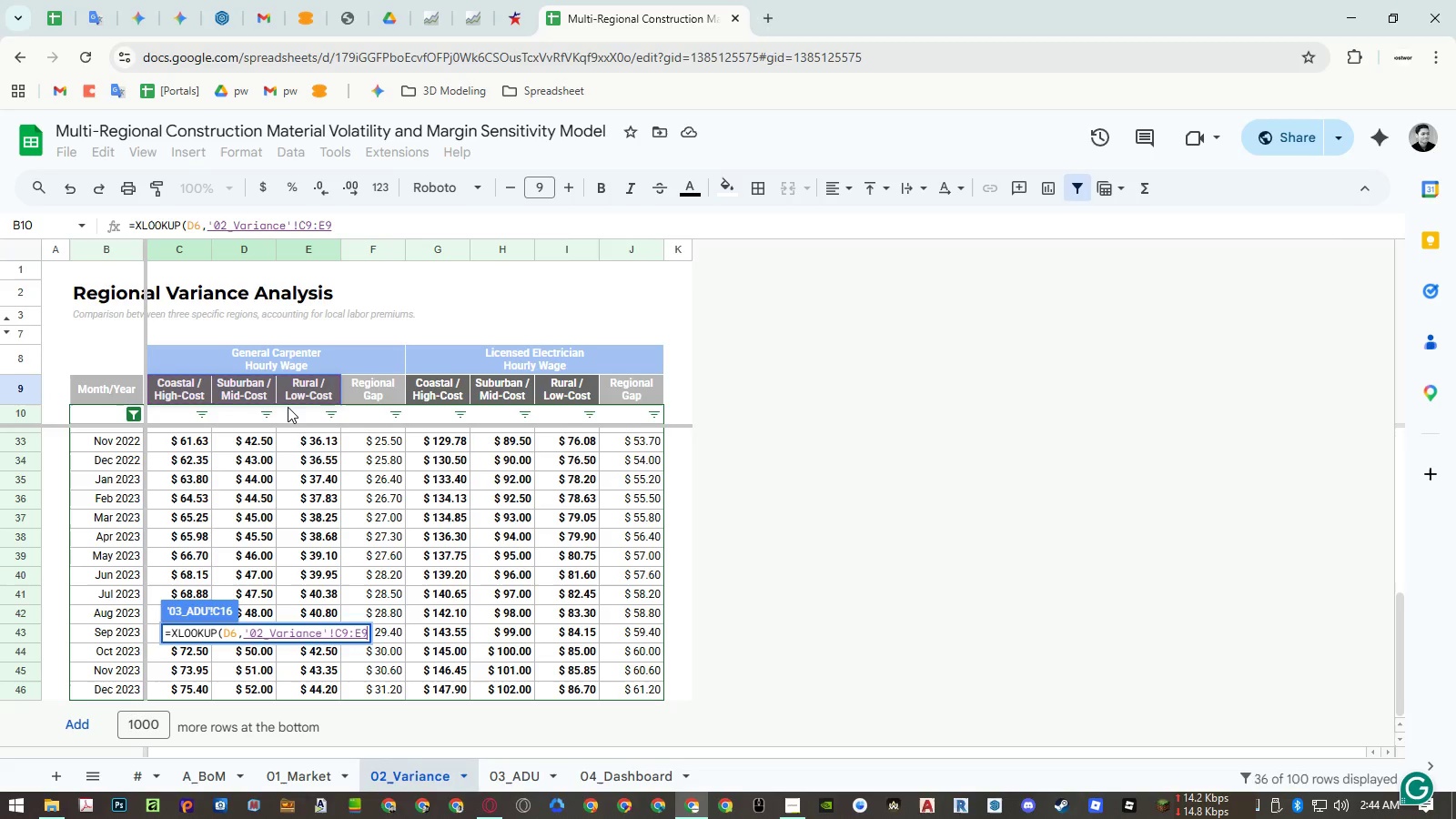 
wait(8.52)
 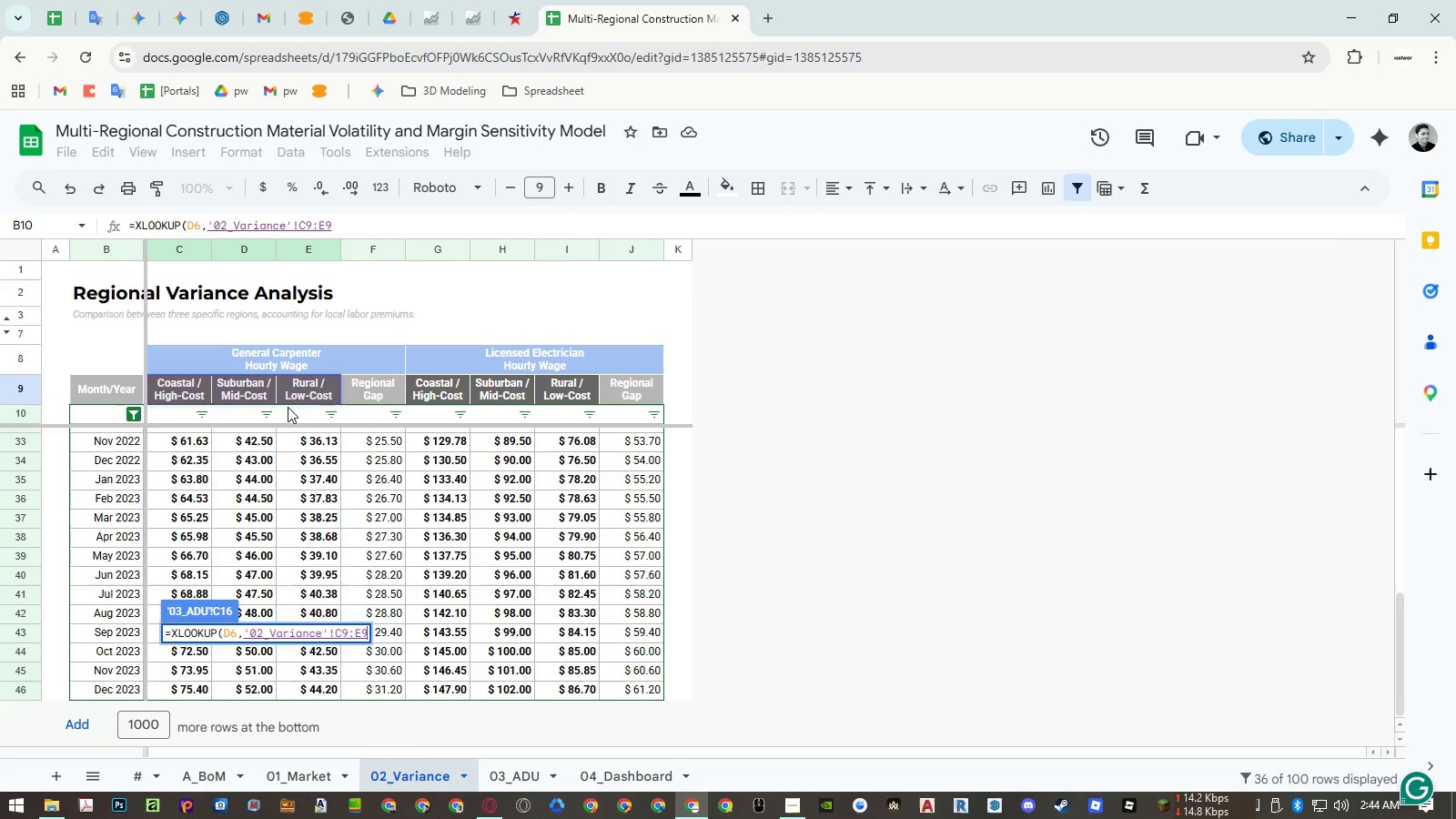 
key(Comma)
 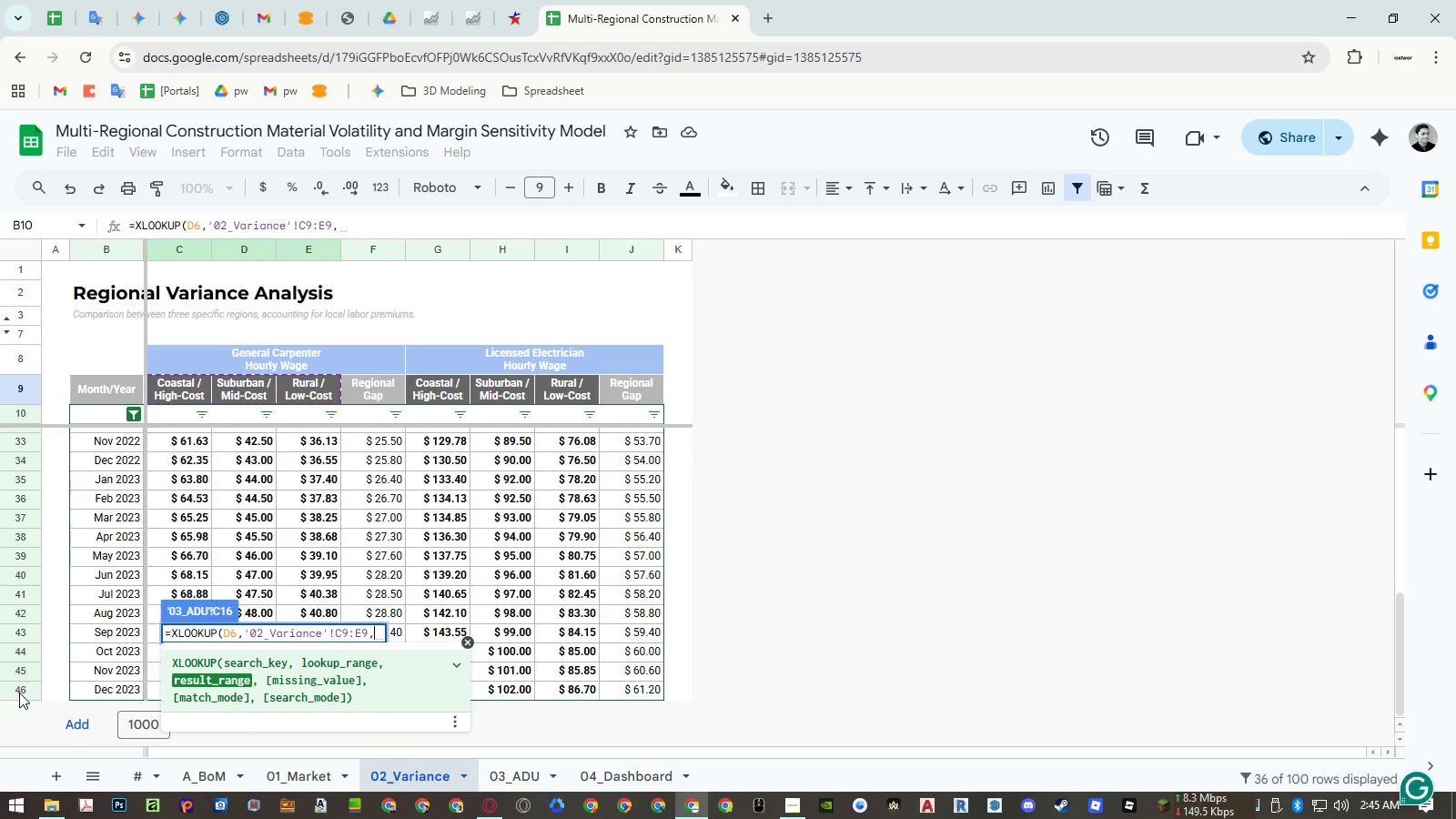 
left_click([19, 693])
 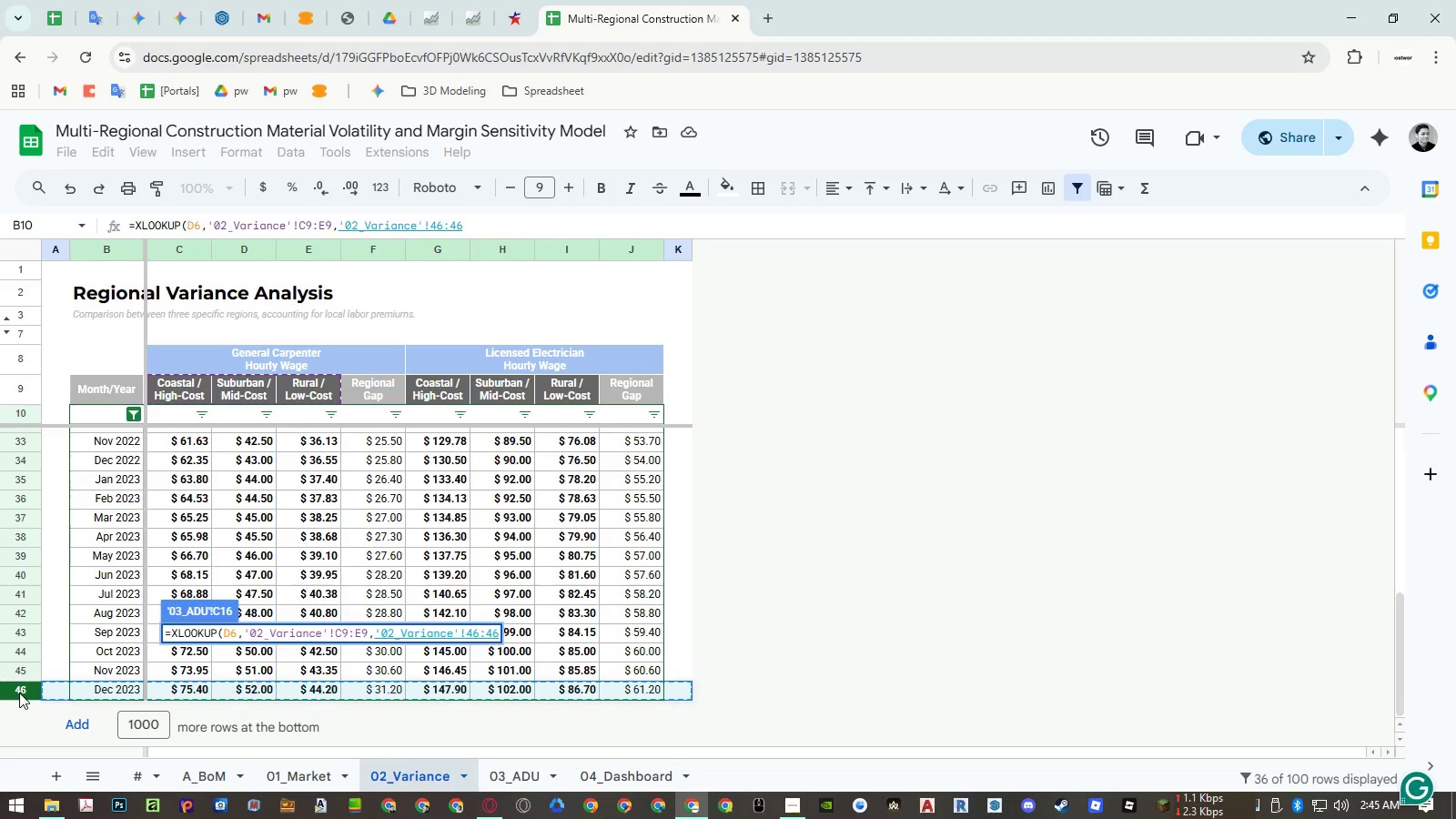 
key(Shift+0)
 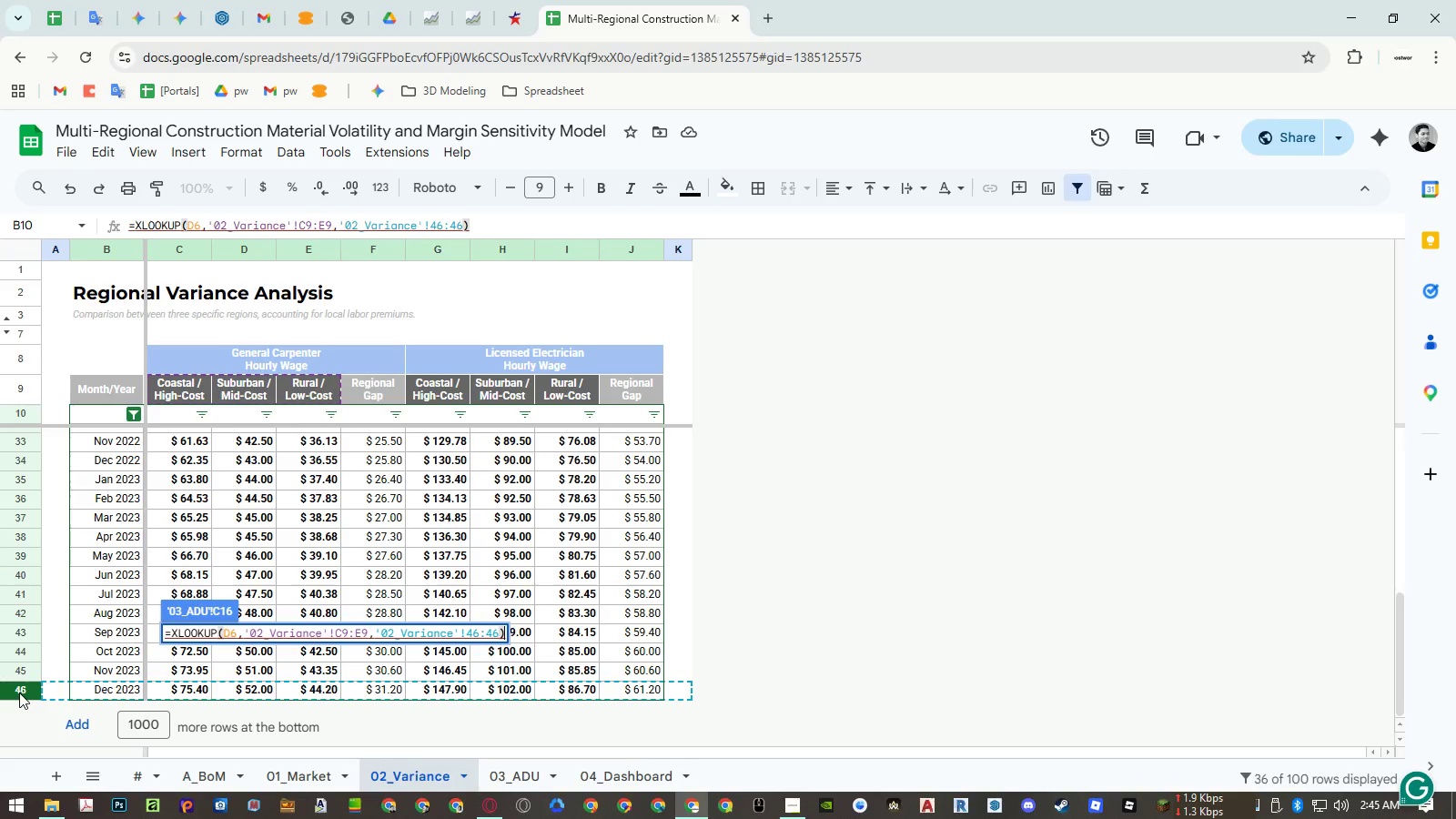 
key(Enter)
 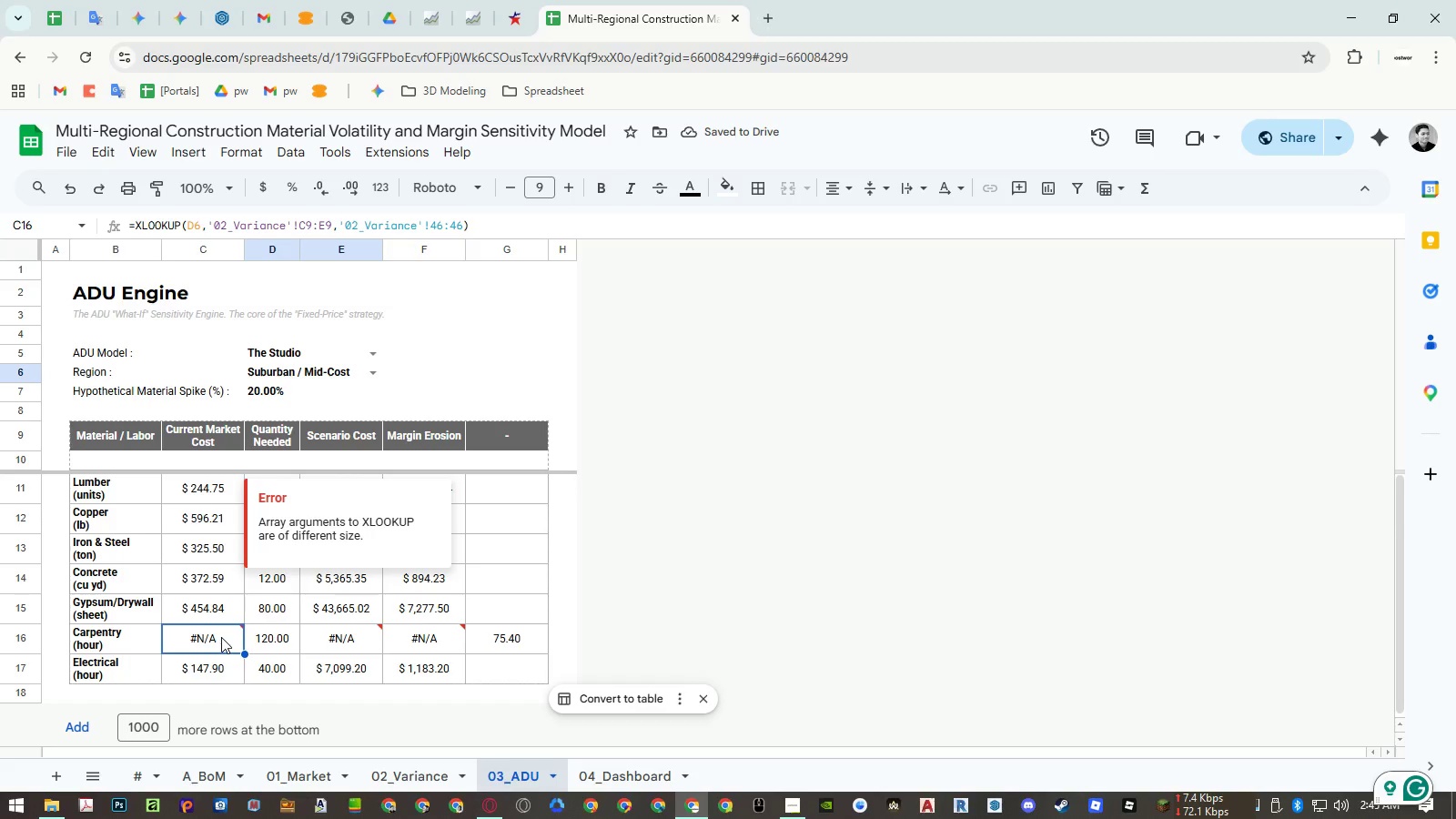 
double_click([221, 637])
 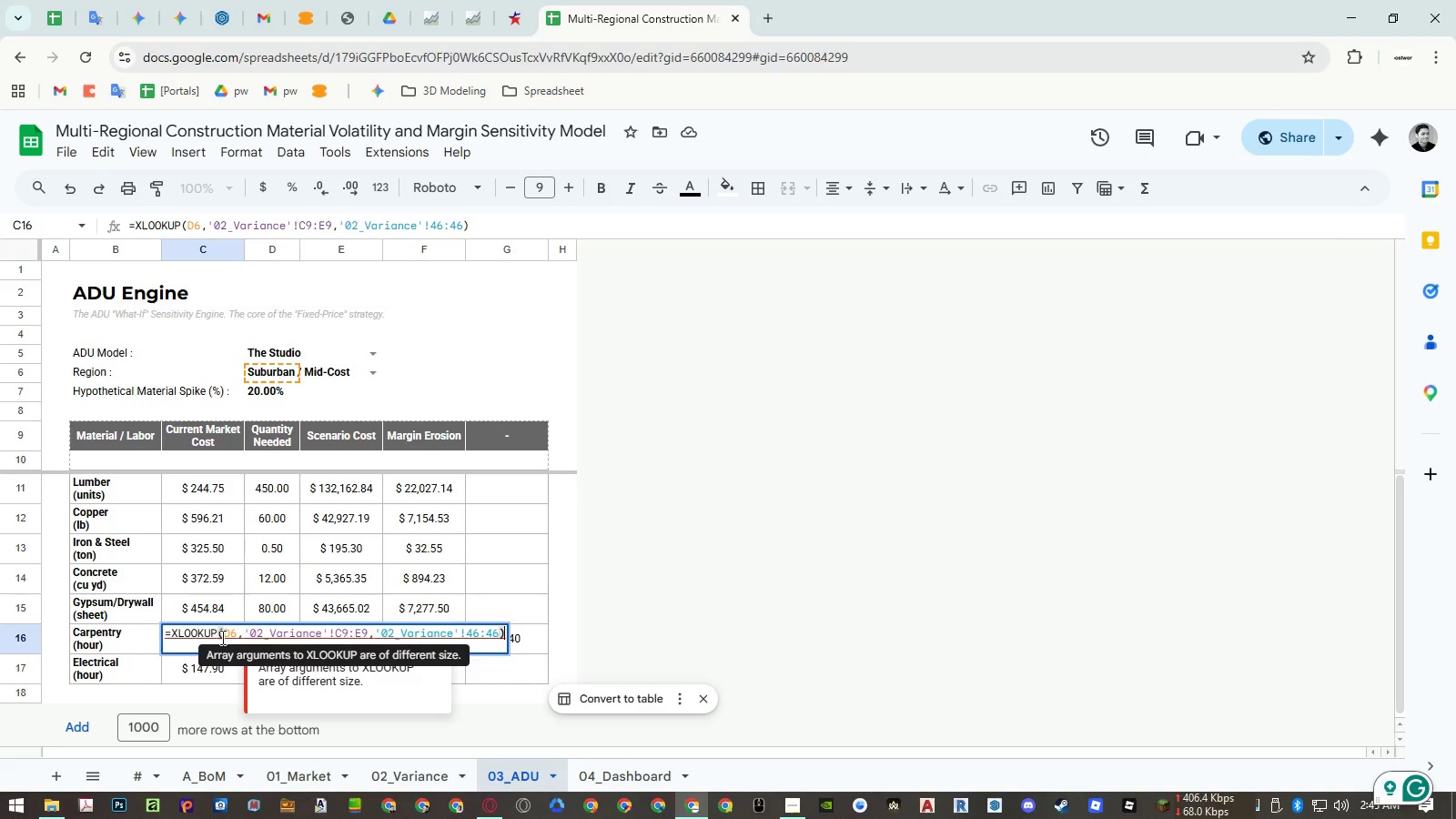 
key(Escape)
 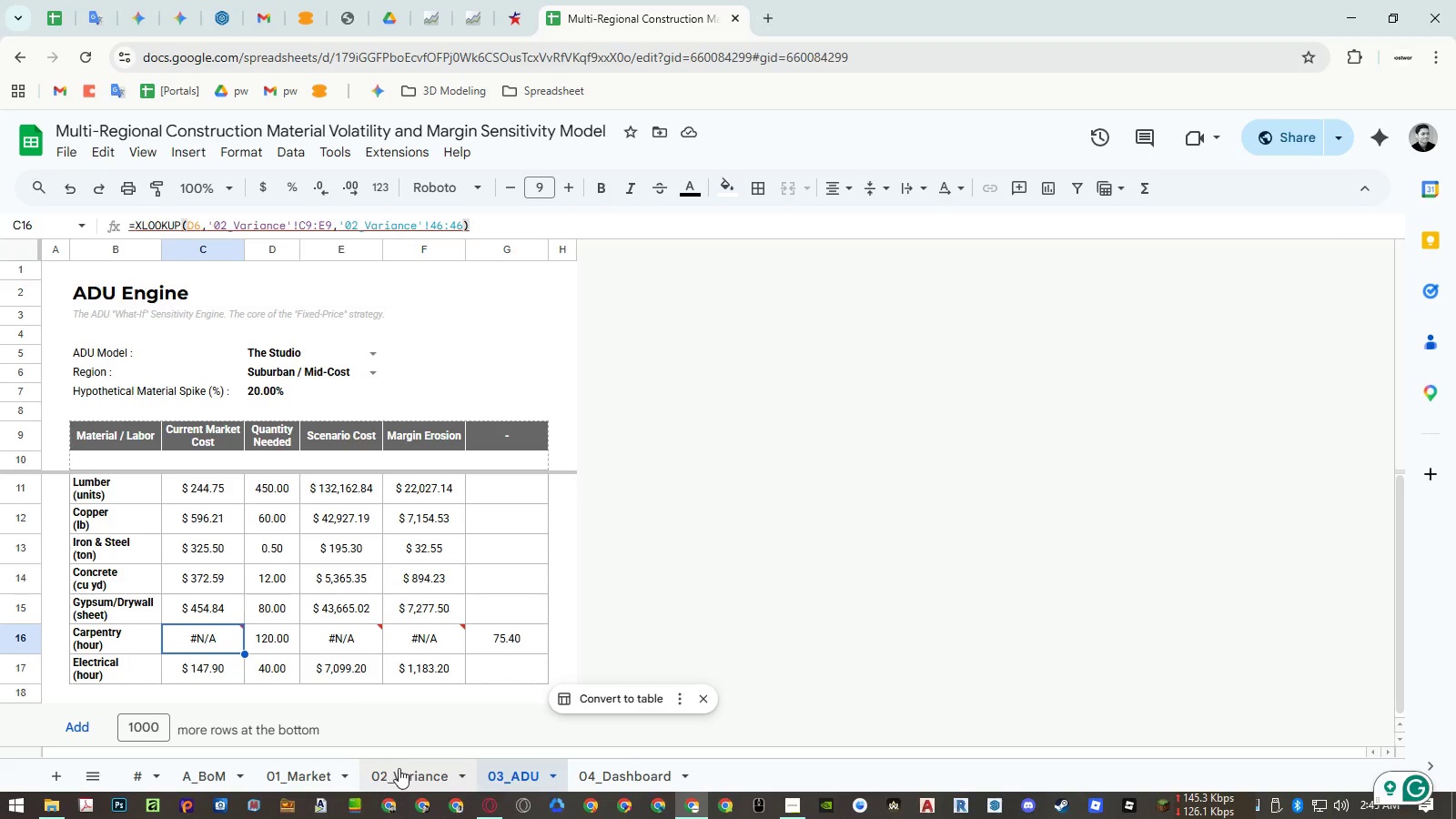 
left_click_drag(start_coordinate=[399, 768], to_coordinate=[541, 773])
 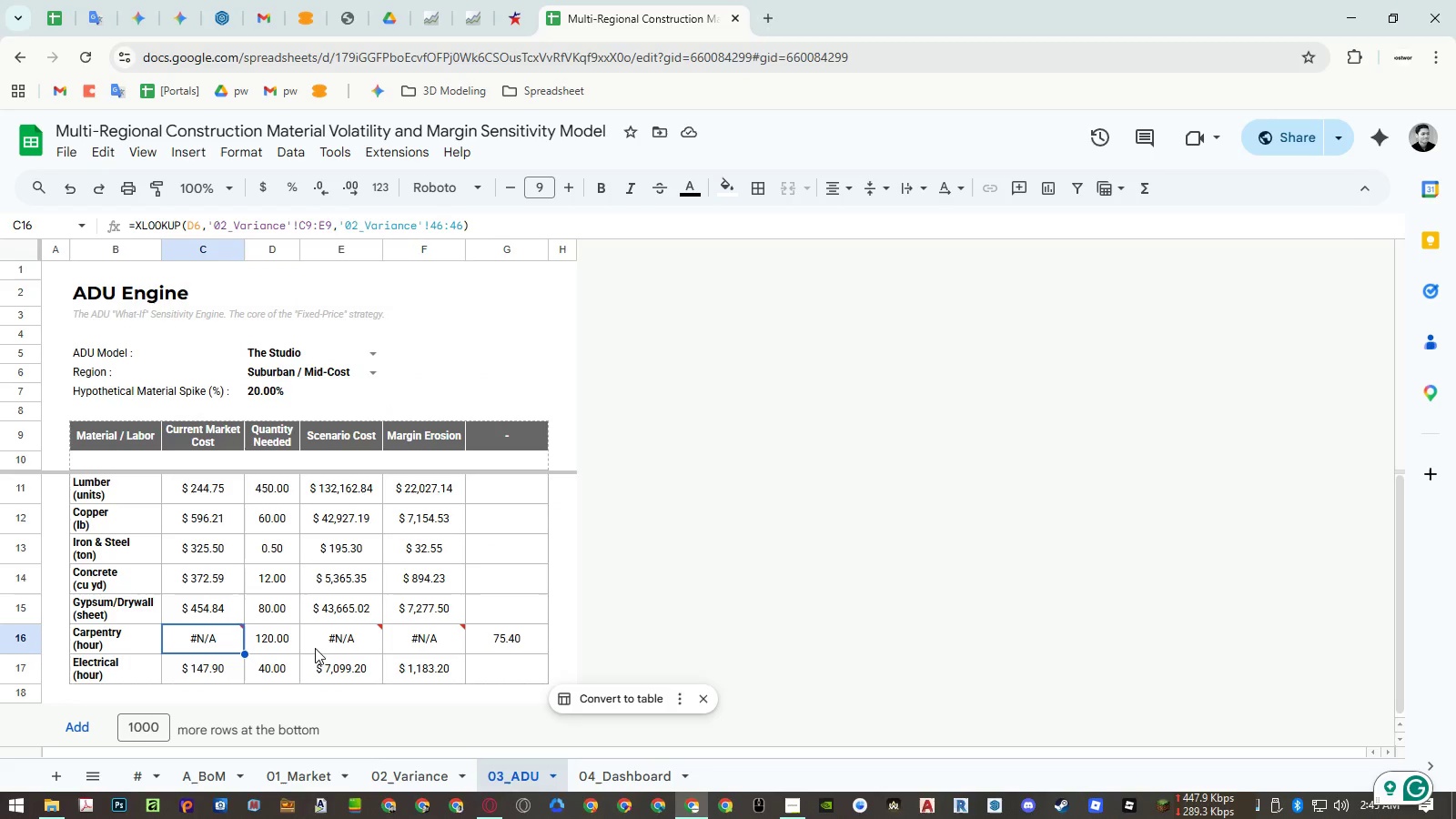 
left_click([541, 773])
 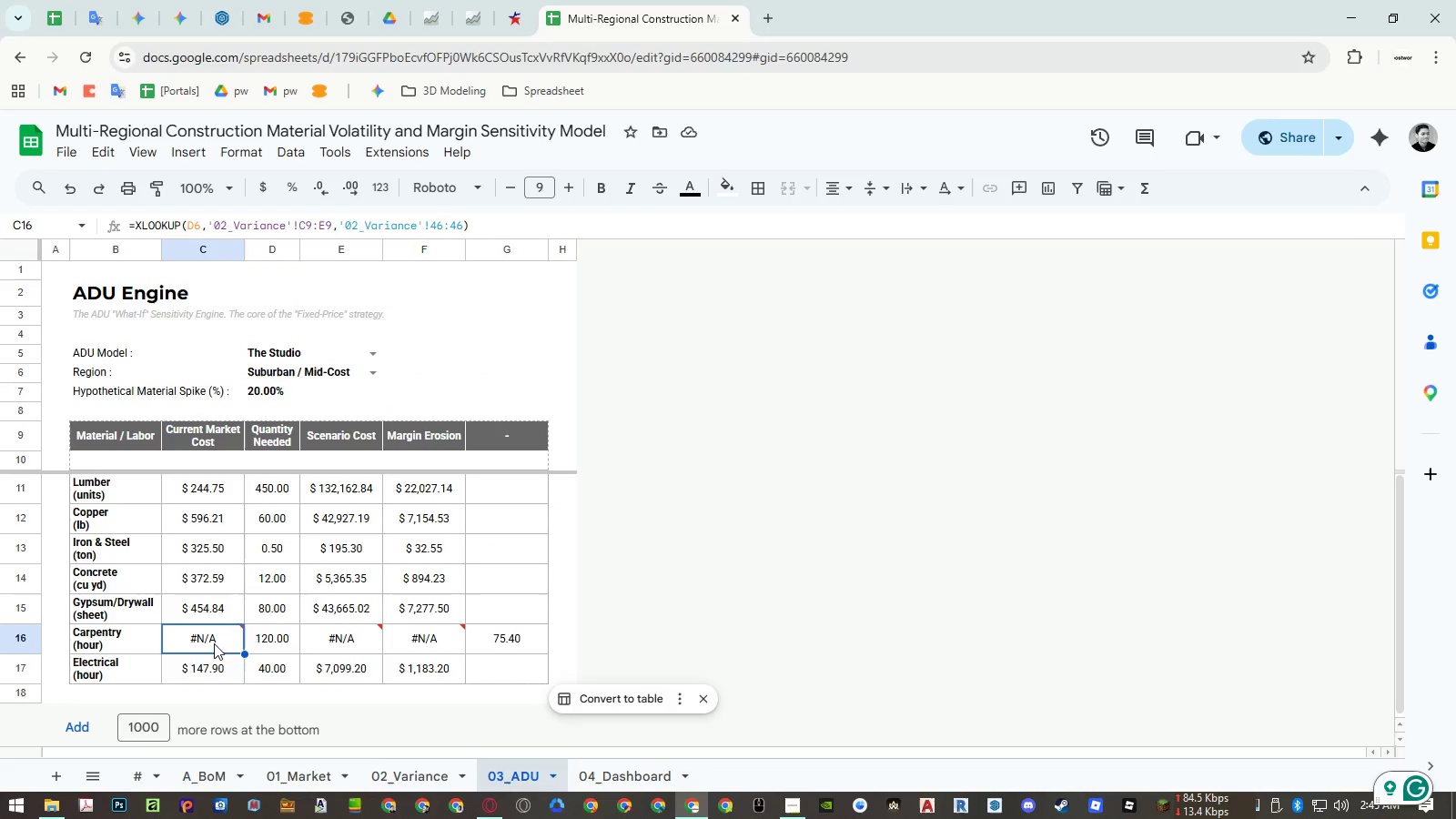 
double_click([213, 642])
 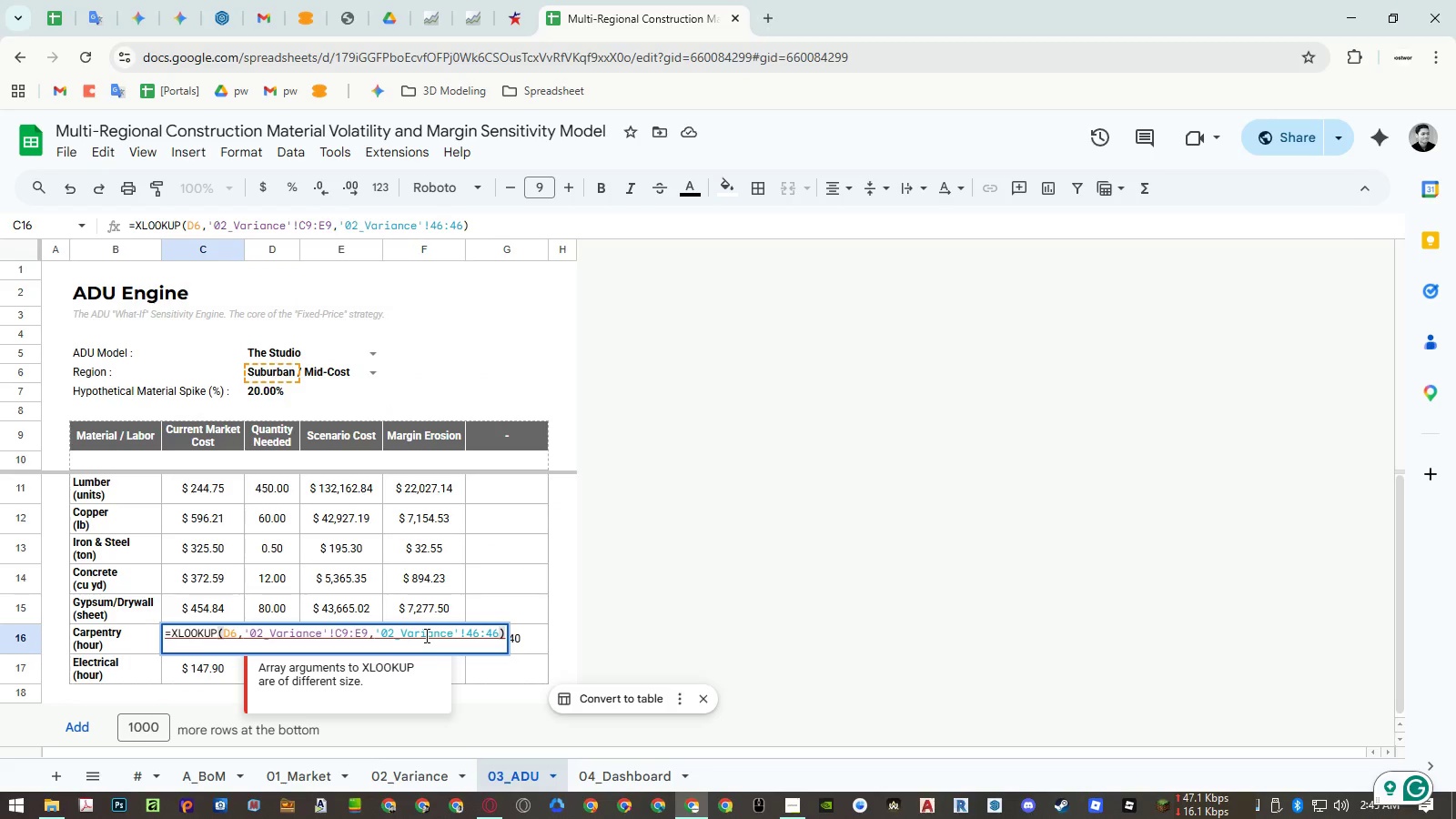 
double_click([426, 635])
 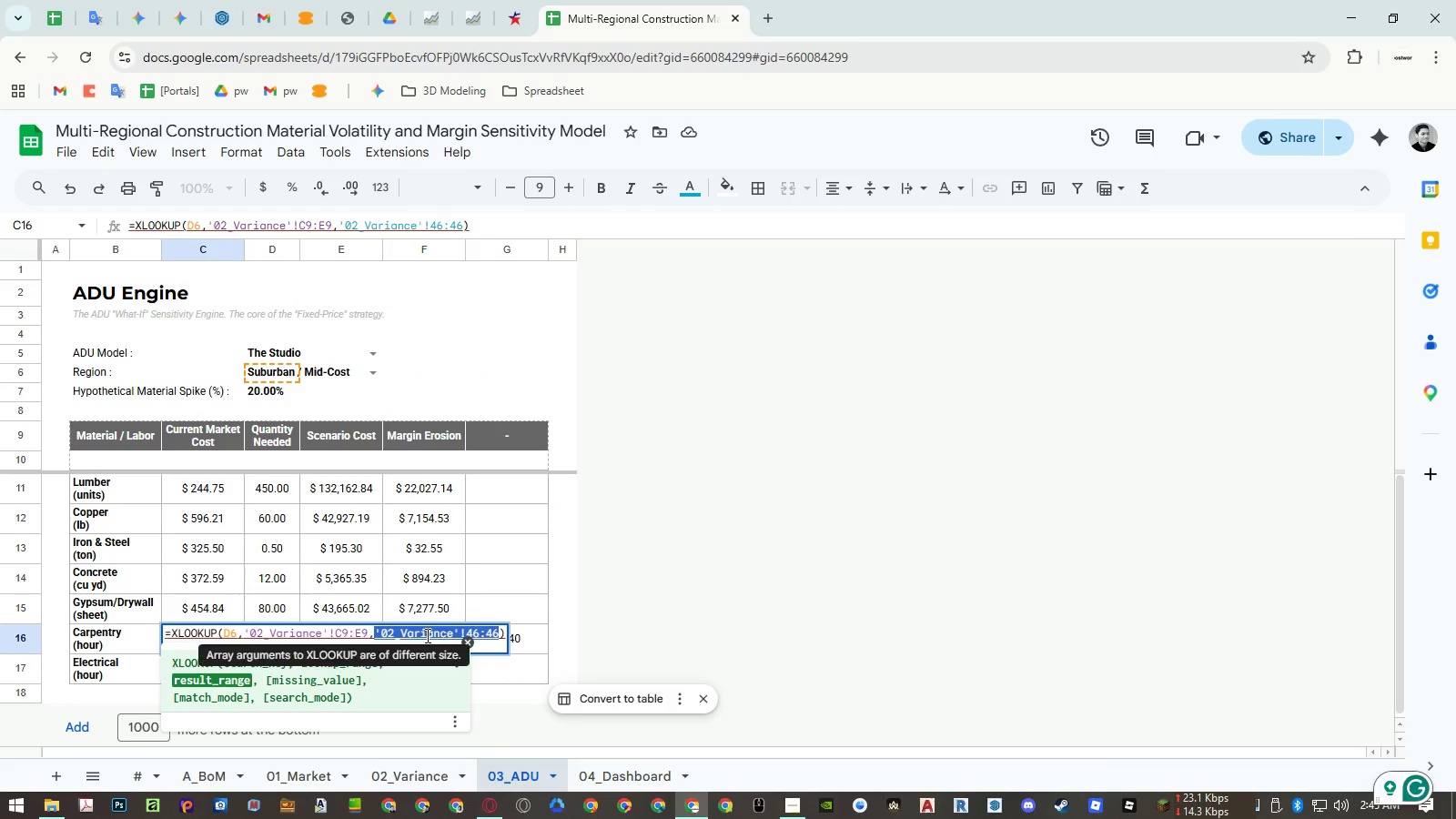 
key(Backspace)
 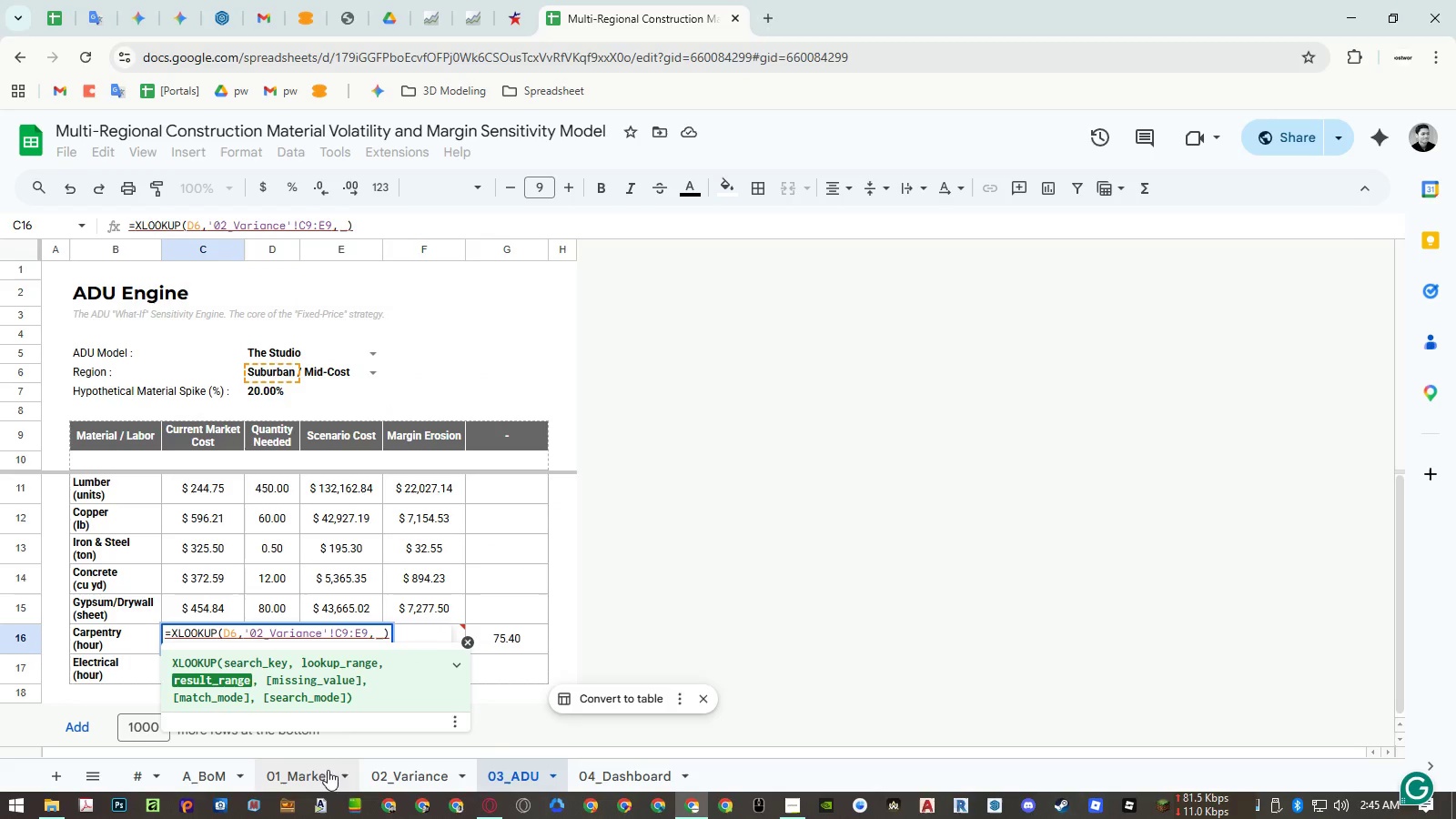 
left_click([399, 774])
 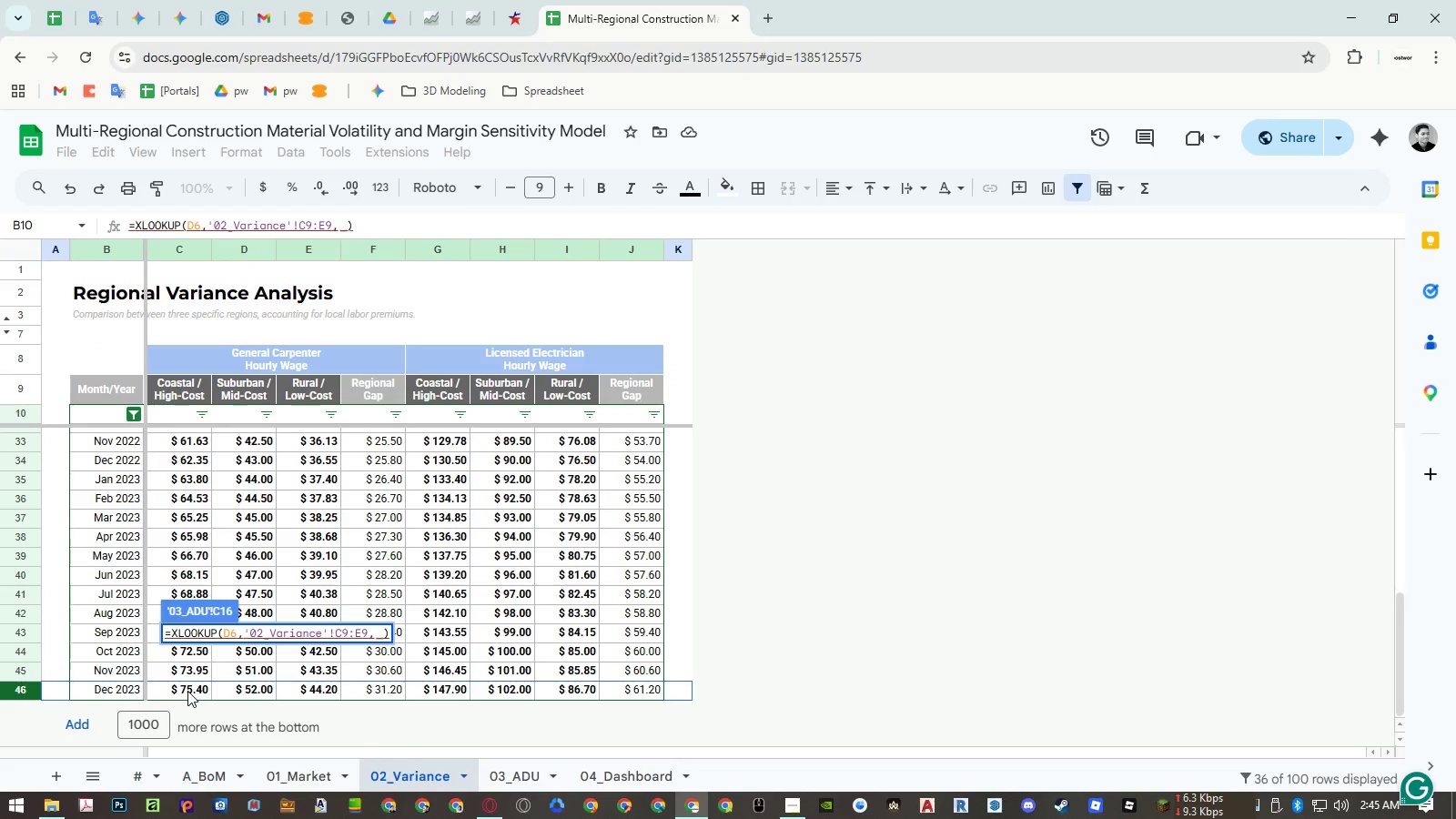 
left_click_drag(start_coordinate=[187, 691], to_coordinate=[363, 690])
 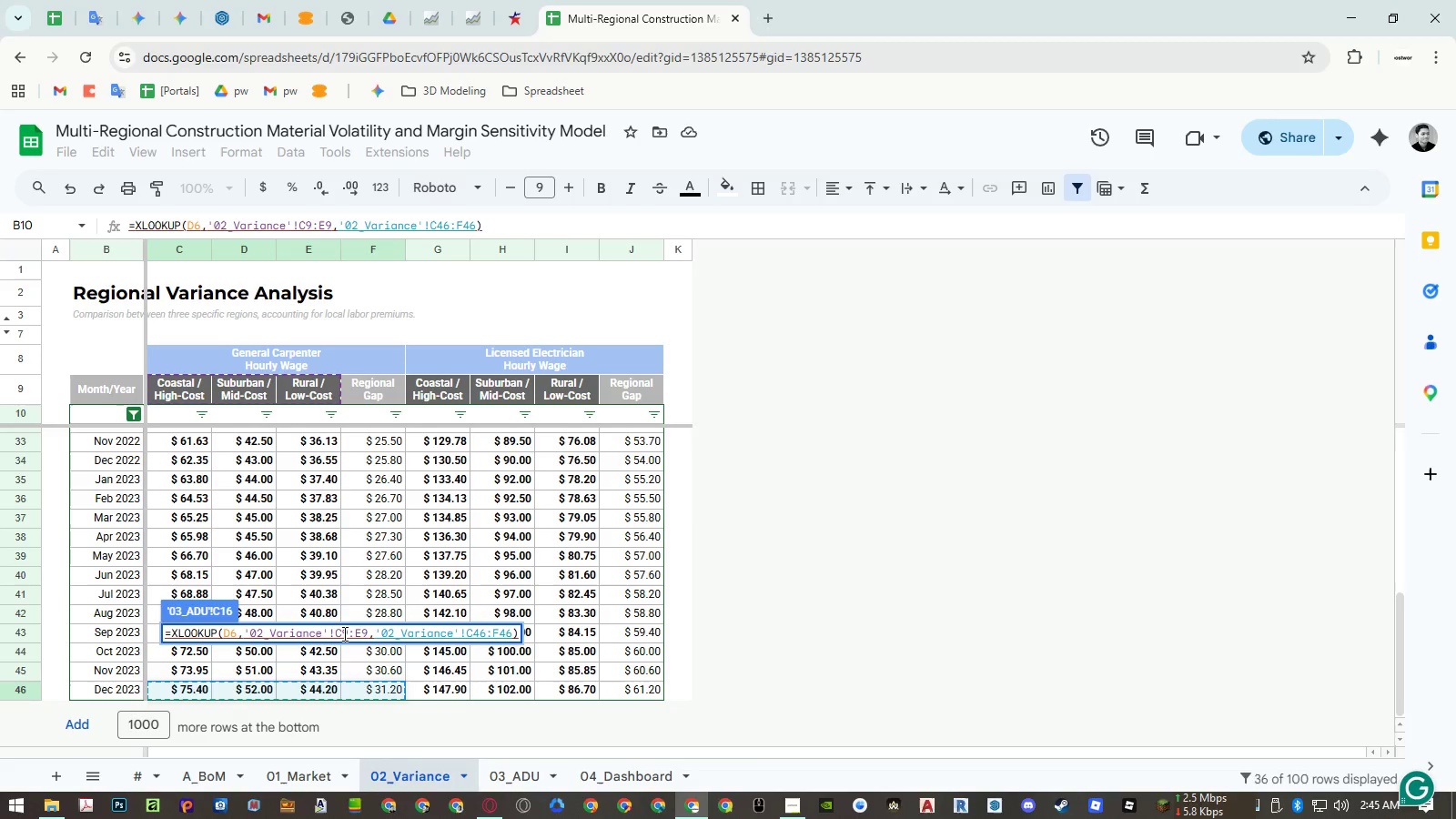 
double_click([343, 633])
 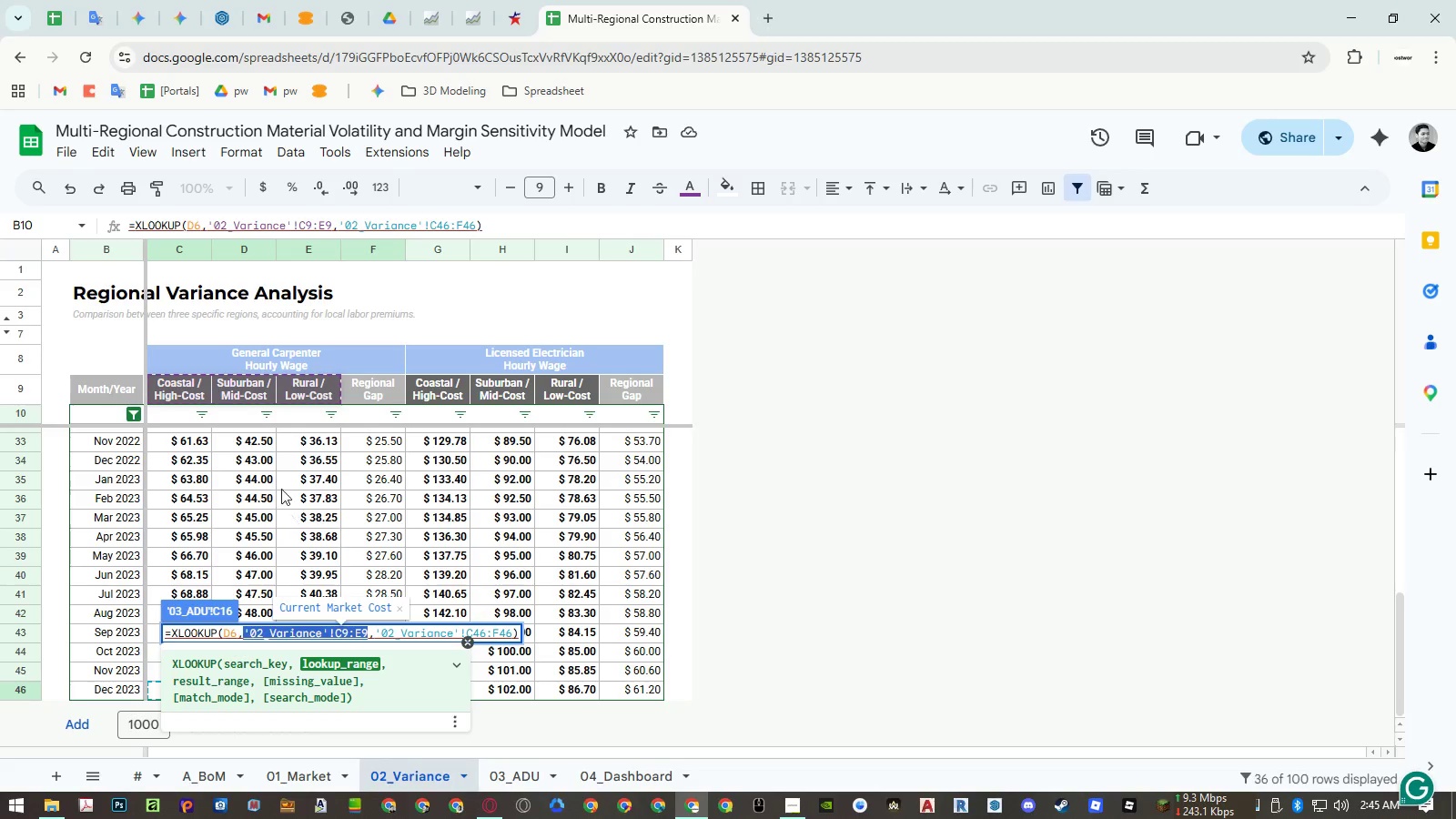 
key(Backspace)
 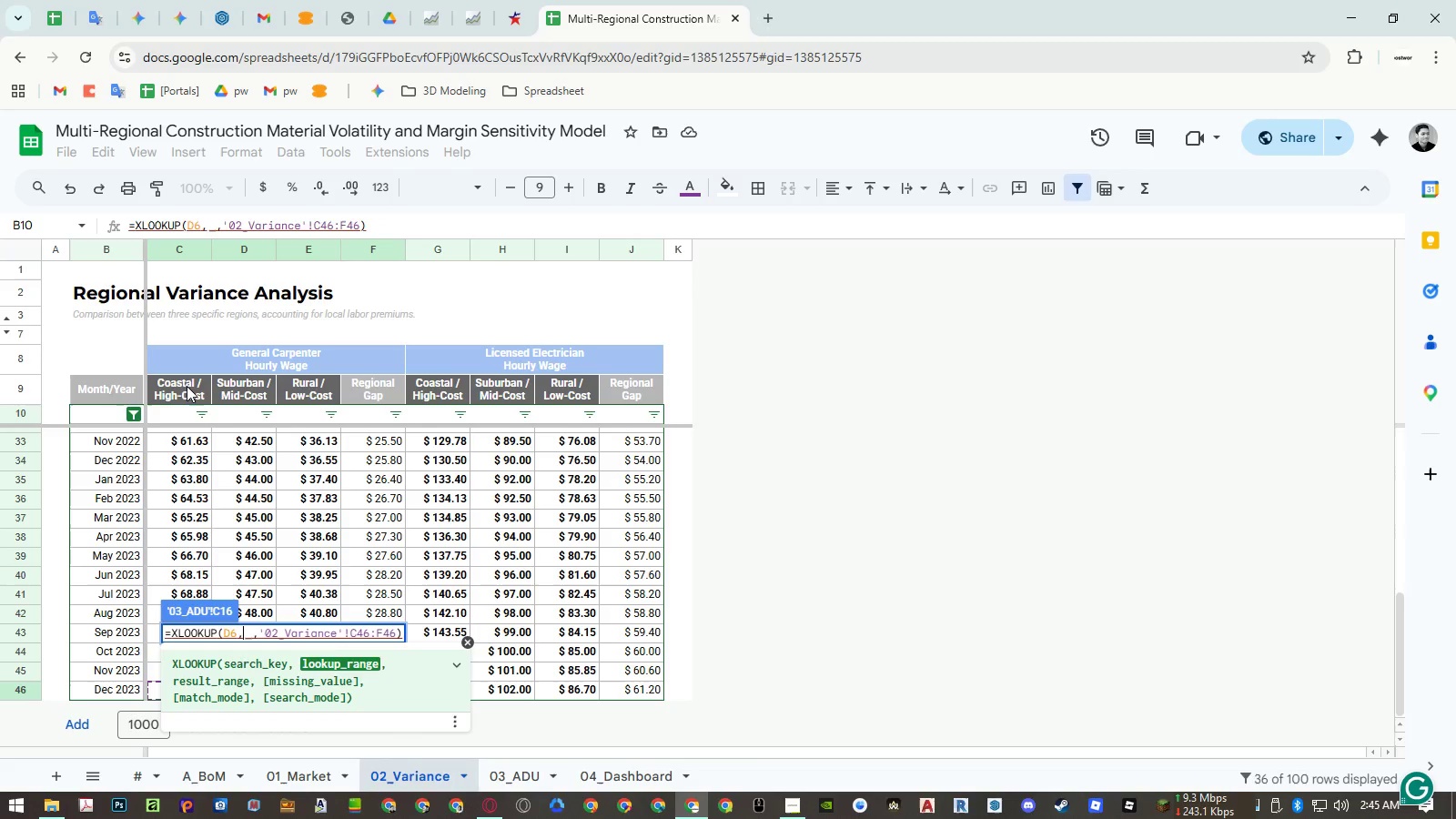 
left_click_drag(start_coordinate=[187, 386], to_coordinate=[365, 387])
 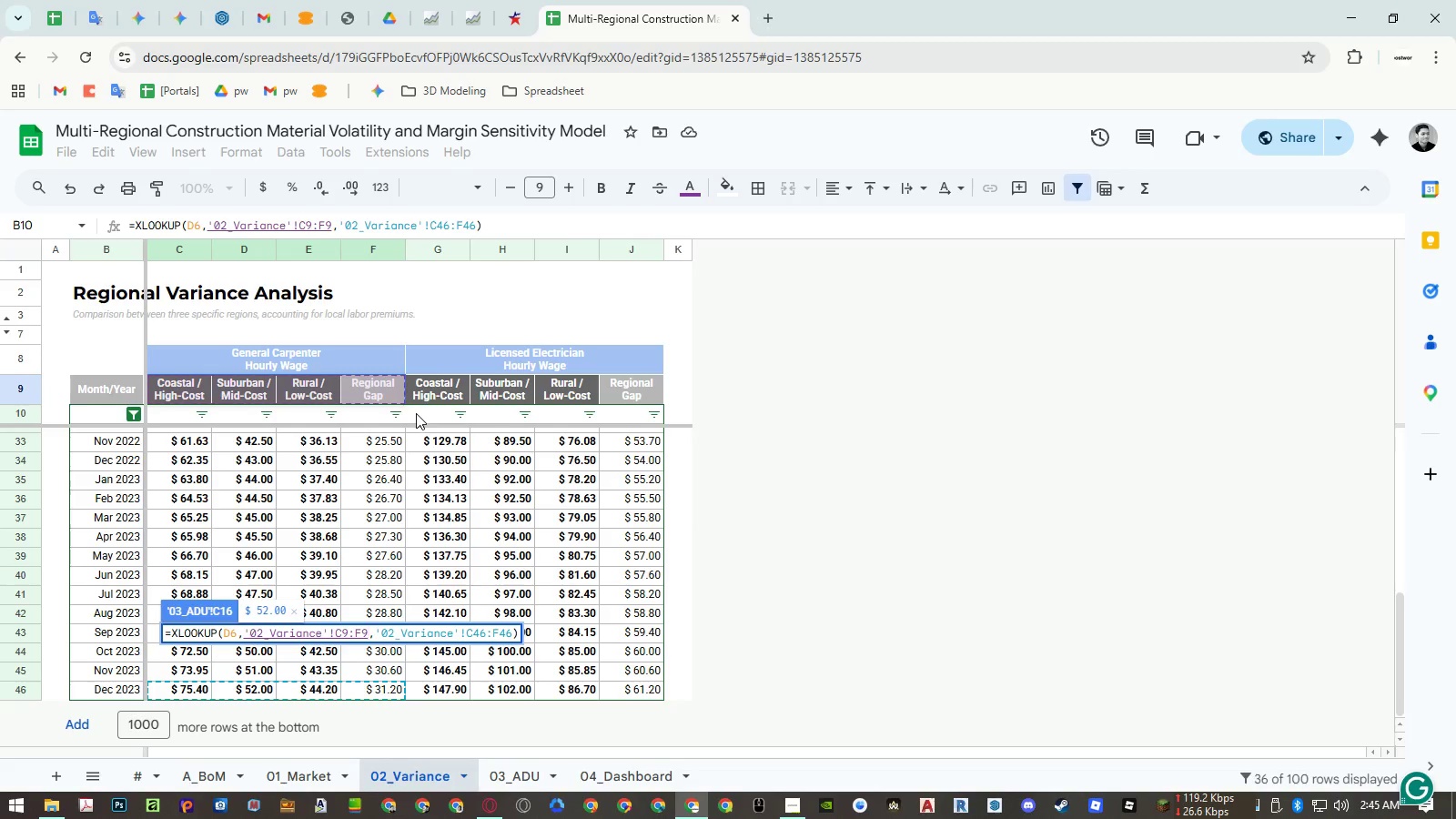 
key(Enter)
 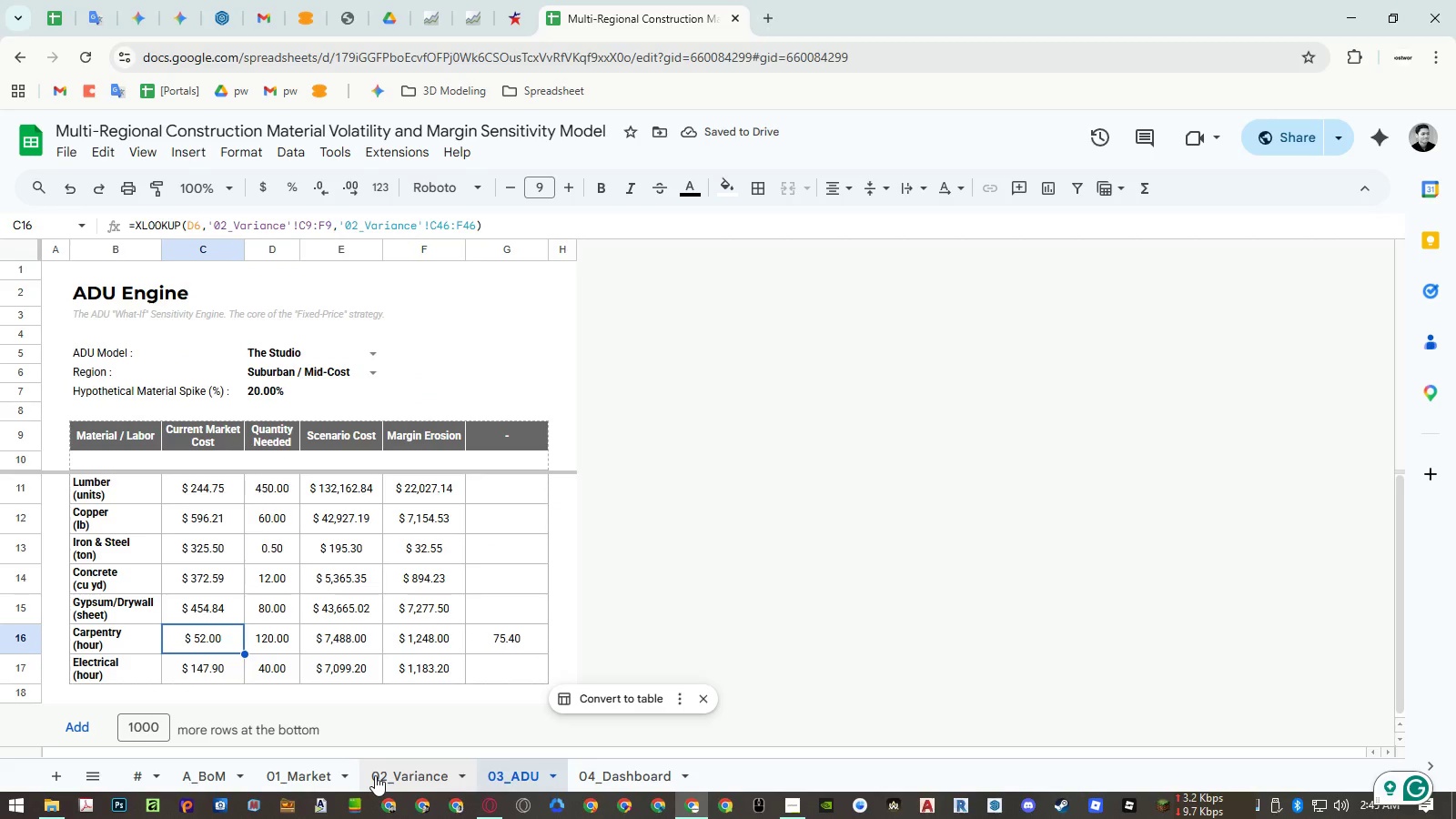 
wait(9.34)
 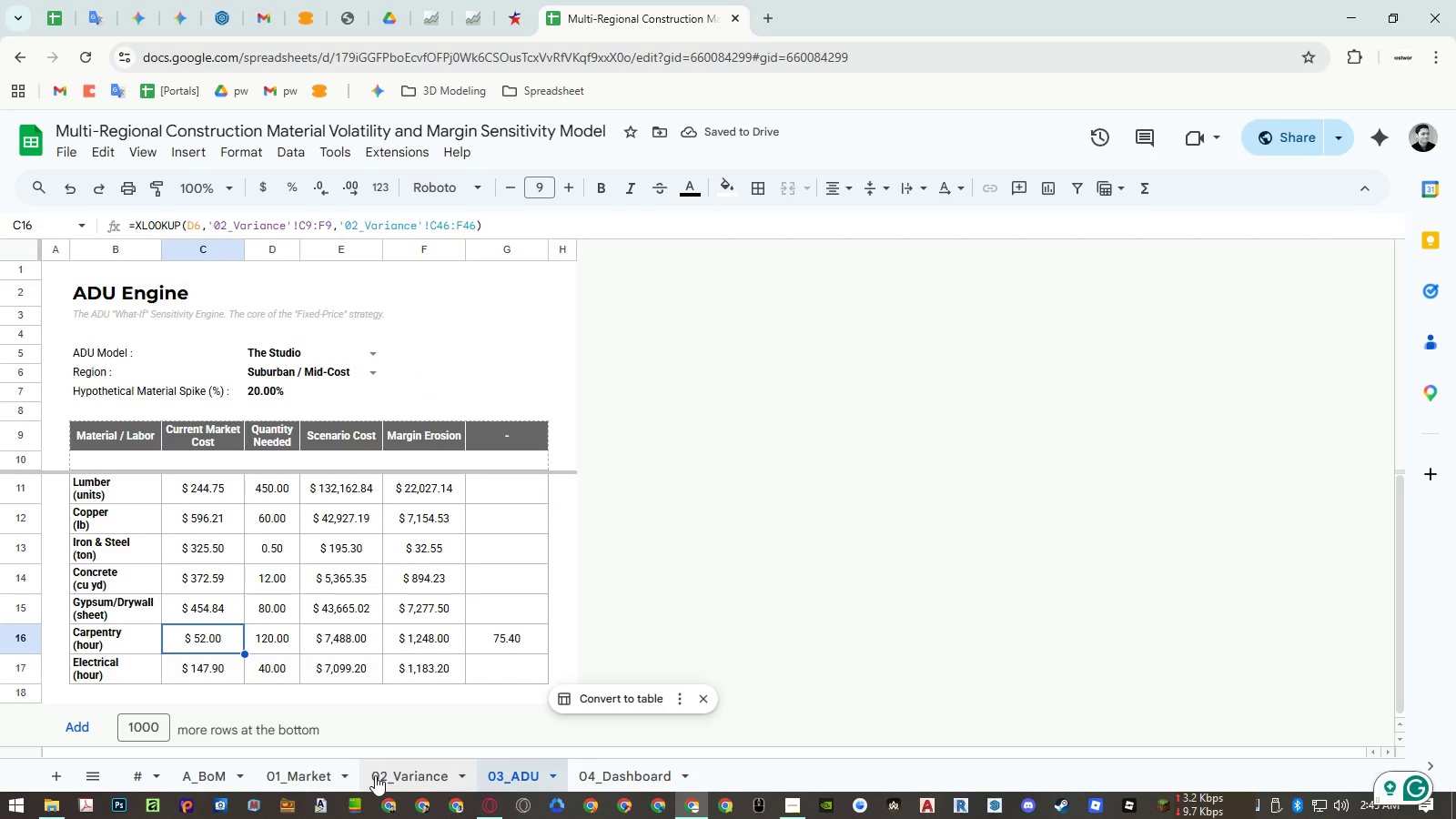 
left_click([481, 638])
 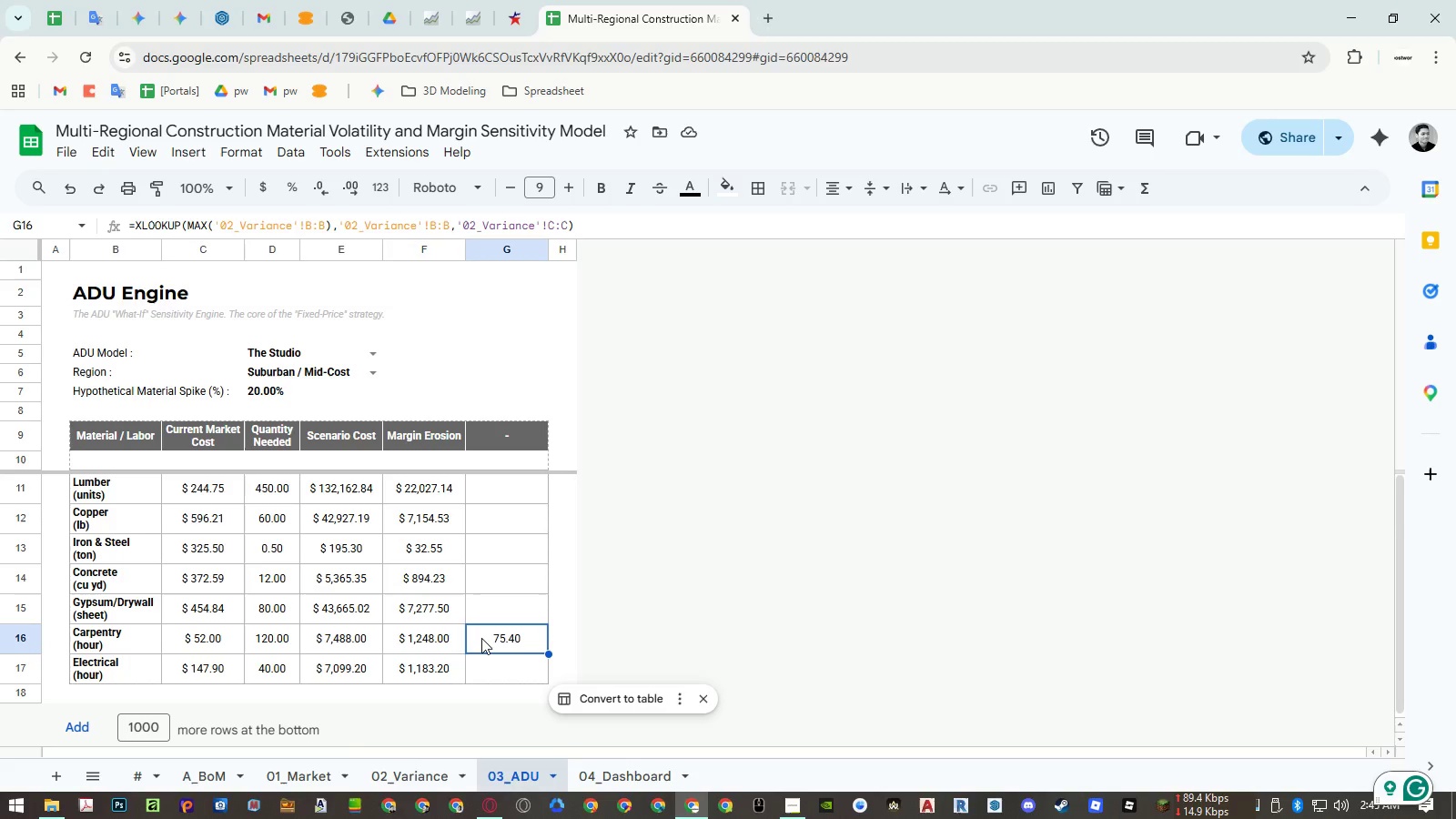 
double_click([481, 638])
 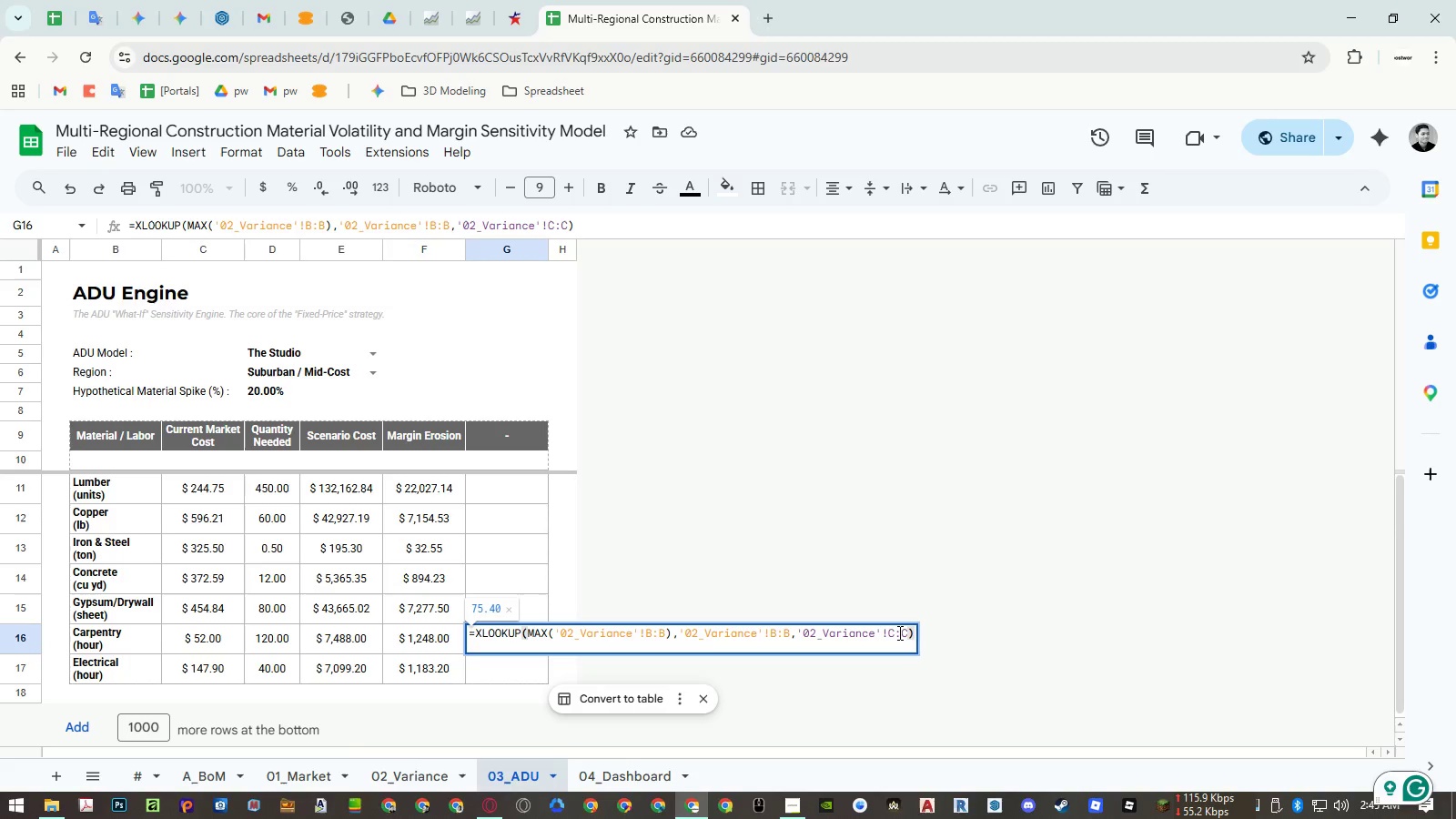 
left_click_drag(start_coordinate=[894, 633], to_coordinate=[889, 634])
 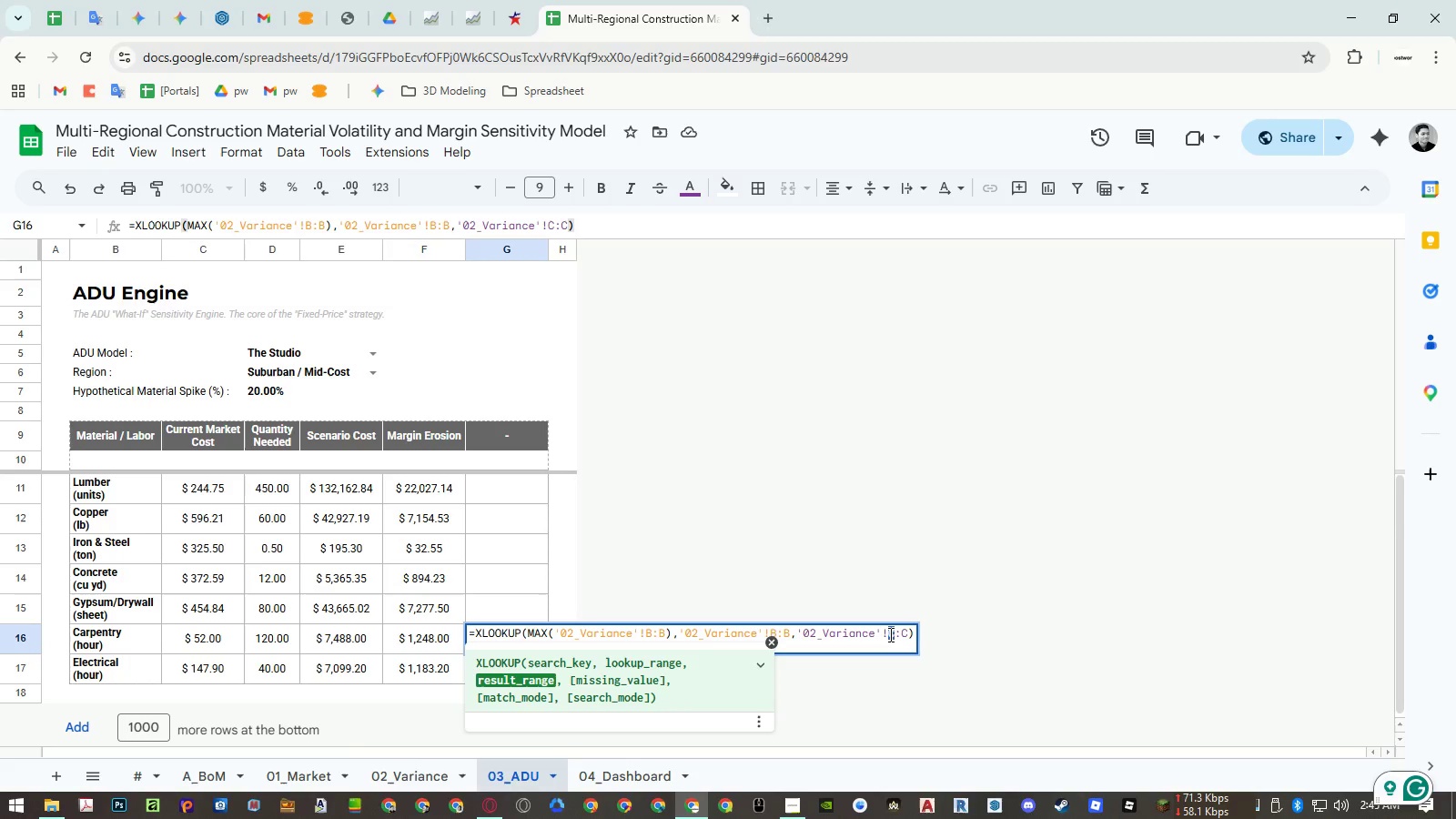 
key(Shift+D)
 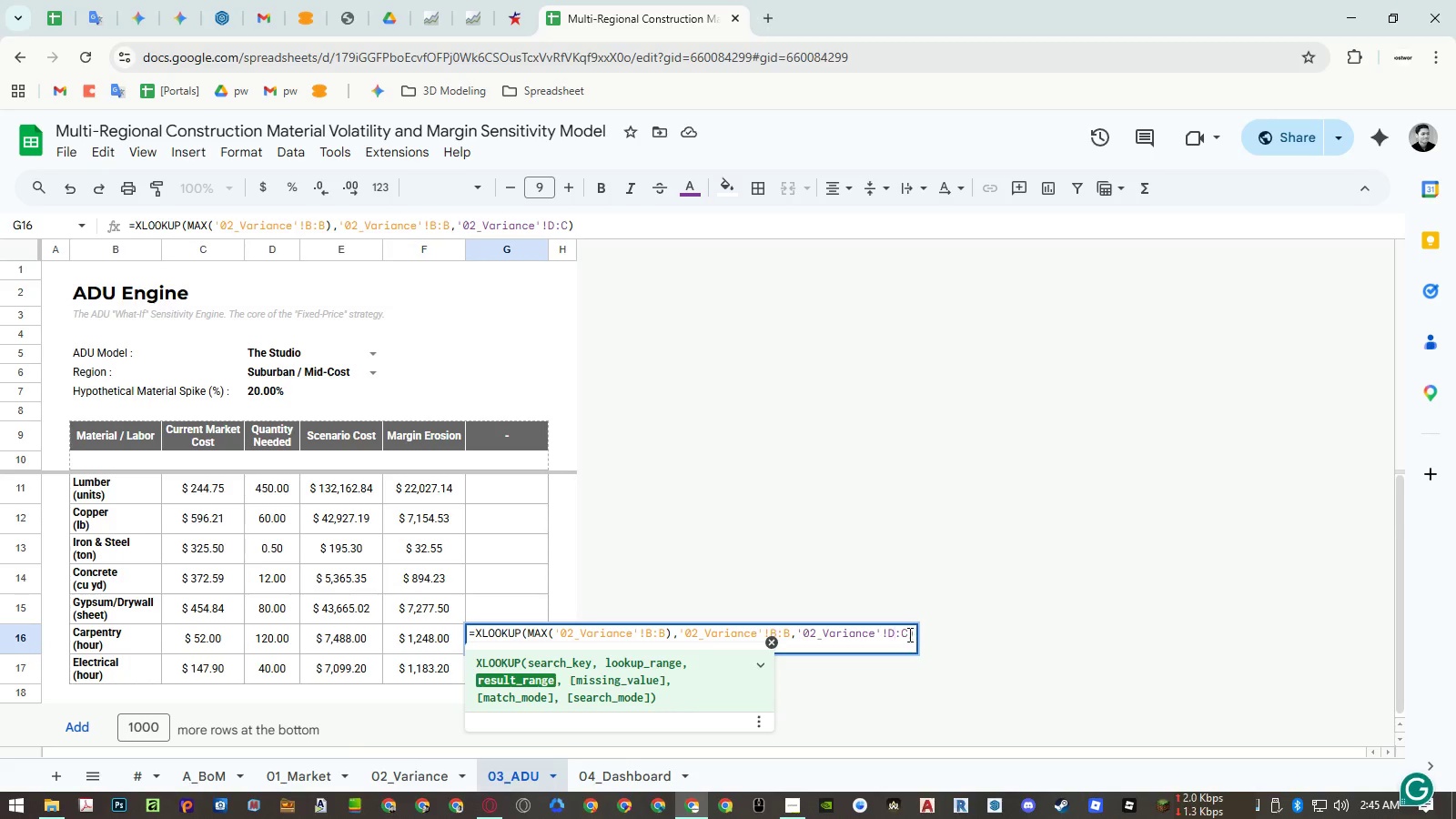 
left_click_drag(start_coordinate=[906, 634], to_coordinate=[902, 634])
 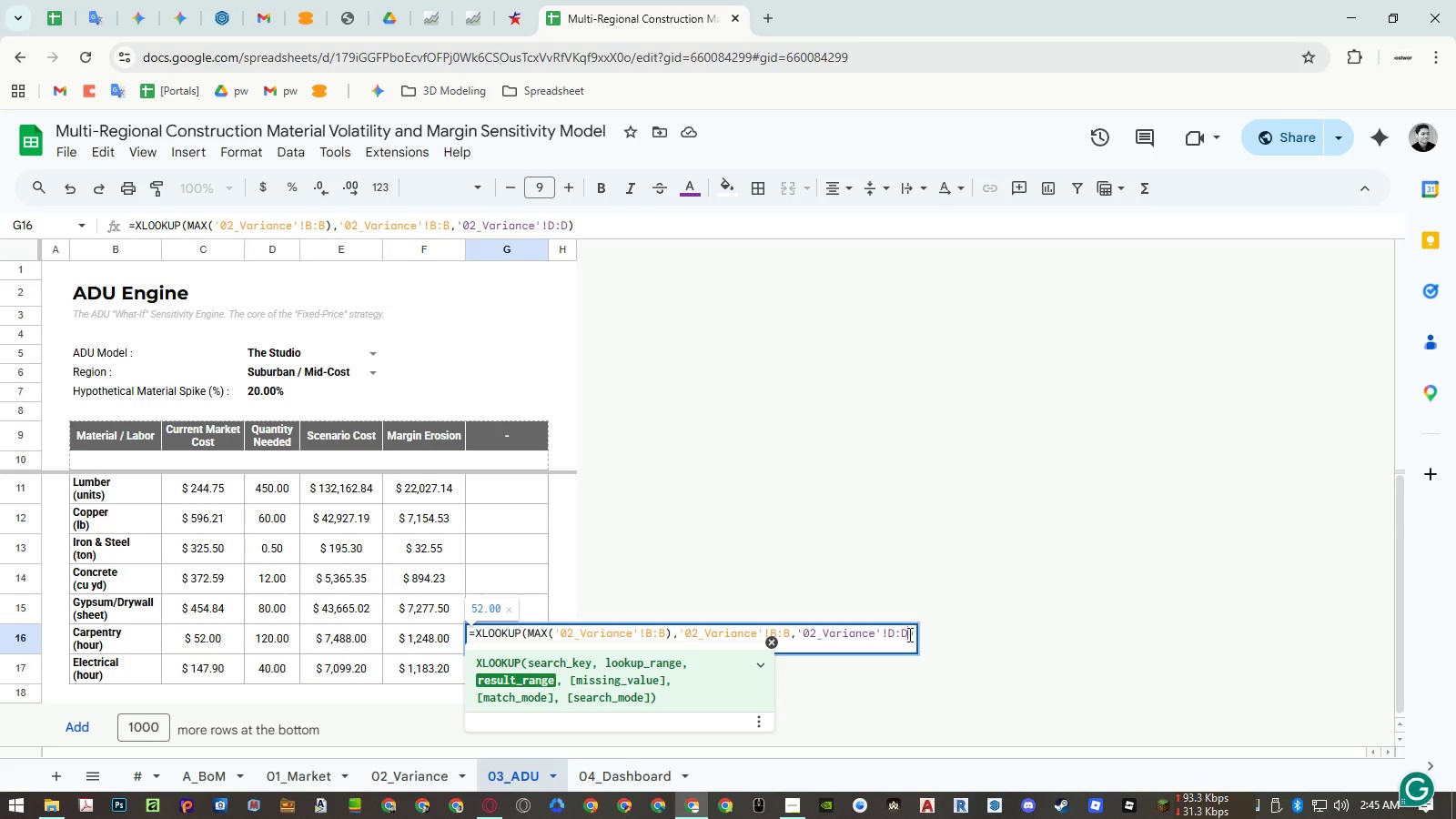 
key(Shift+ShiftLeft)
 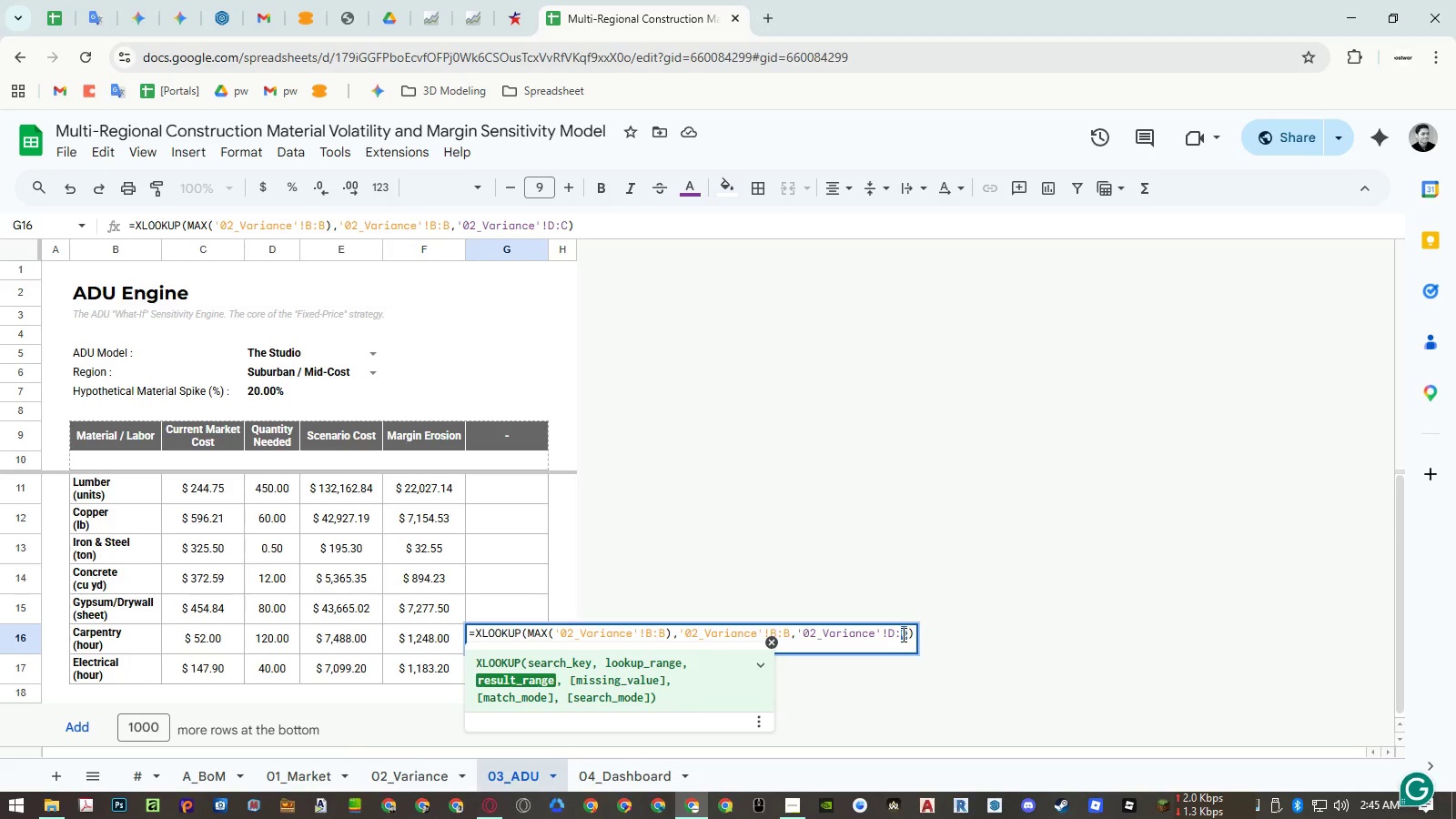 
key(Shift+D)
 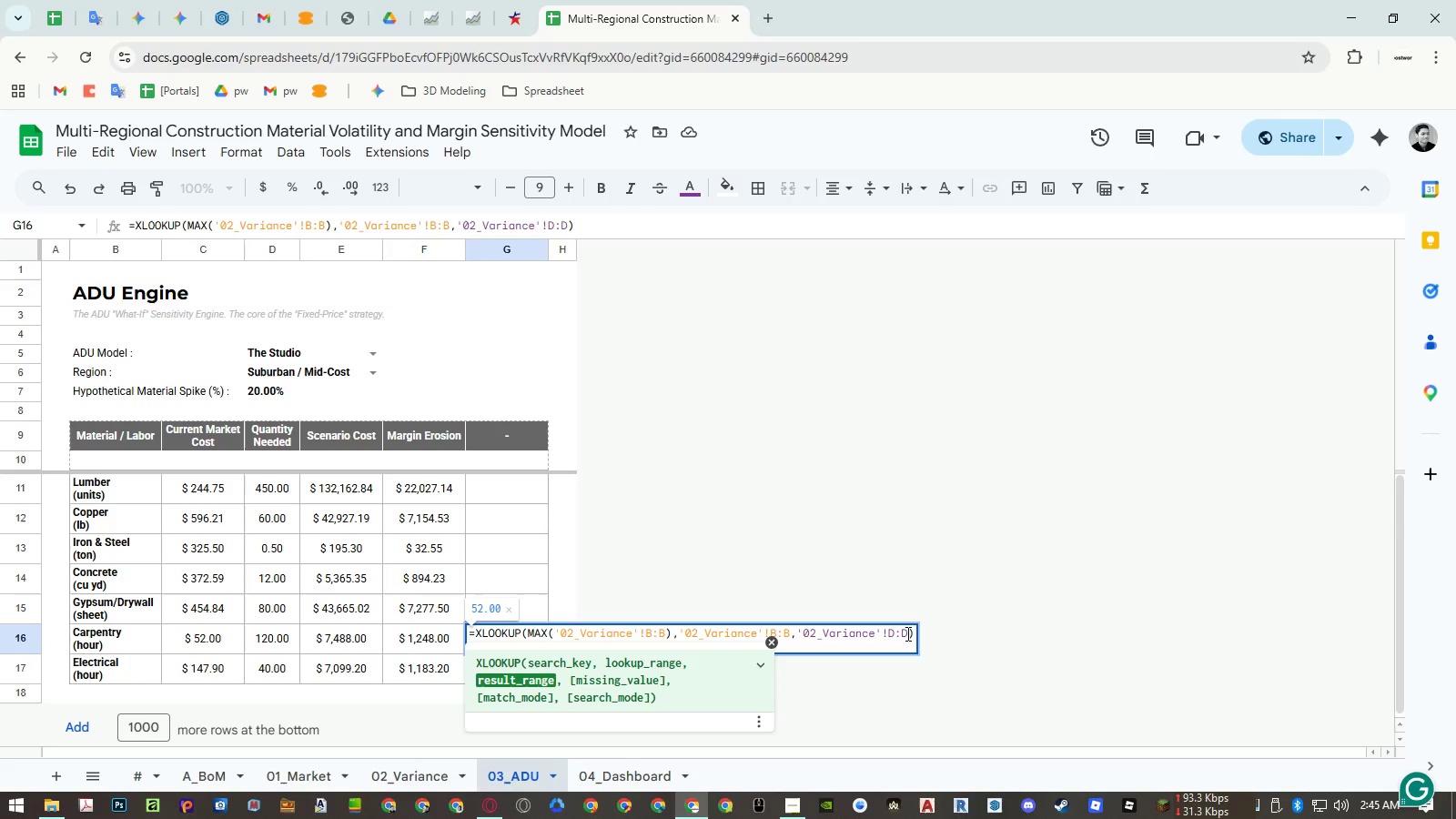 
key(Enter)
 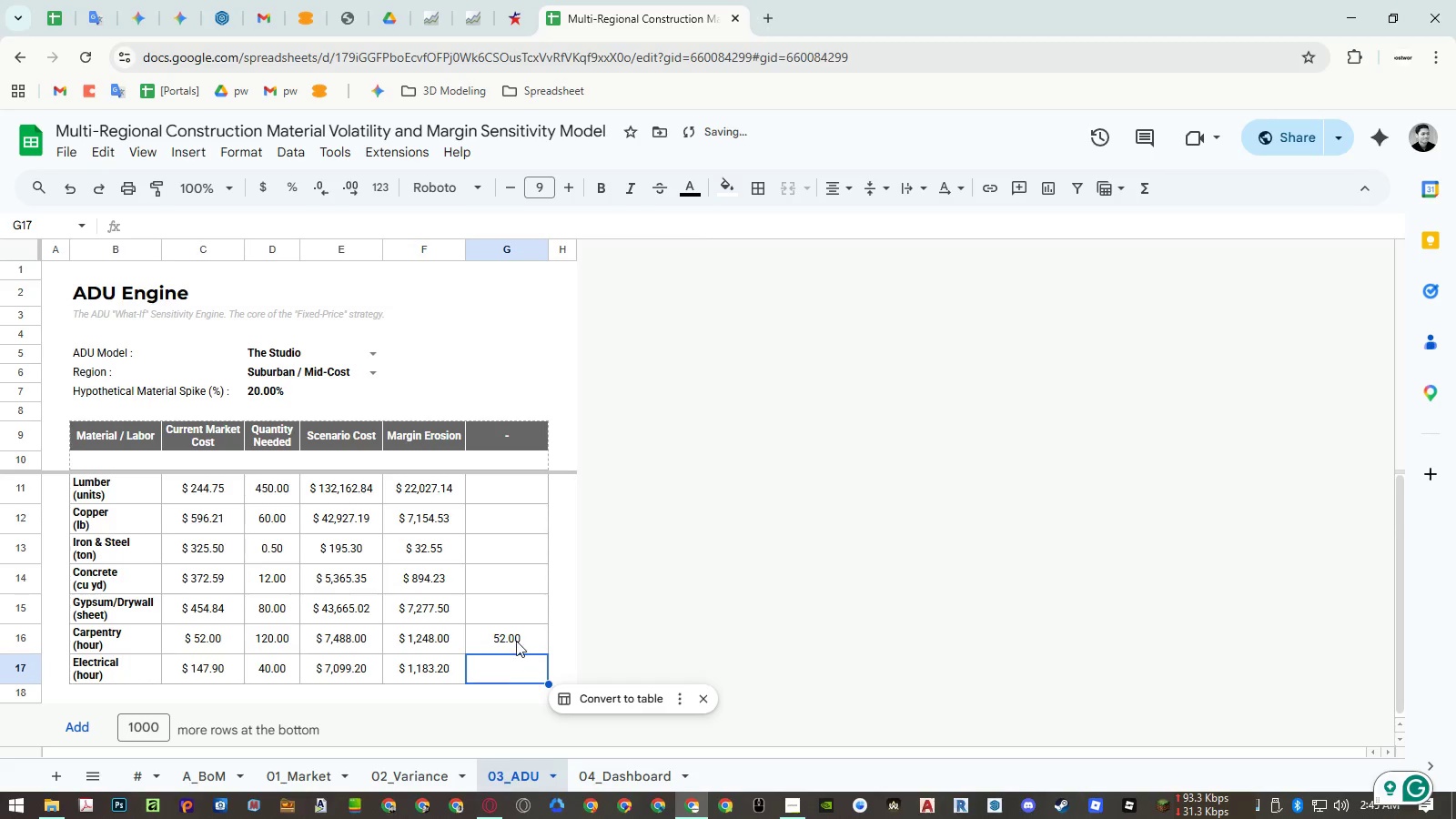 
double_click([516, 641])
 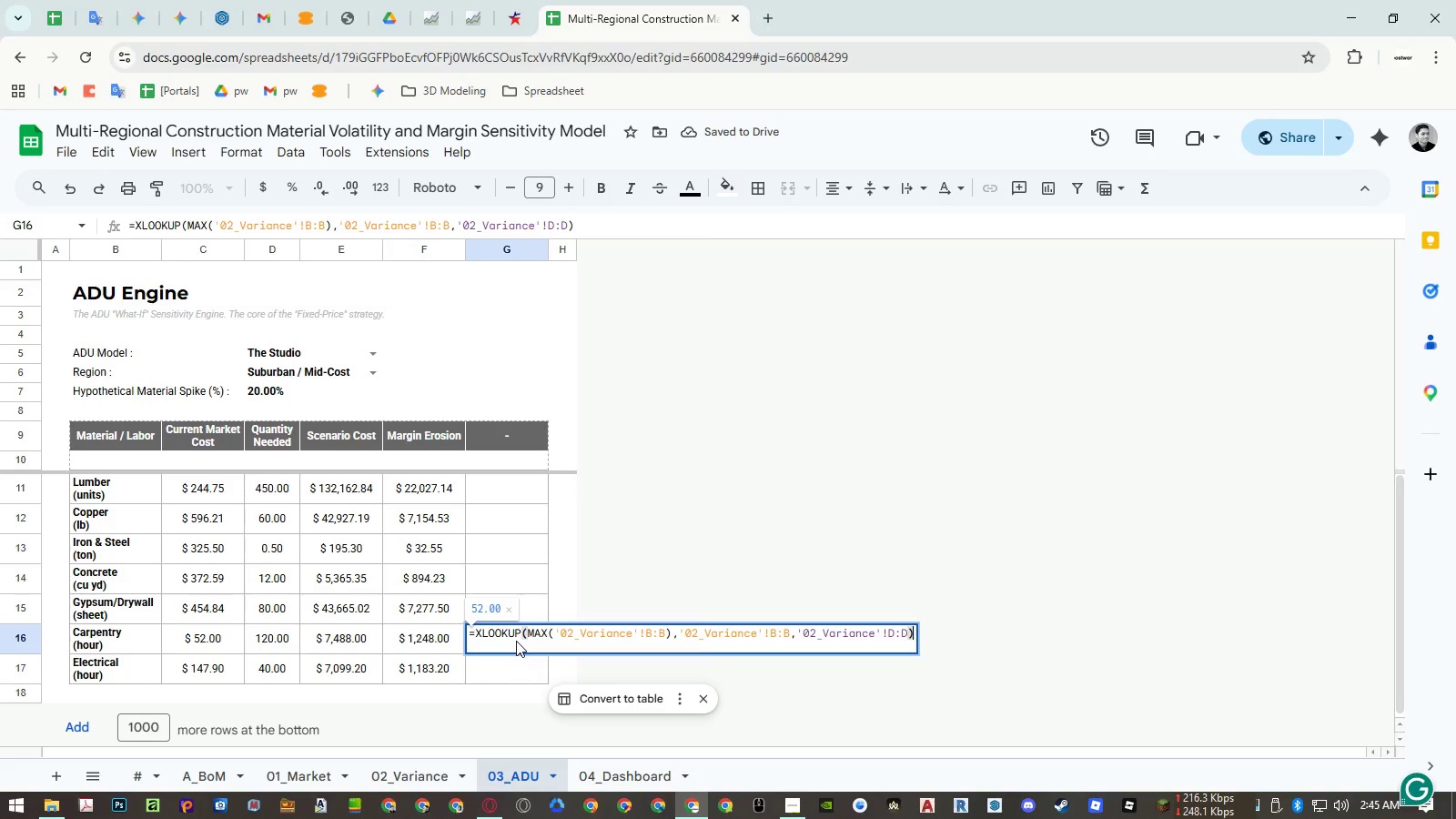 
wait(8.38)
 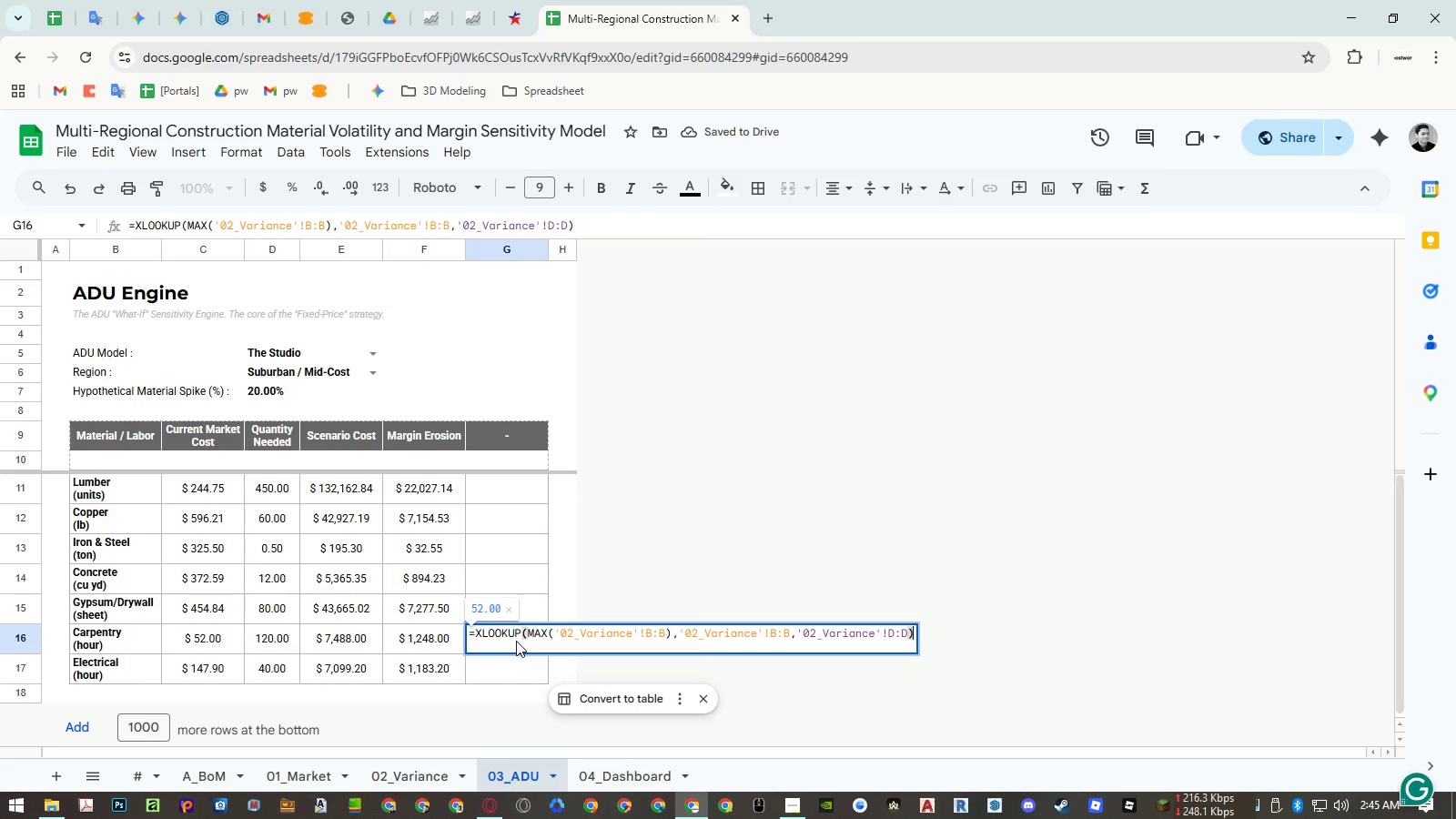 
left_click_drag(start_coordinate=[526, 636], to_coordinate=[613, 633])
 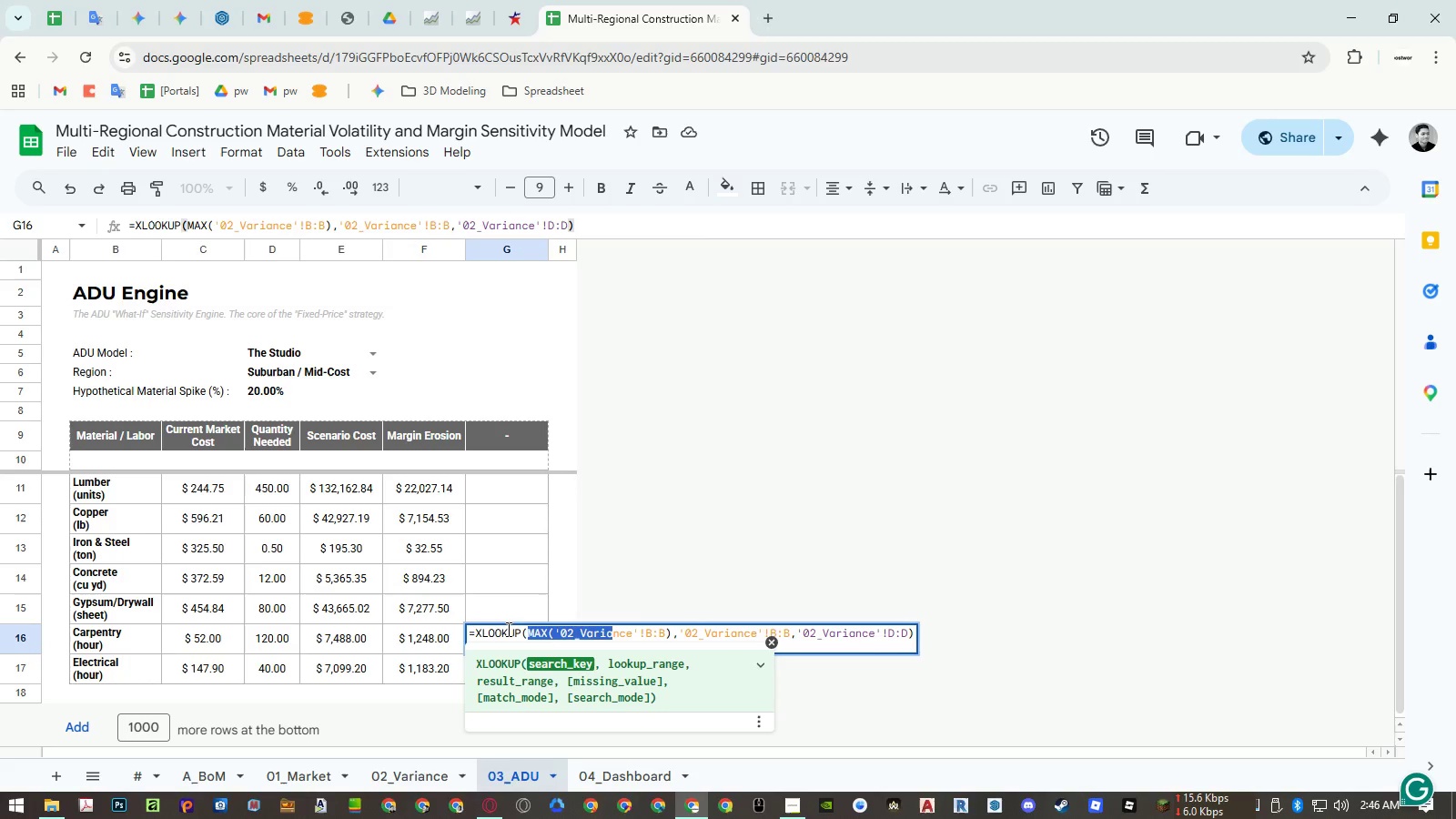 
left_click([501, 629])
 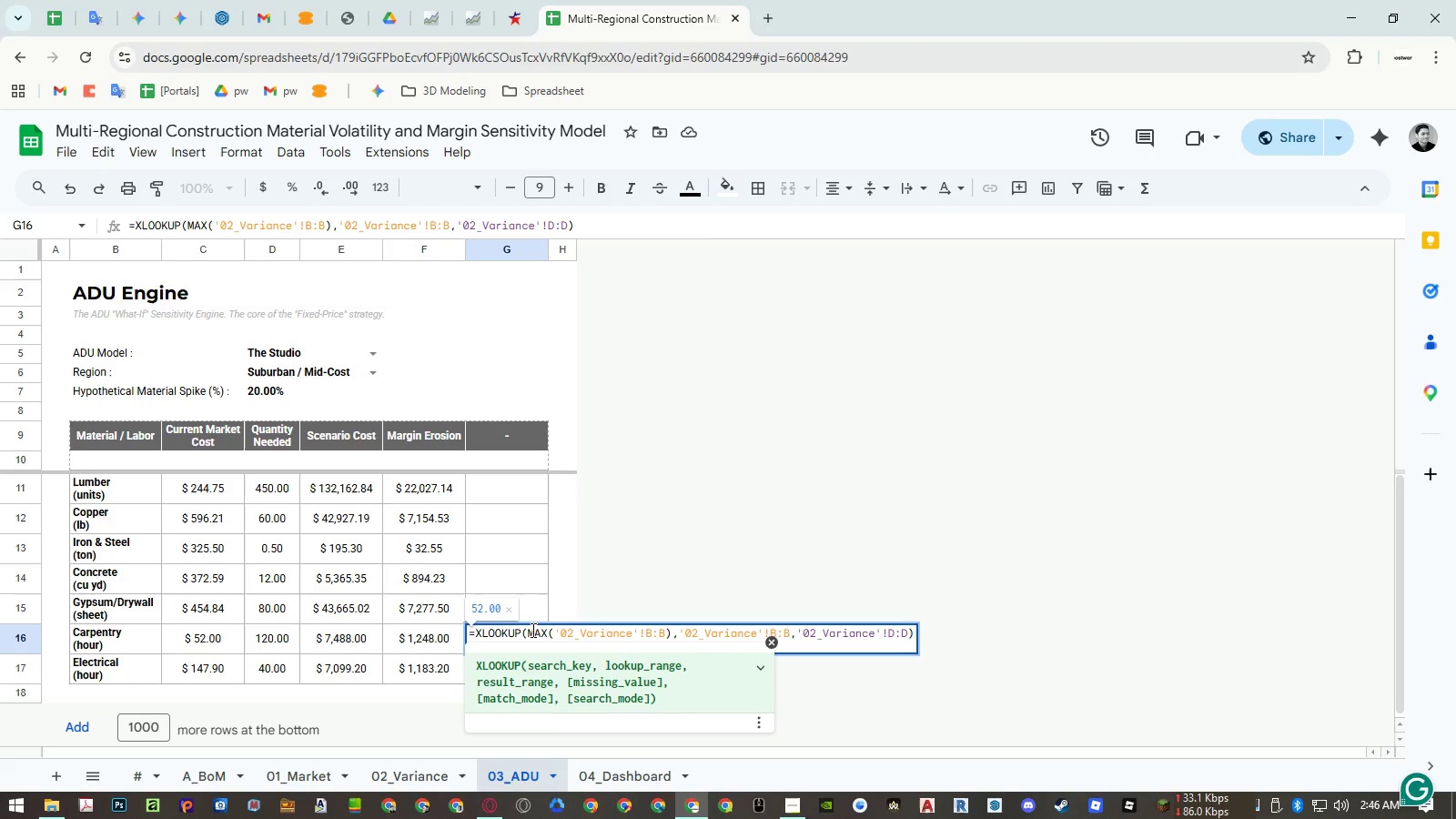 
left_click([536, 630])
 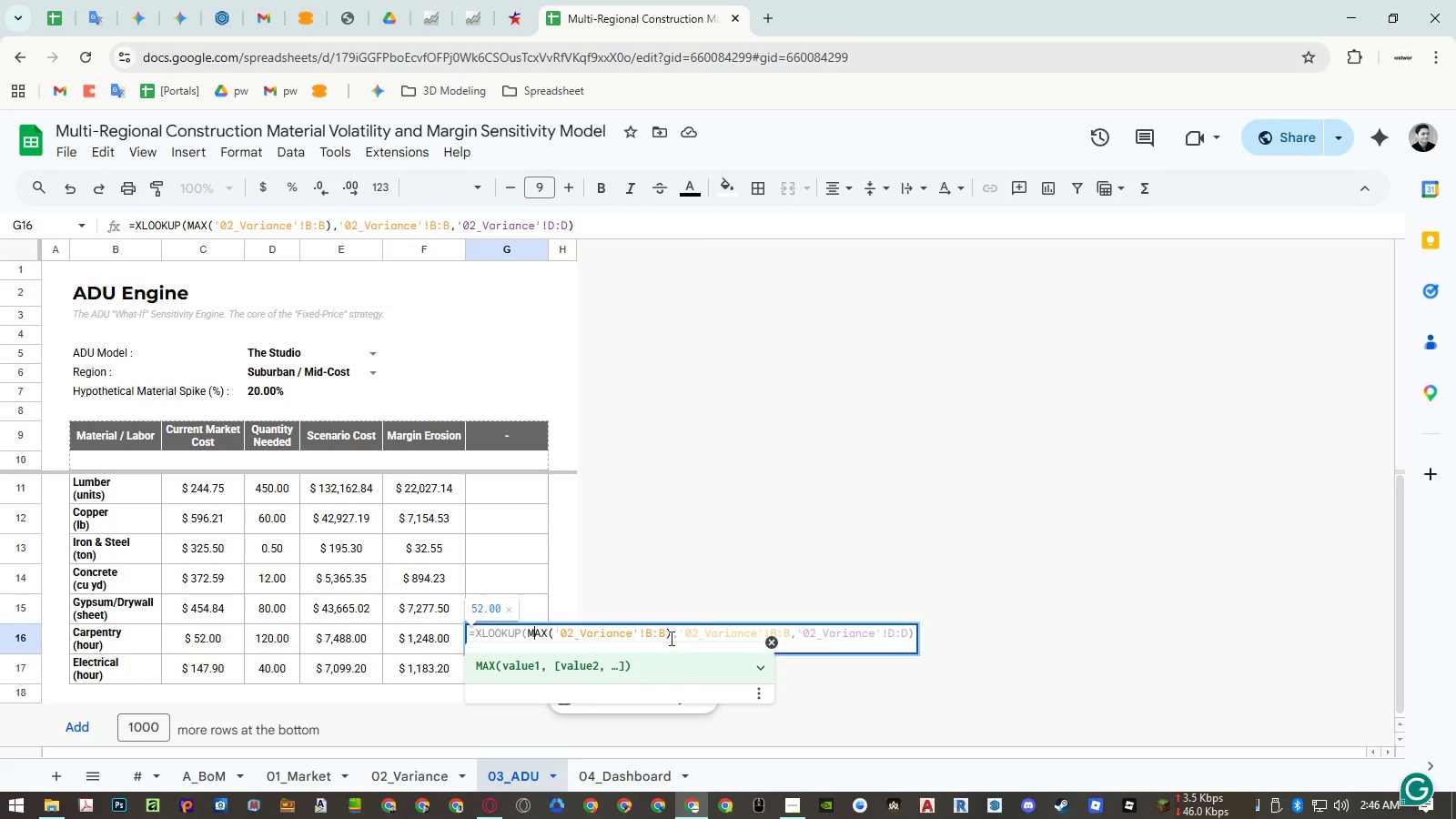 
left_click([705, 628])
 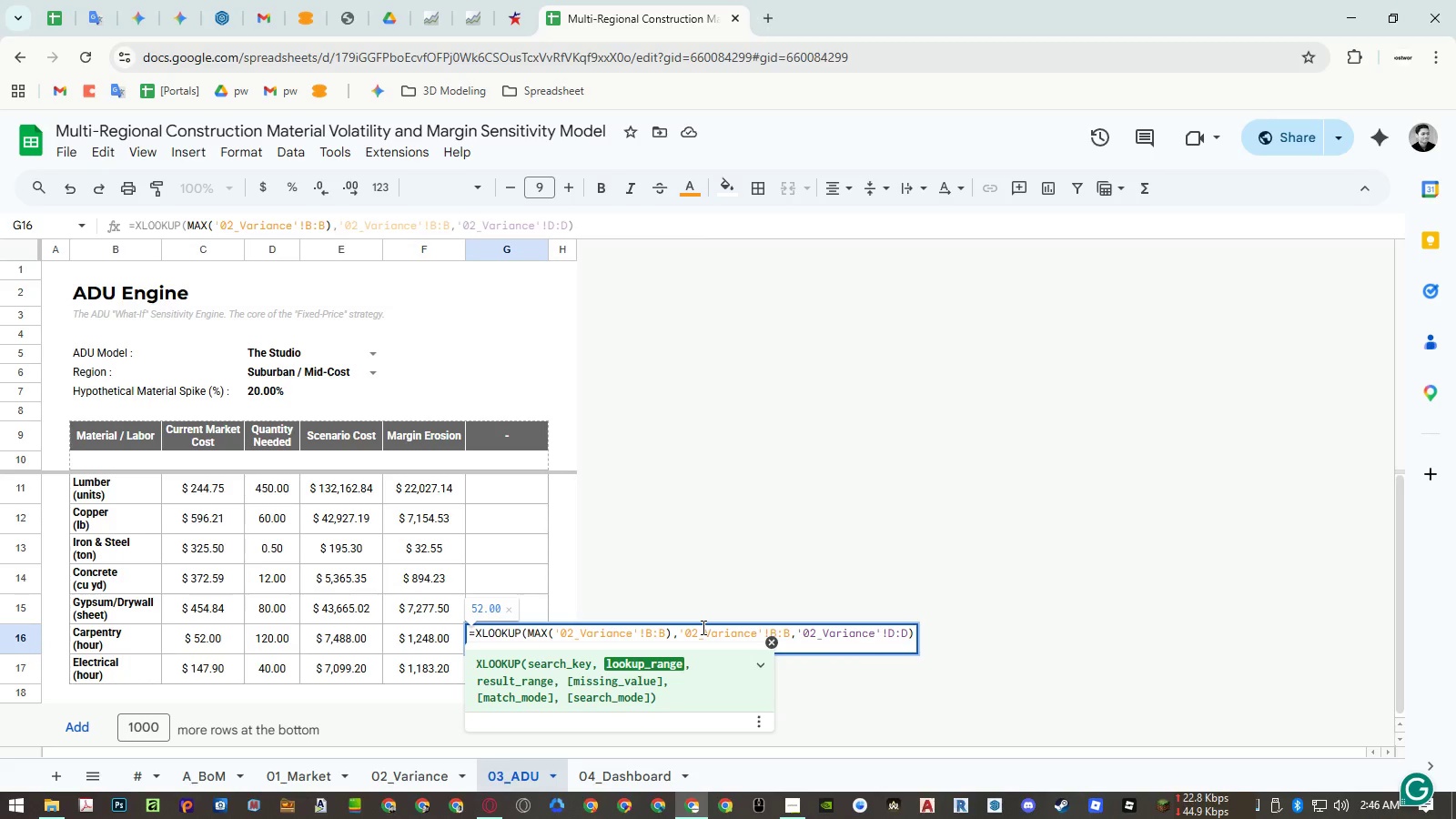 
wait(10.31)
 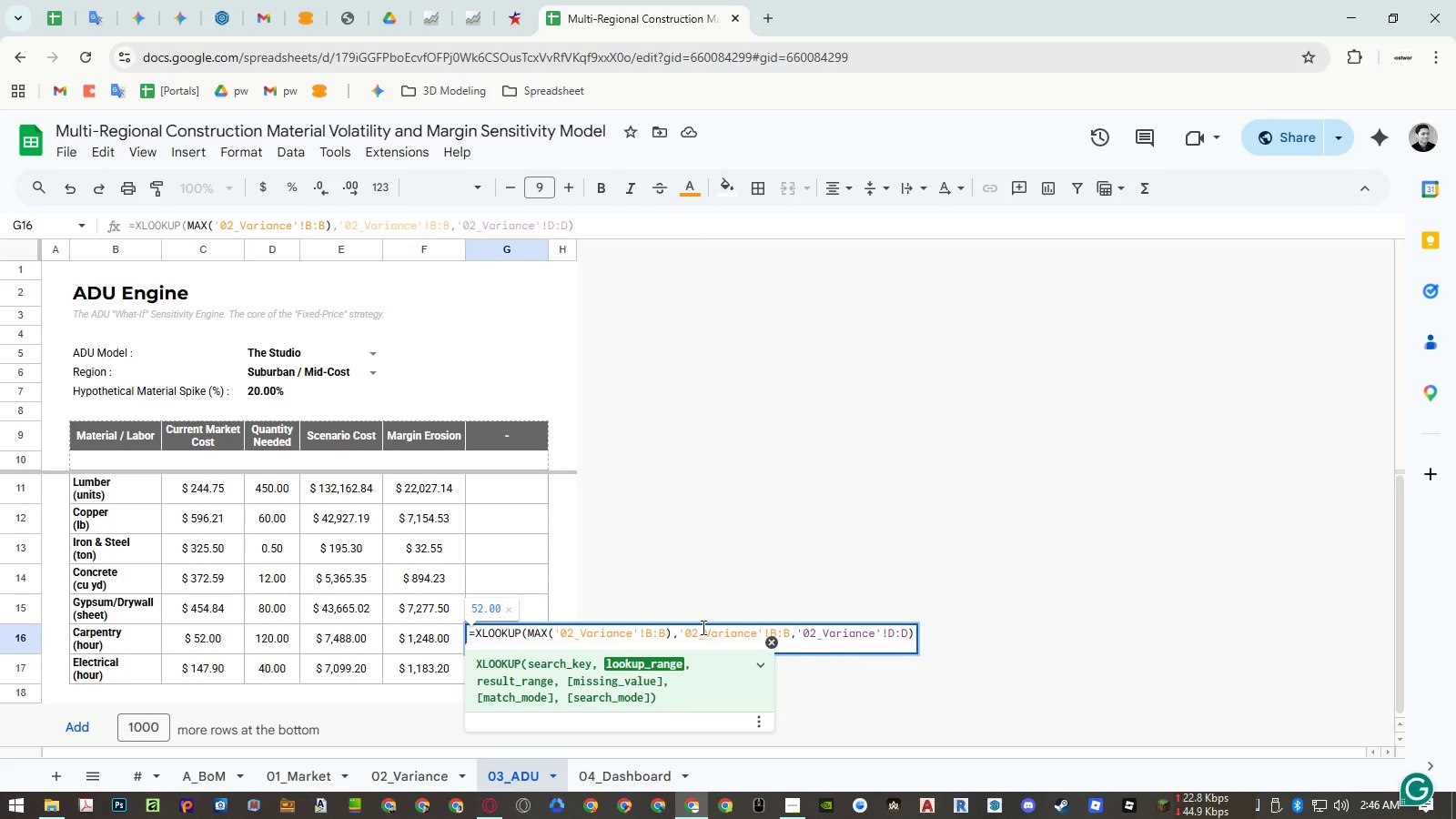 
left_click([652, 634])
 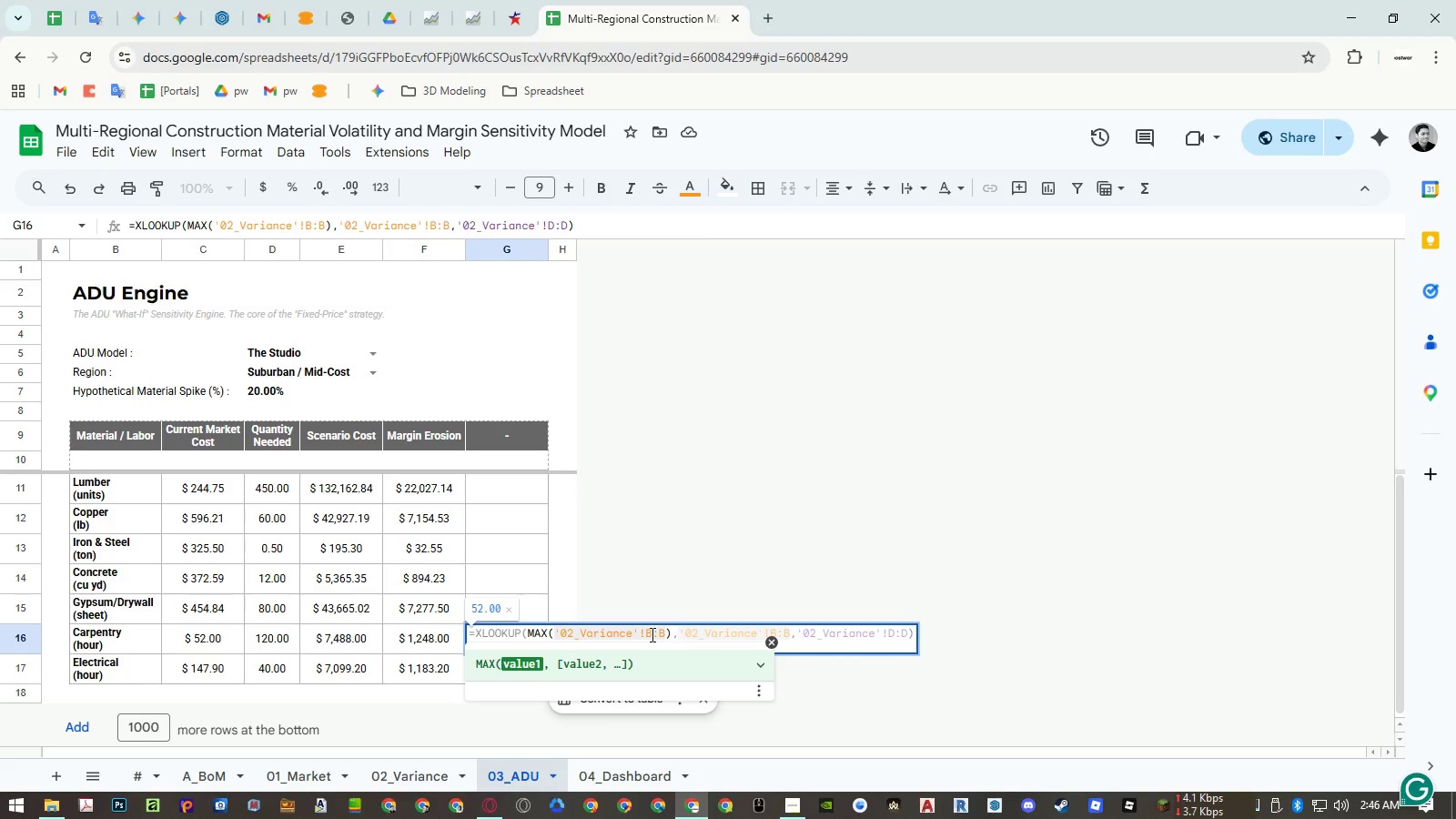 
key(Numpad1)
 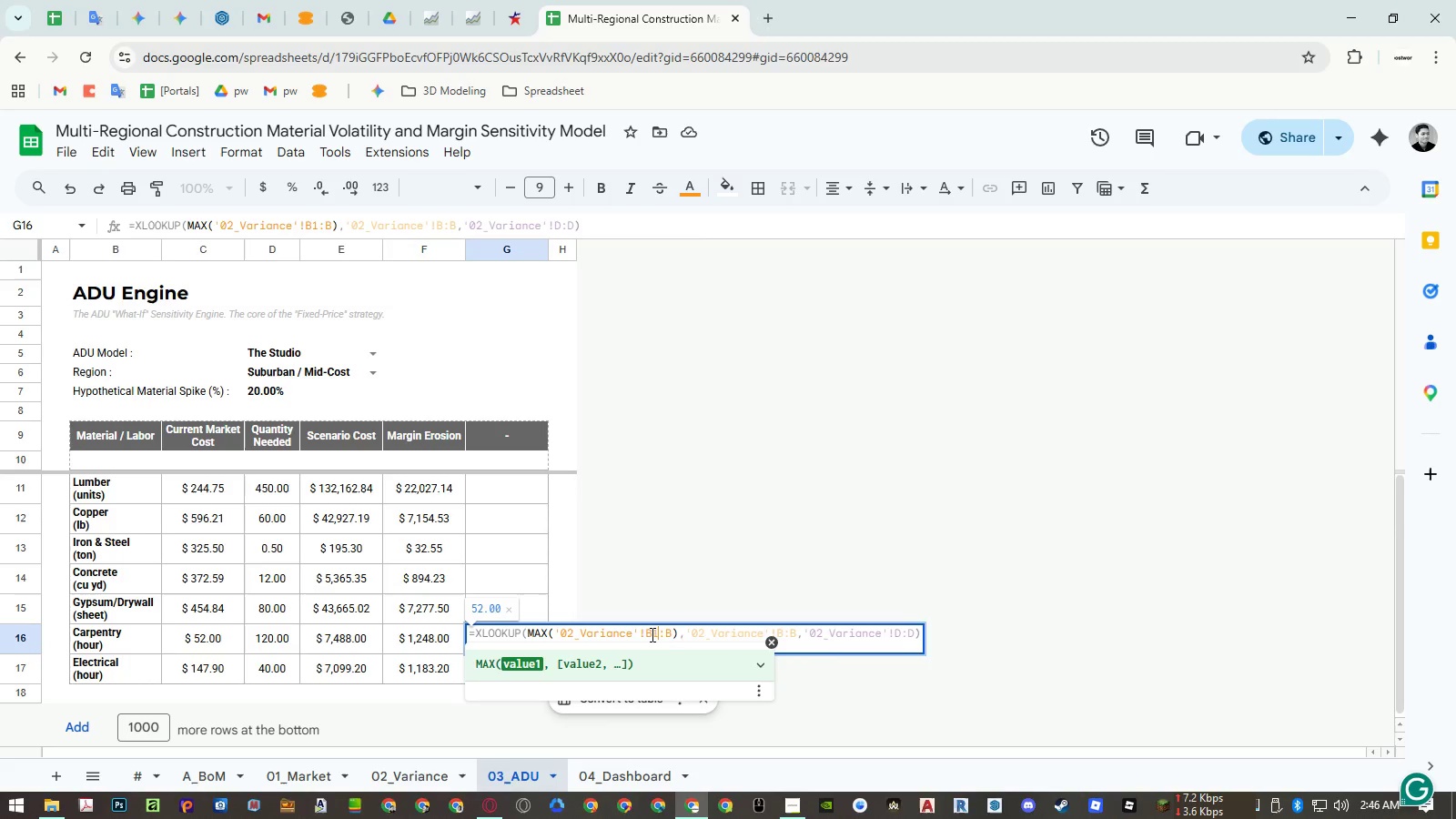 
key(Numpad1)
 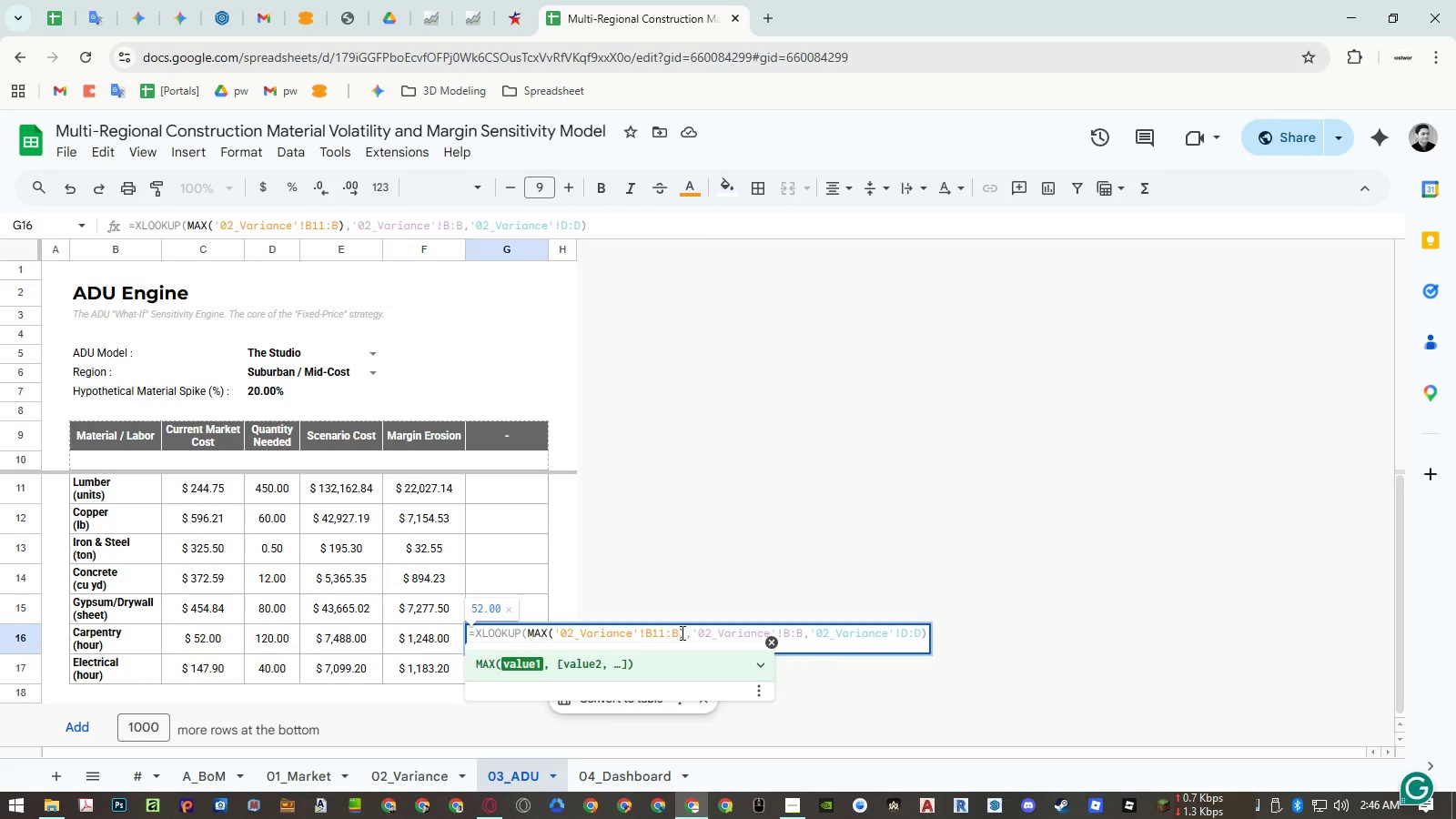 
left_click_drag(start_coordinate=[682, 632], to_coordinate=[527, 633])
 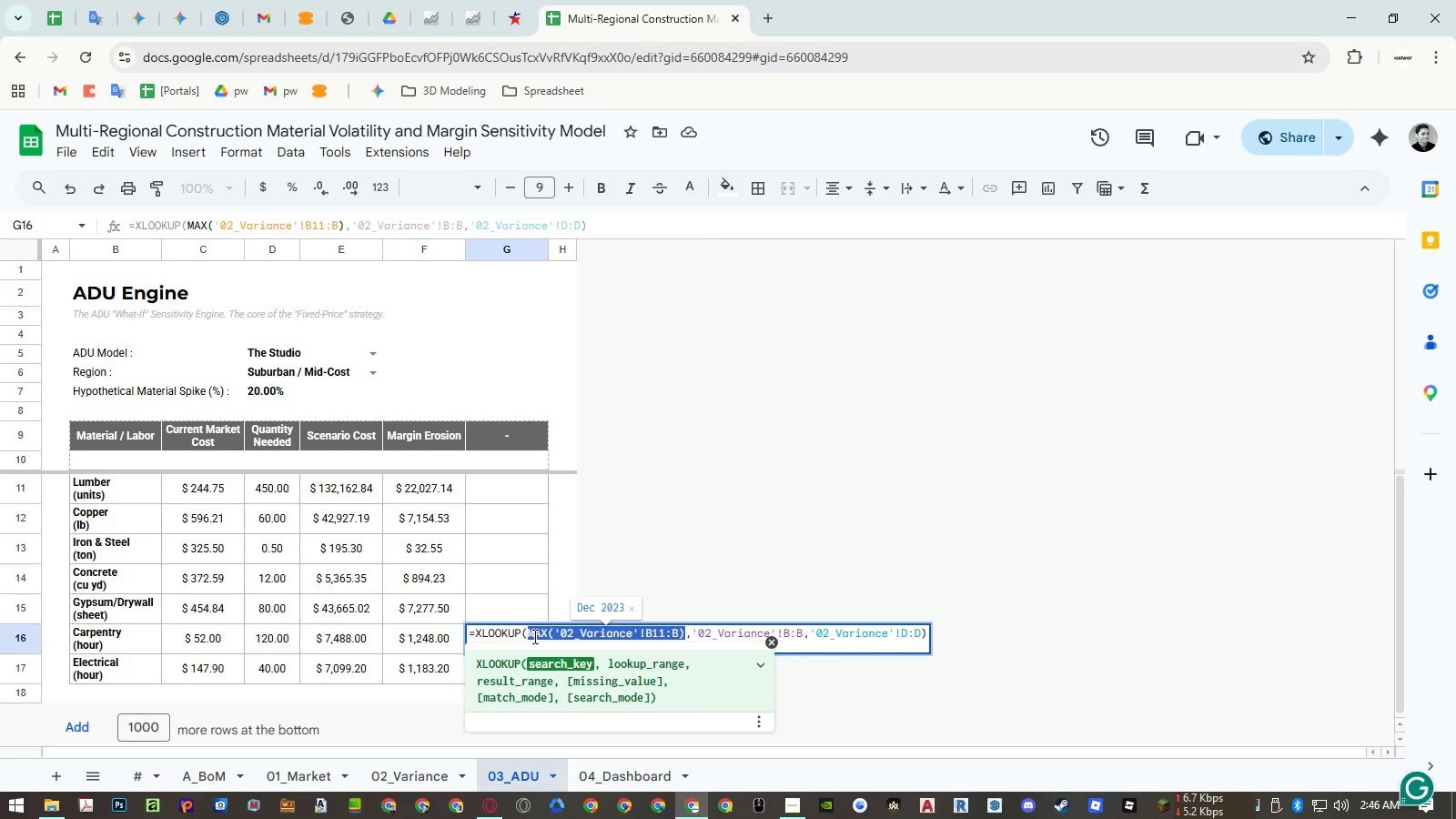 
key(Control+ControlLeft)
 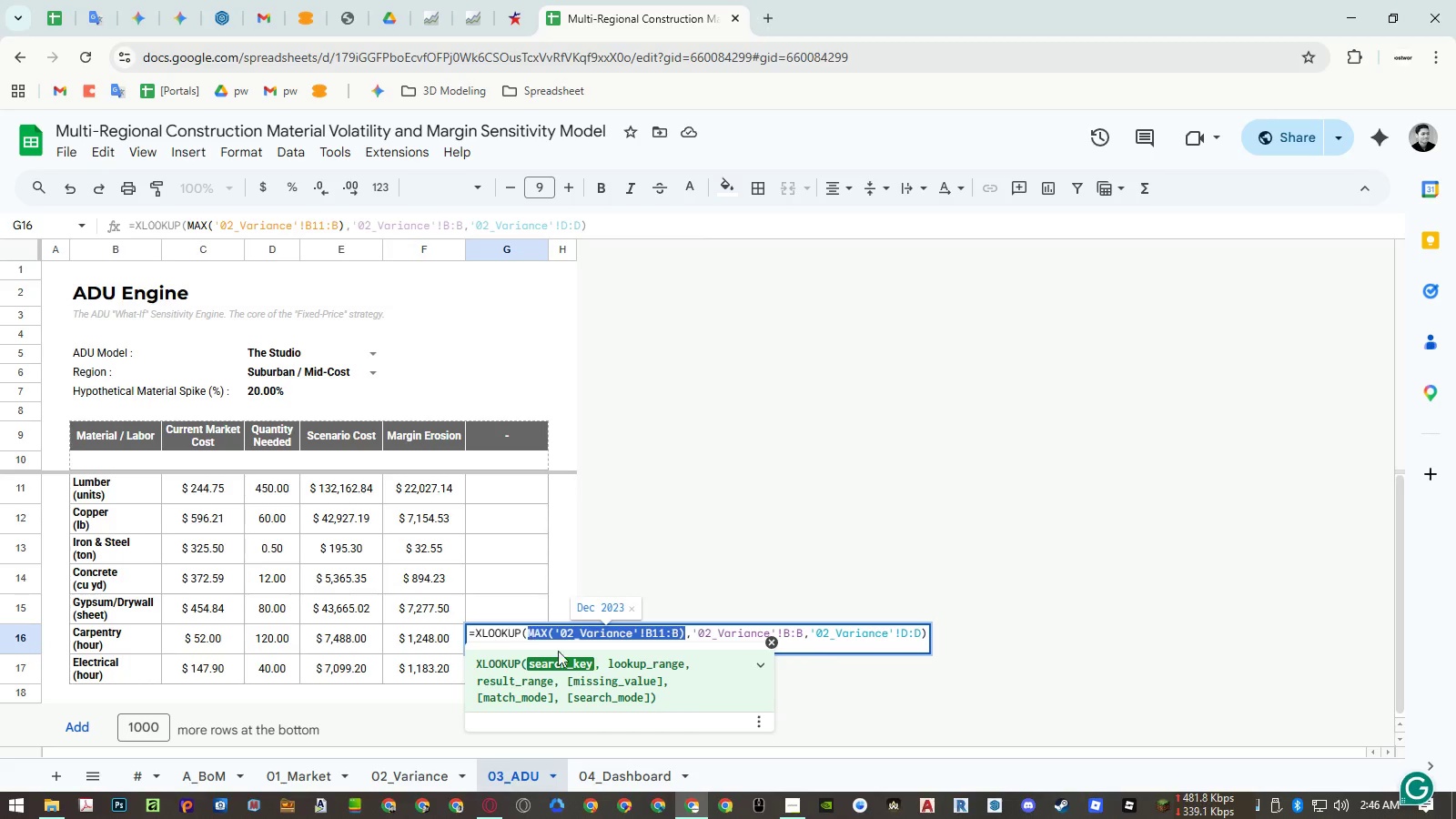 
key(Control+C)
 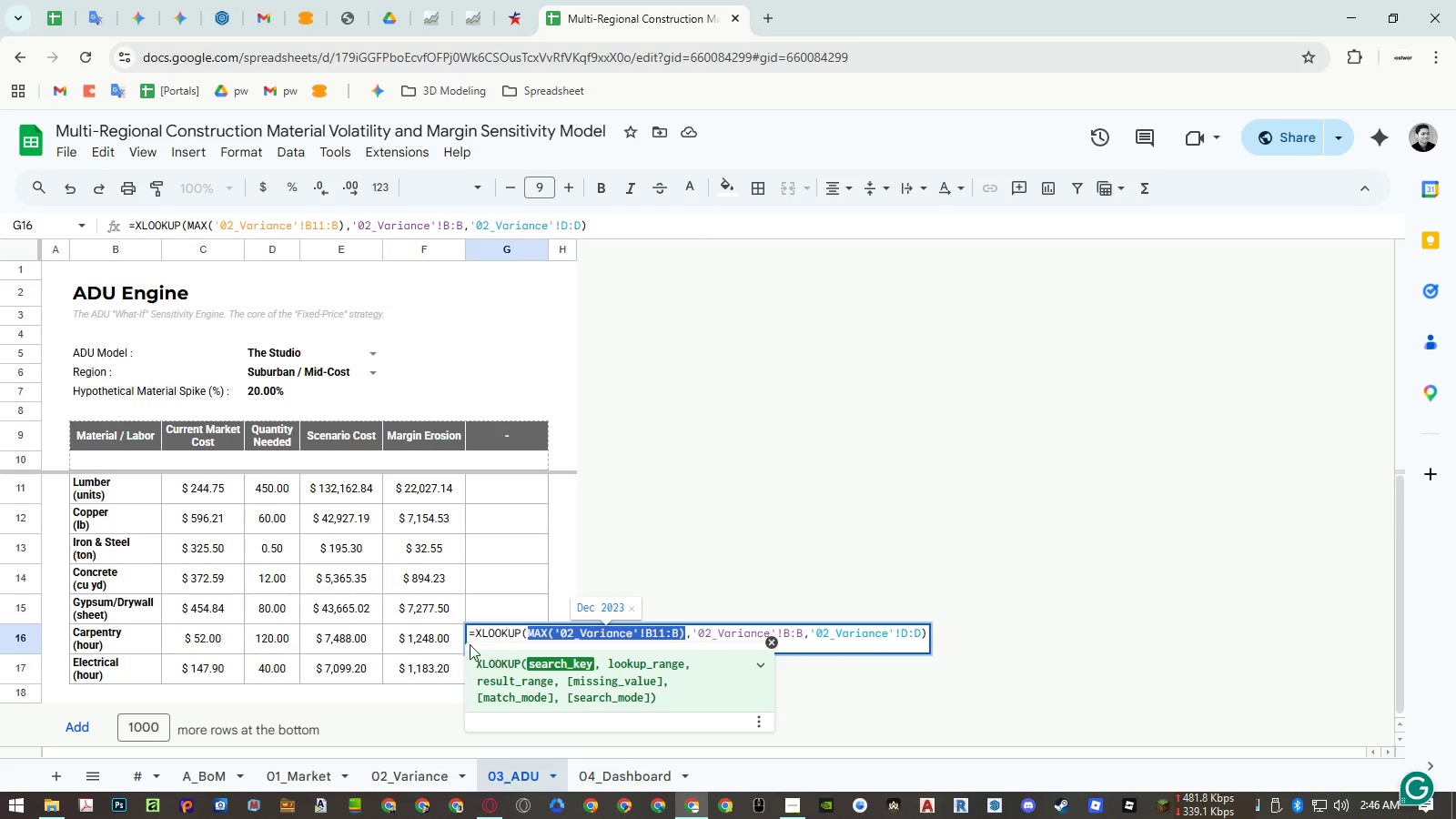 
key(Control+Escape)
 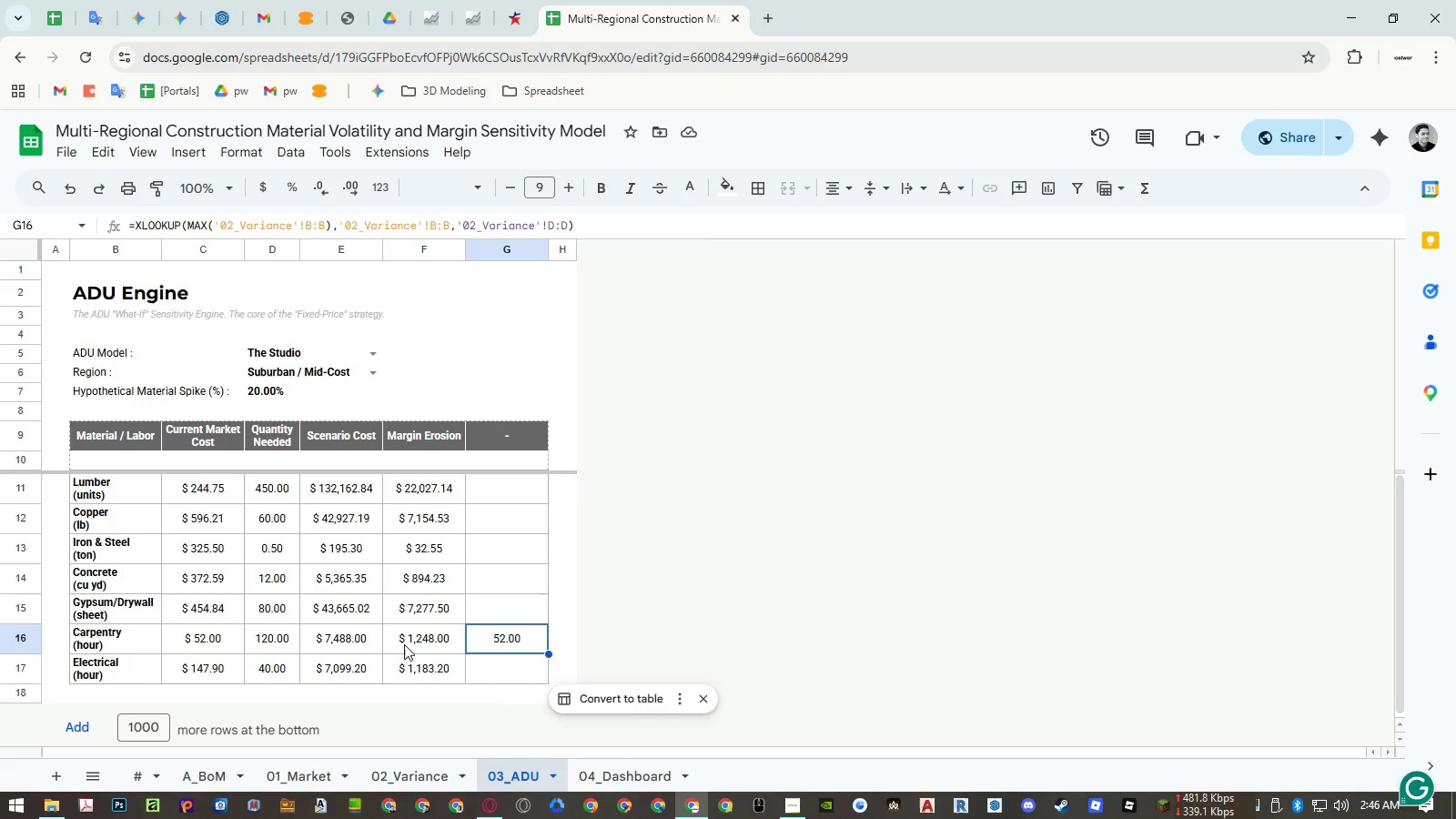 
key(Escape)
 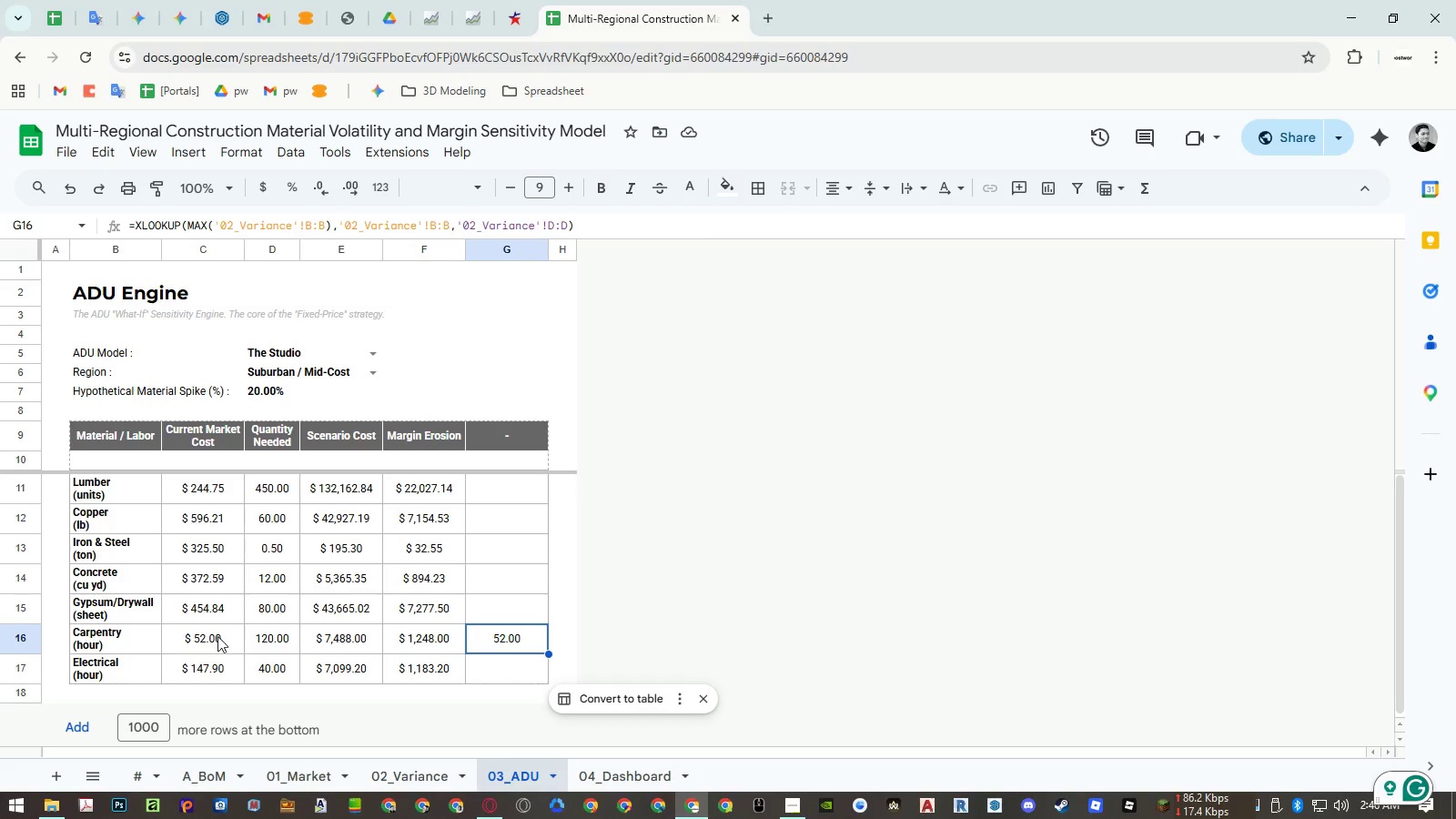 
double_click([217, 636])
 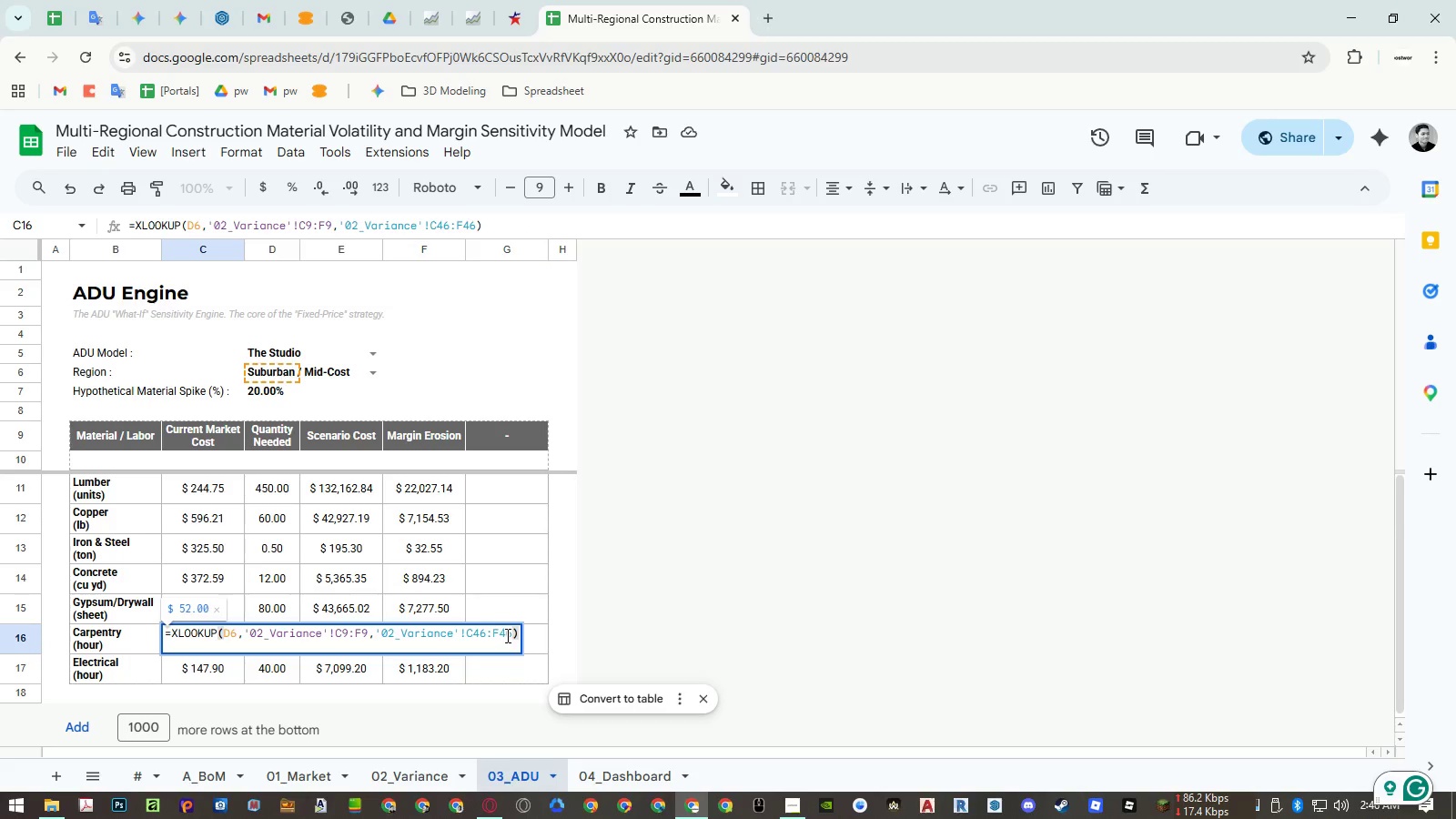 
double_click([490, 631])
 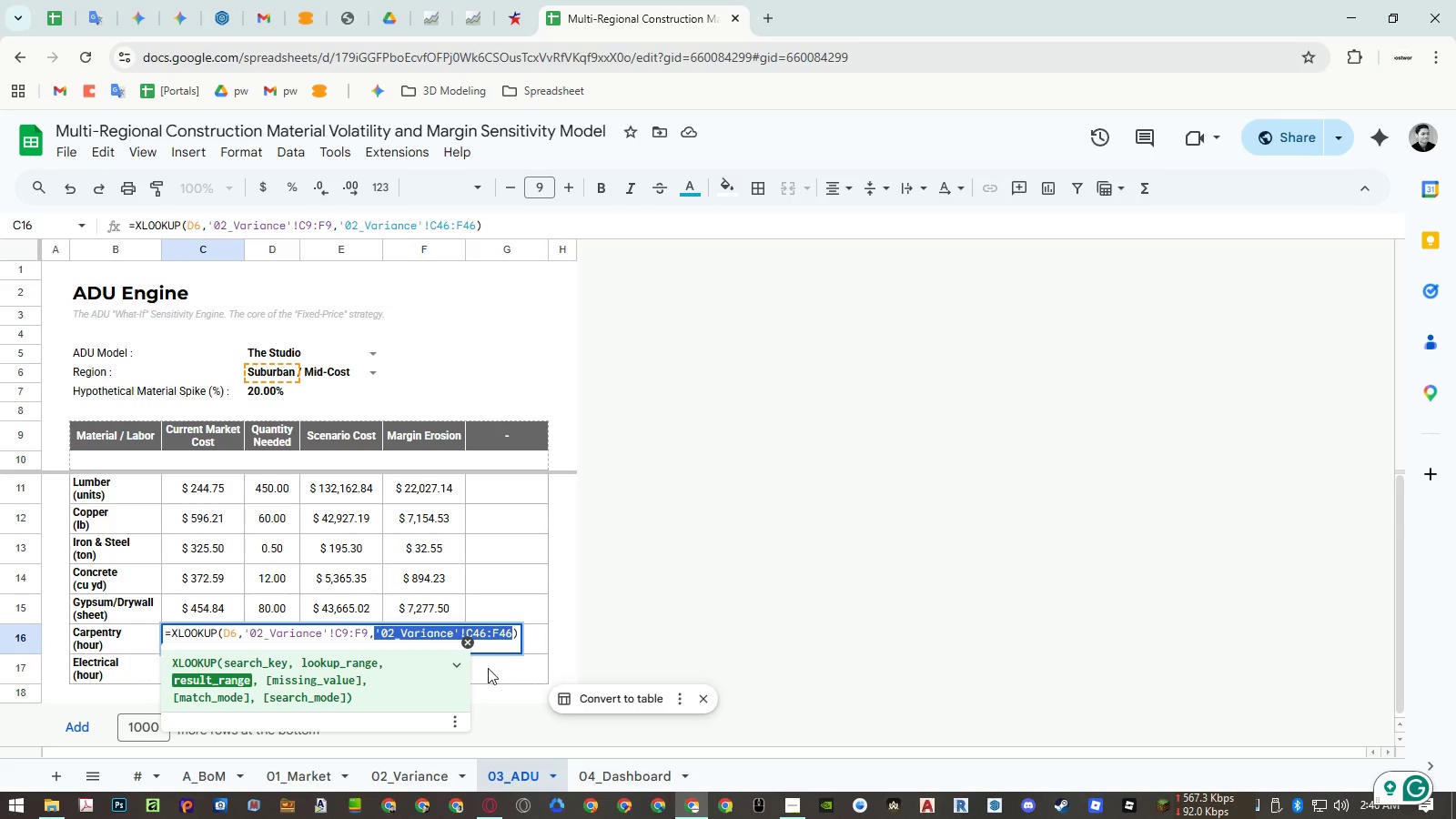 
key(Control+ControlLeft)
 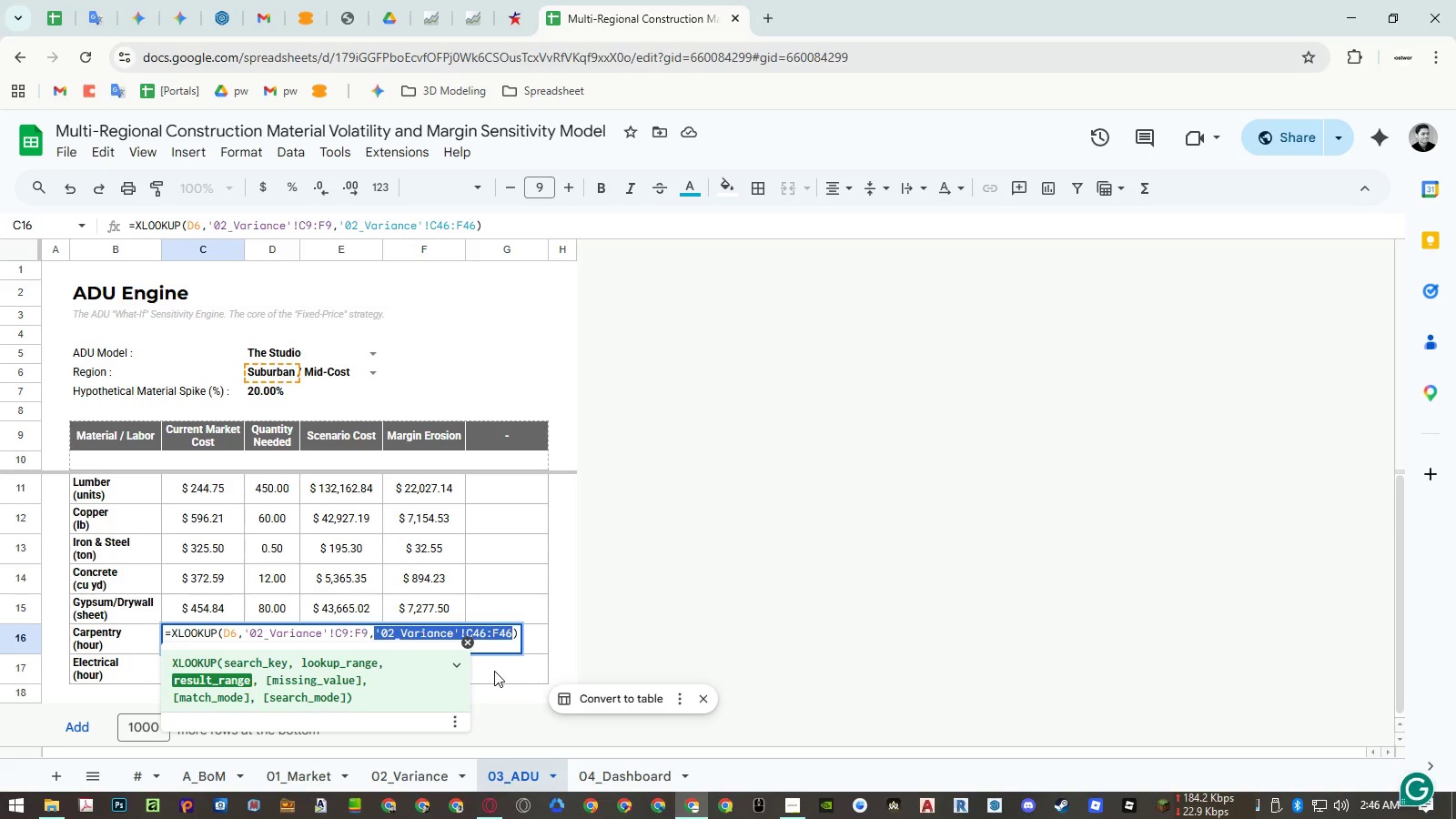 
key(Control+V)
 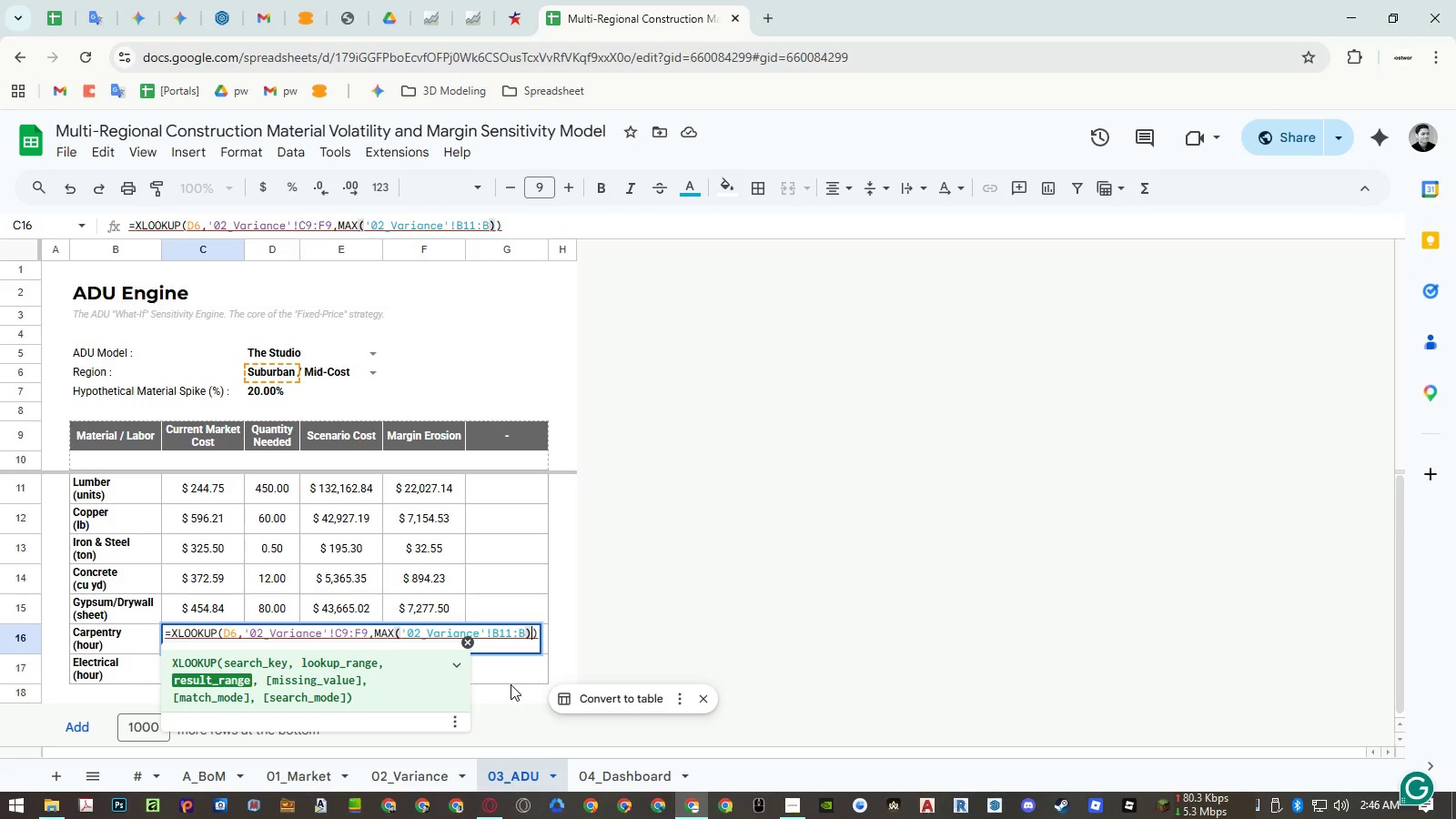 
key(Enter)
 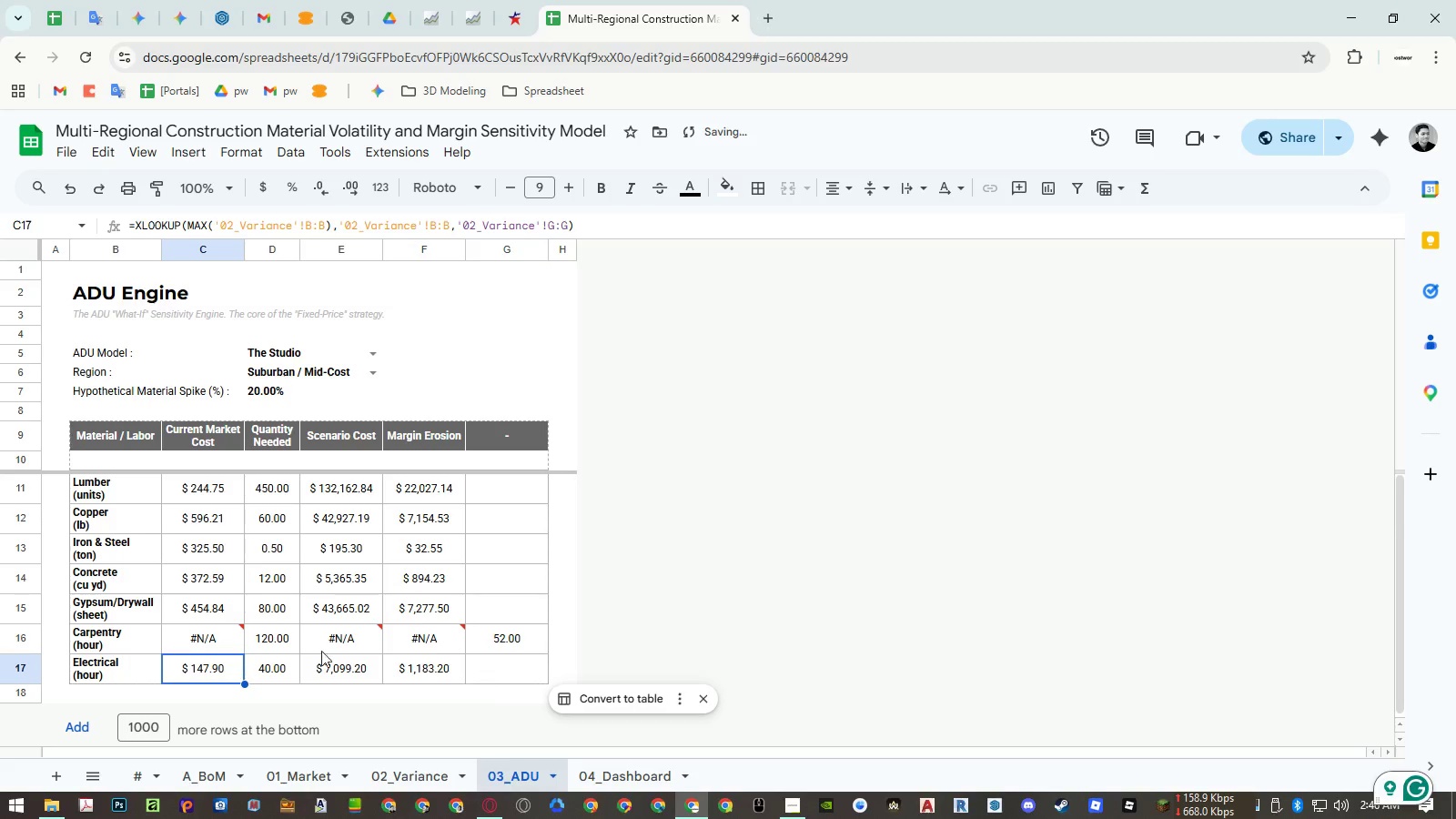 
left_click([220, 636])
 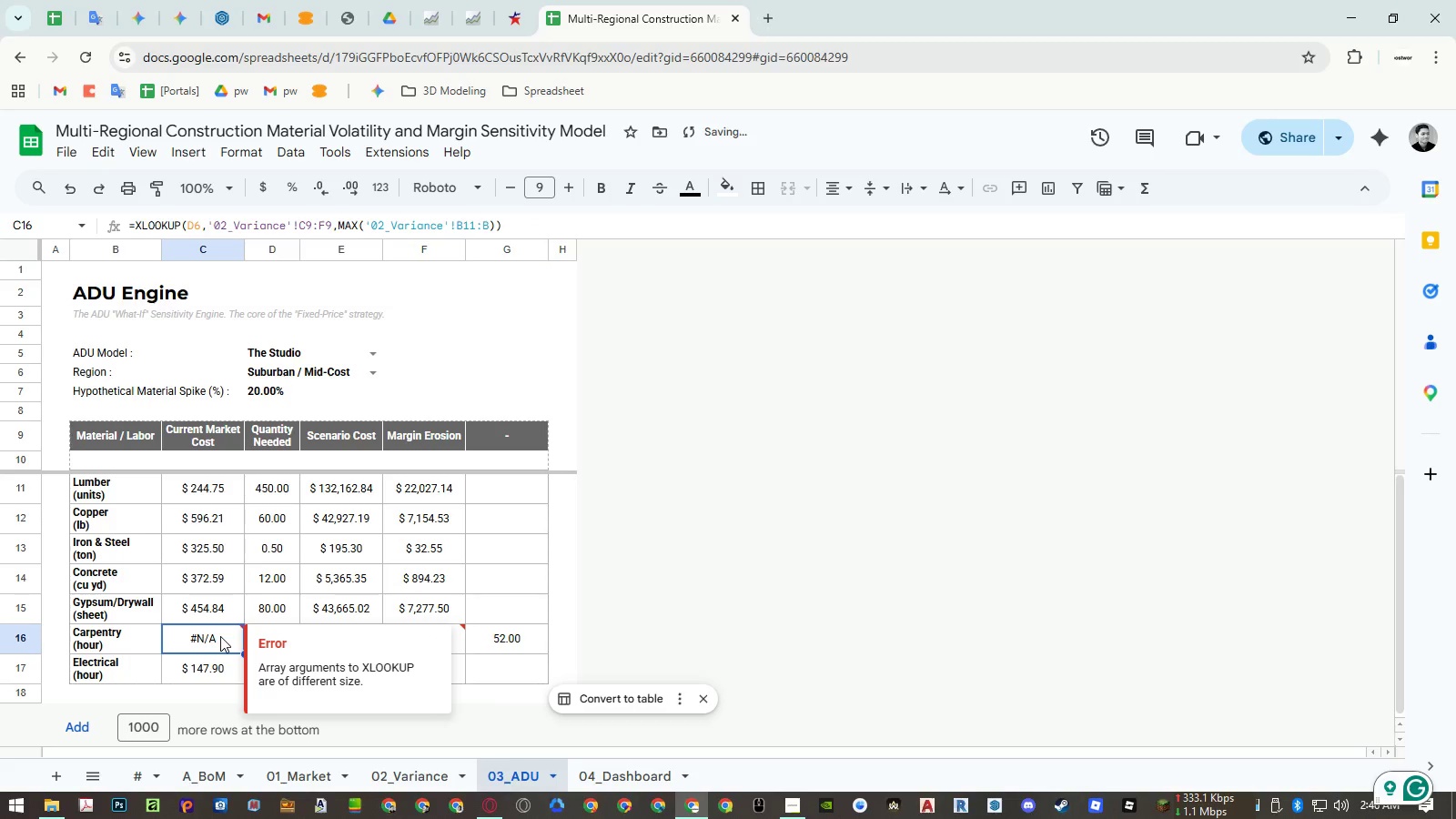 
hold_key(key=ControlLeft, duration=1.51)
 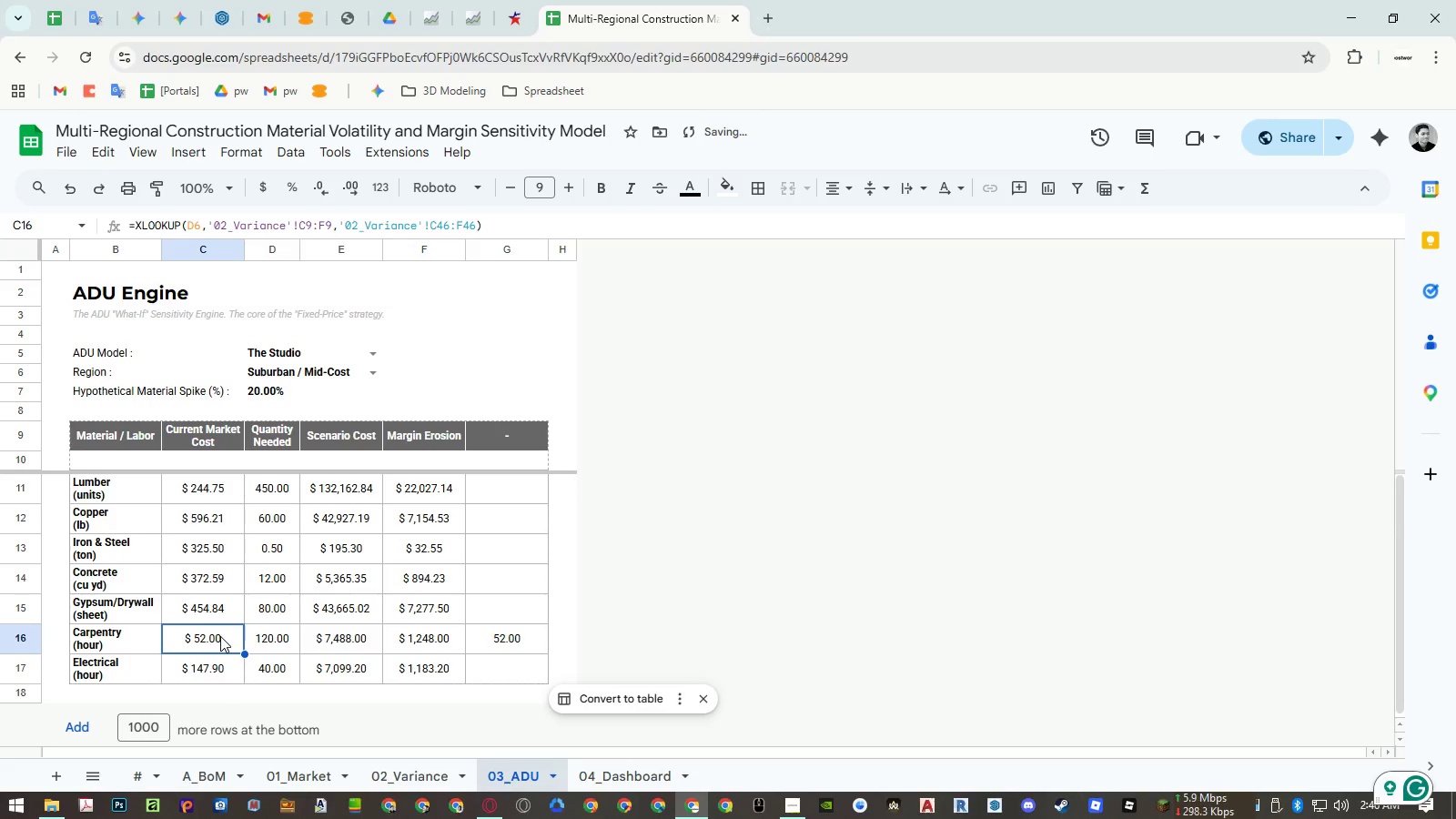 
key(Control+Z)
 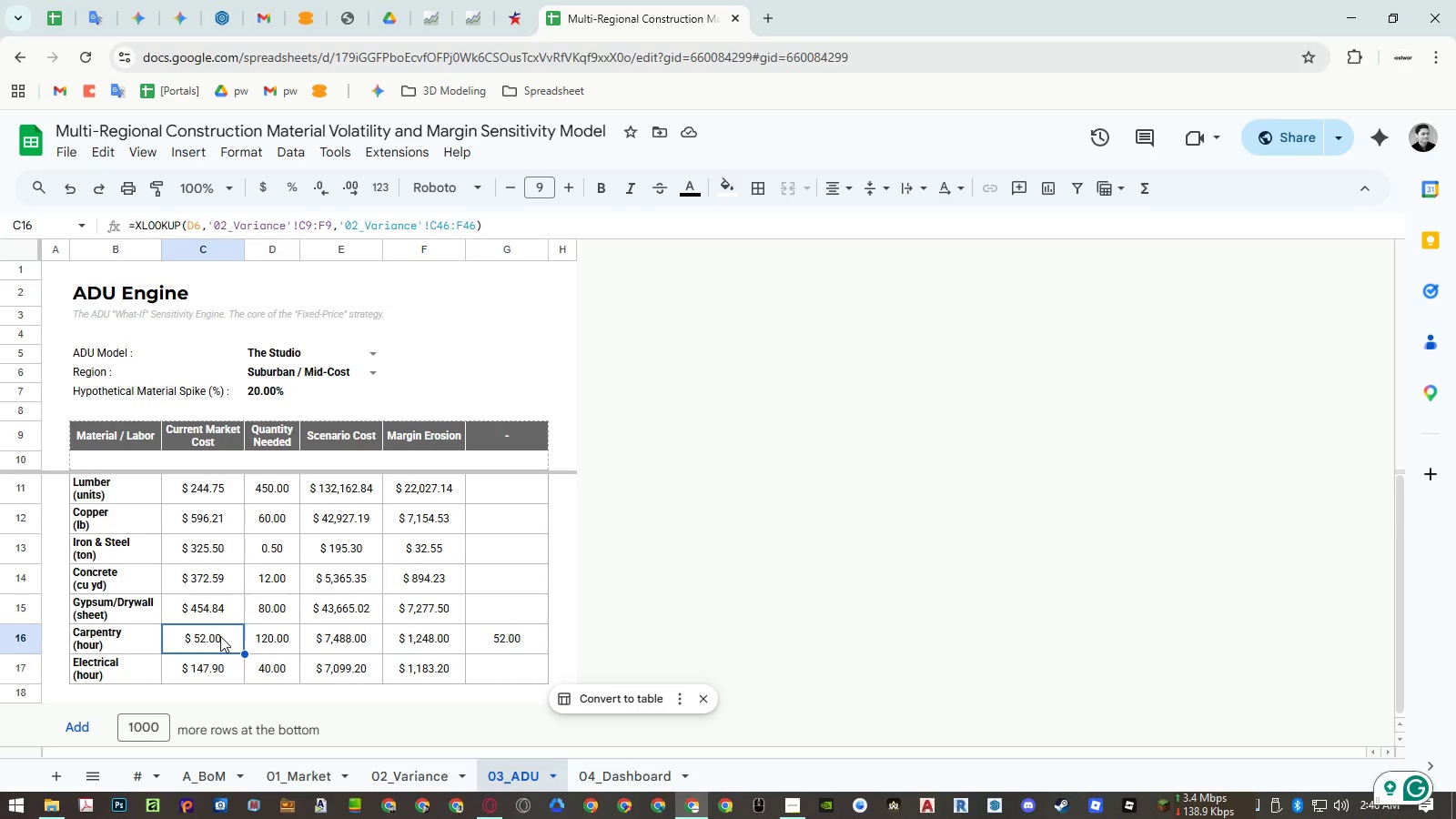 
wait(16.17)
 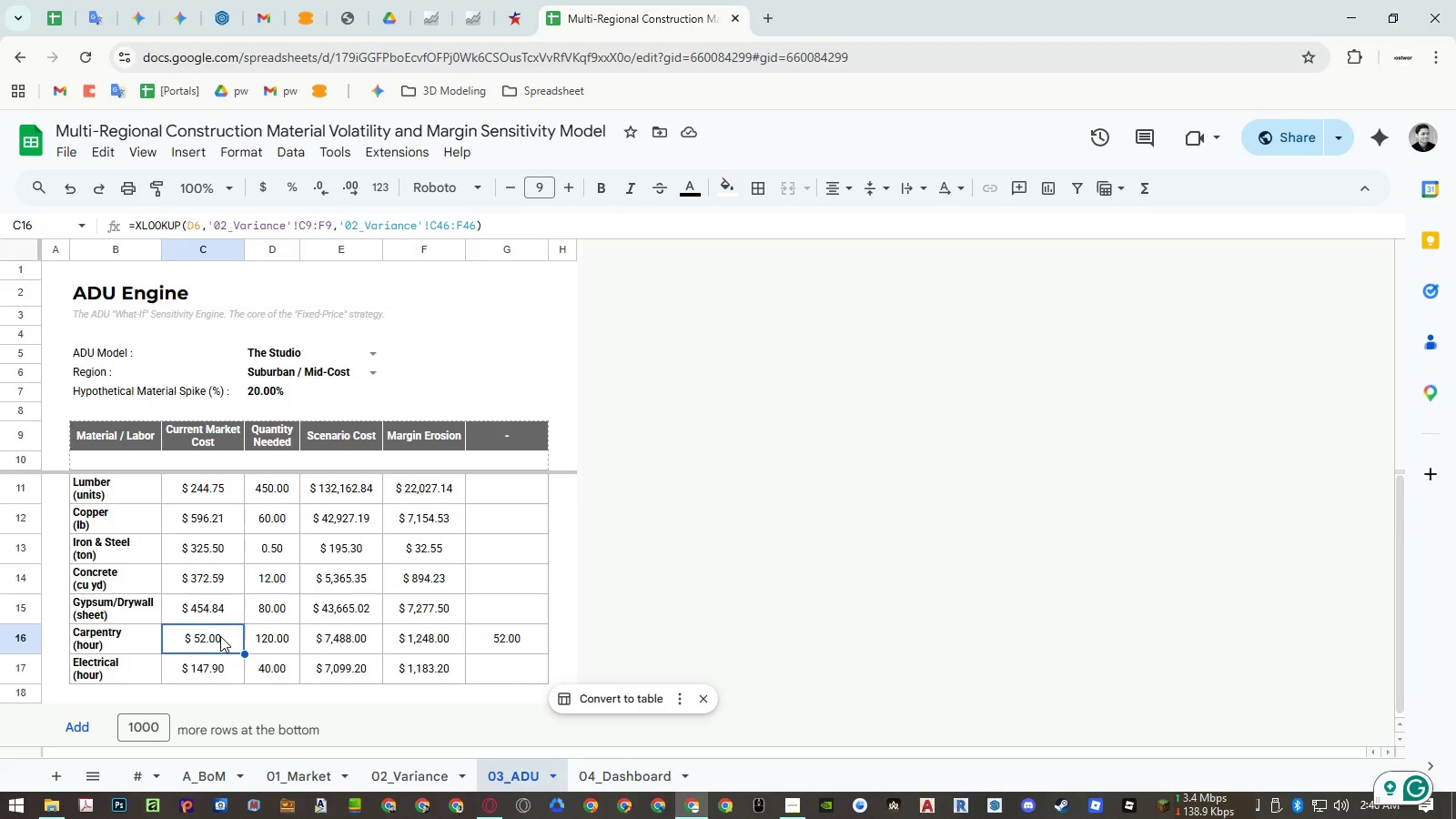 
left_click([370, 373])
 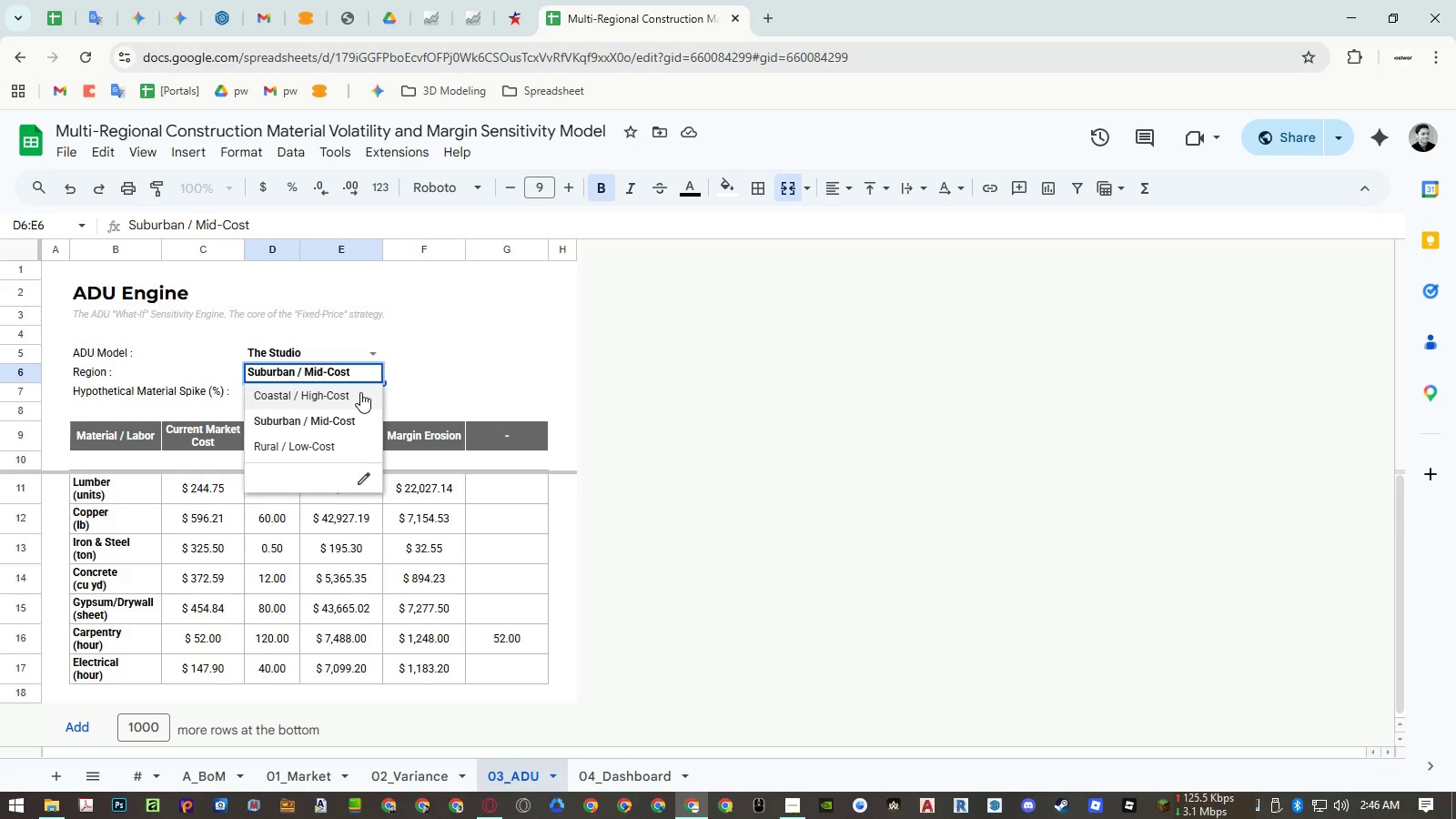 
left_click([360, 392])
 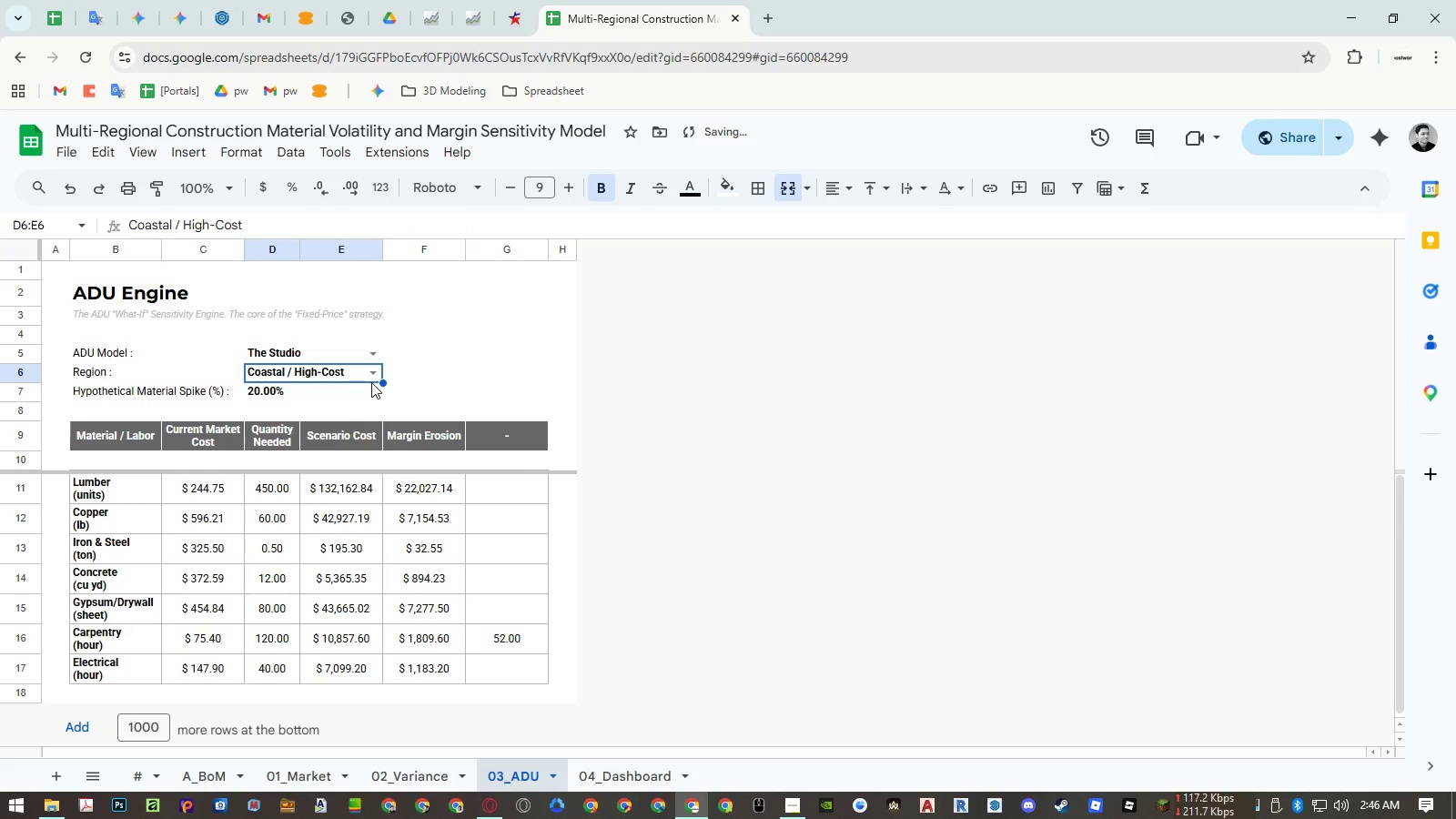 
left_click([374, 379])
 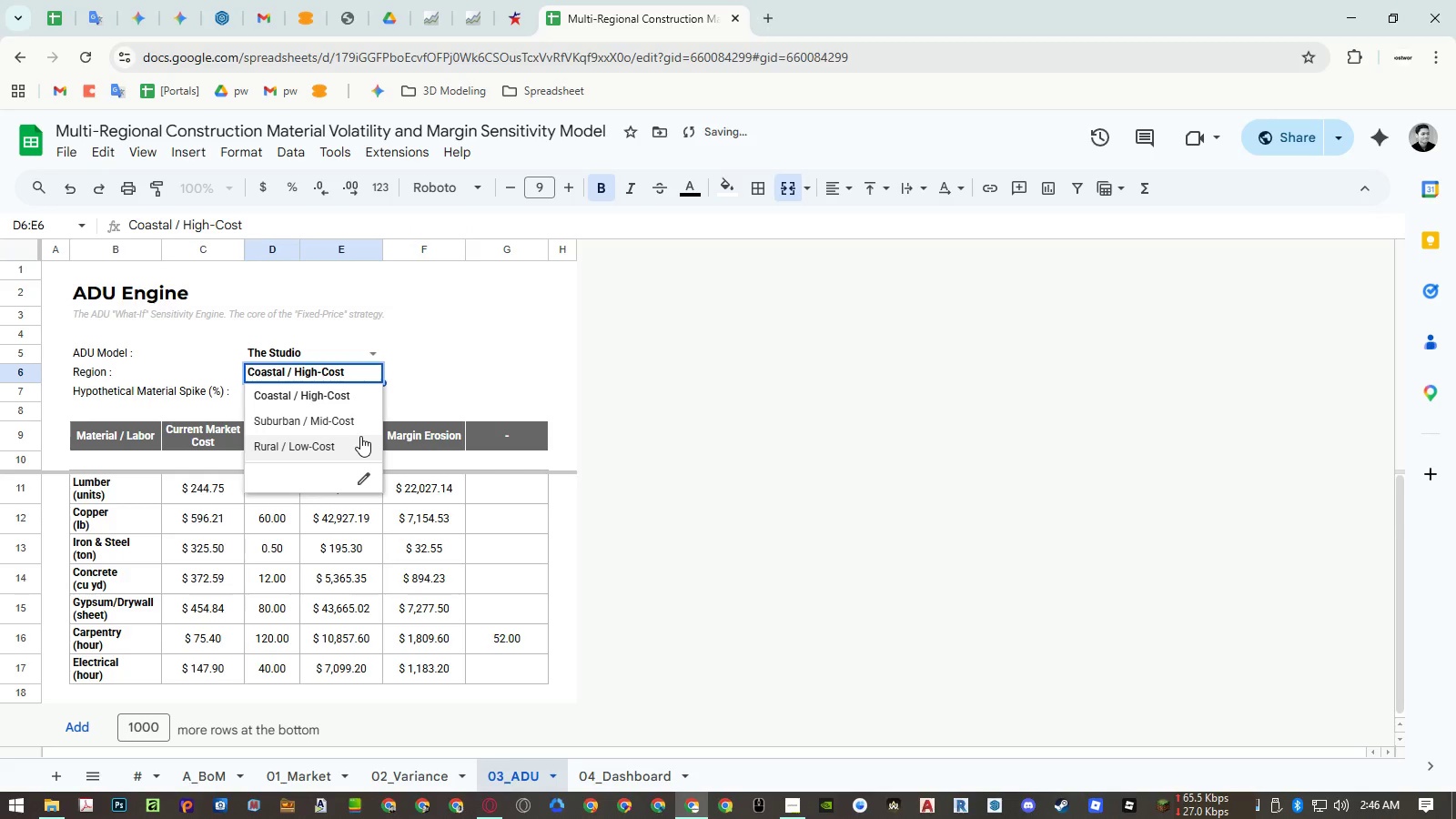 
left_click([360, 436])
 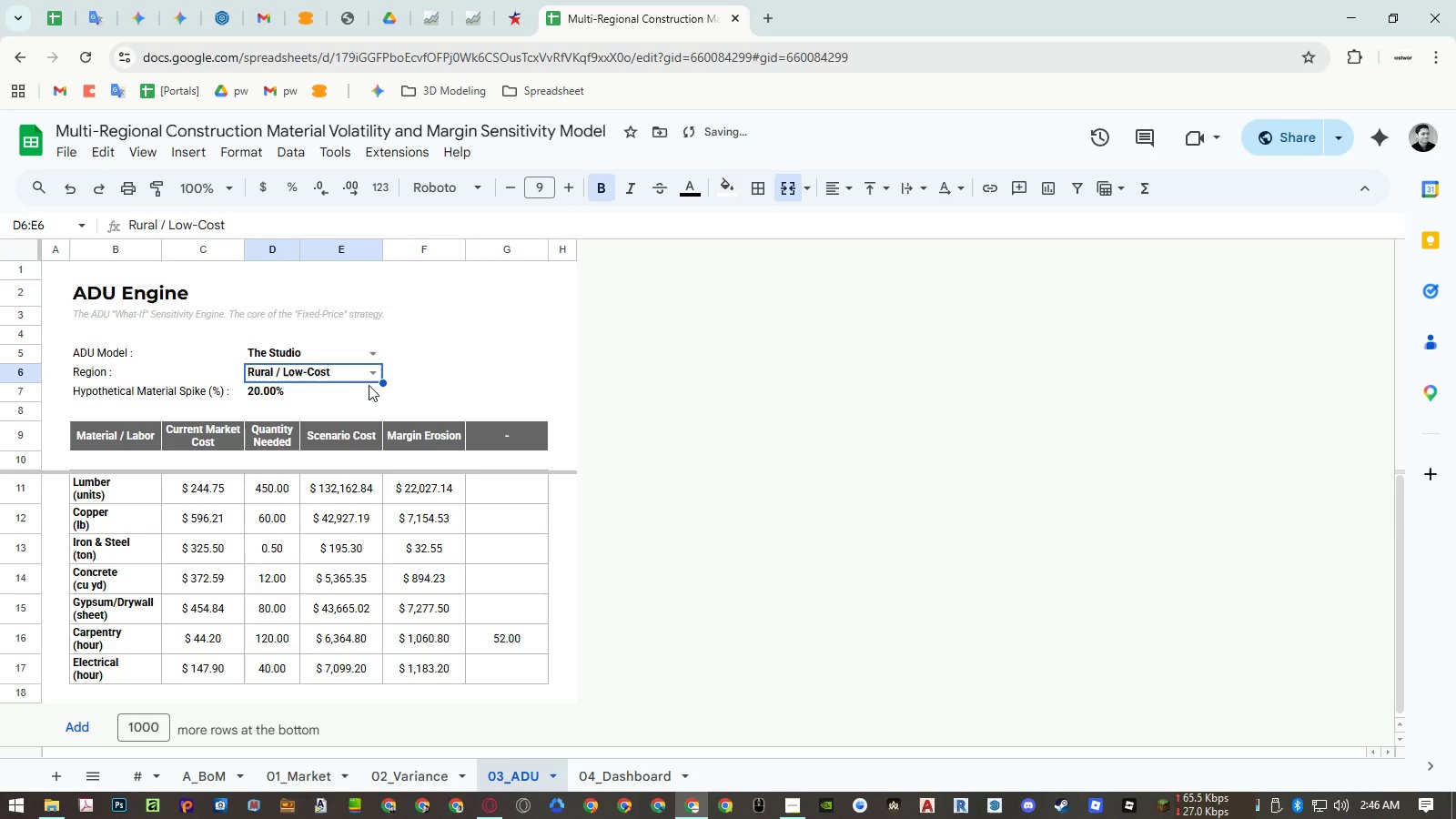 
left_click([372, 379])
 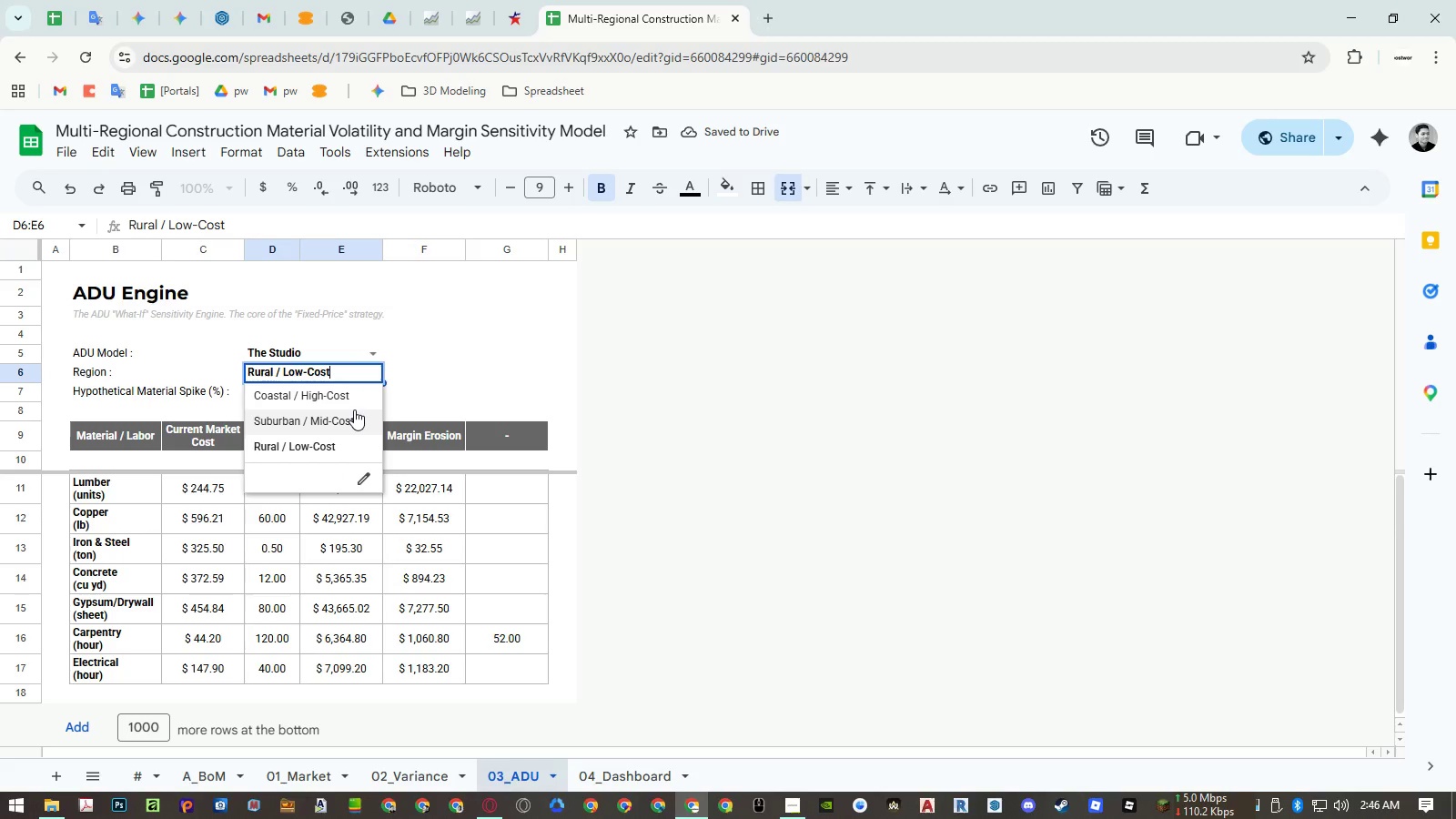 
left_click([354, 410])
 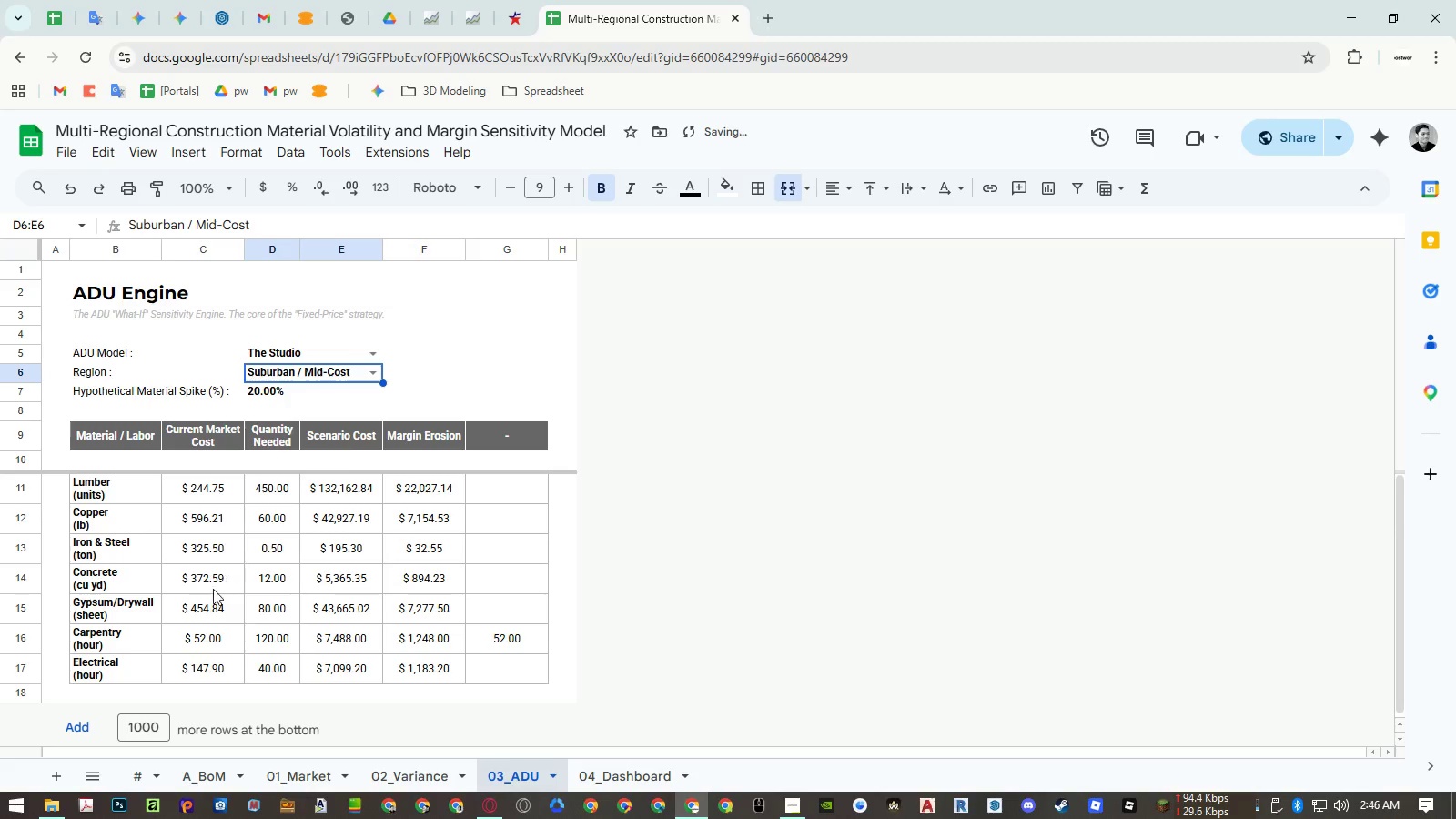 
left_click([197, 633])
 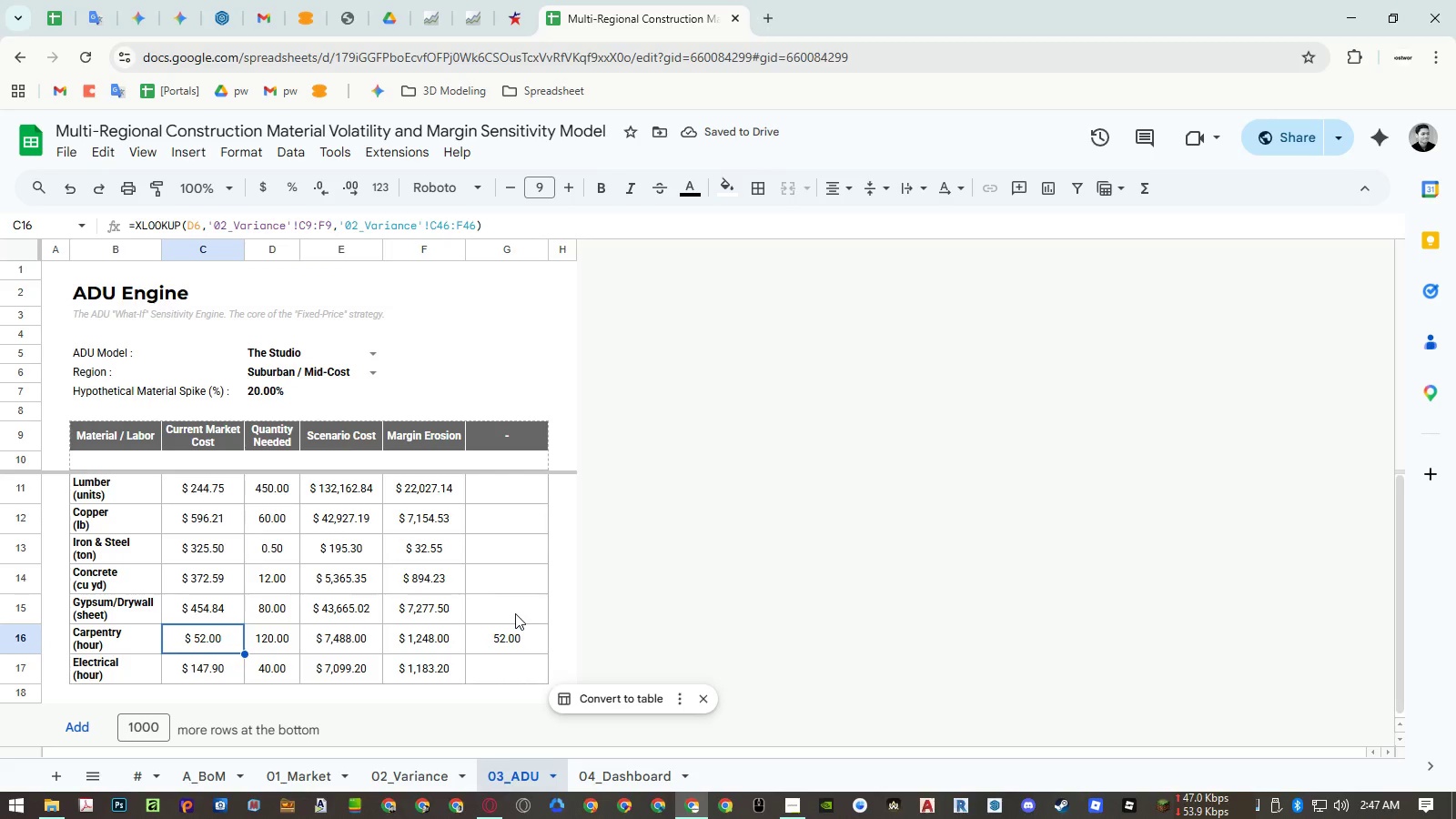 
left_click([519, 633])
 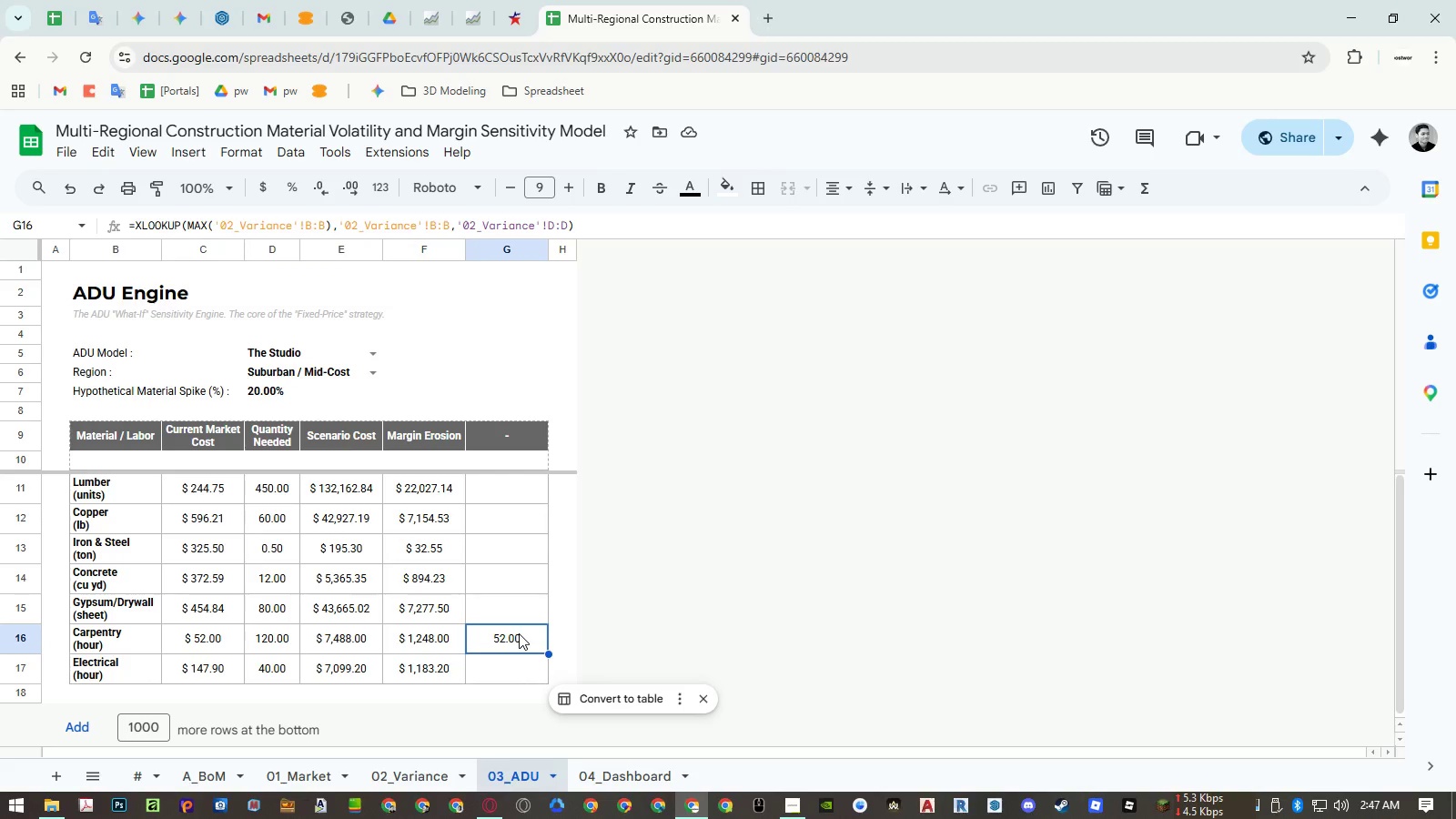 
key(Delete)
 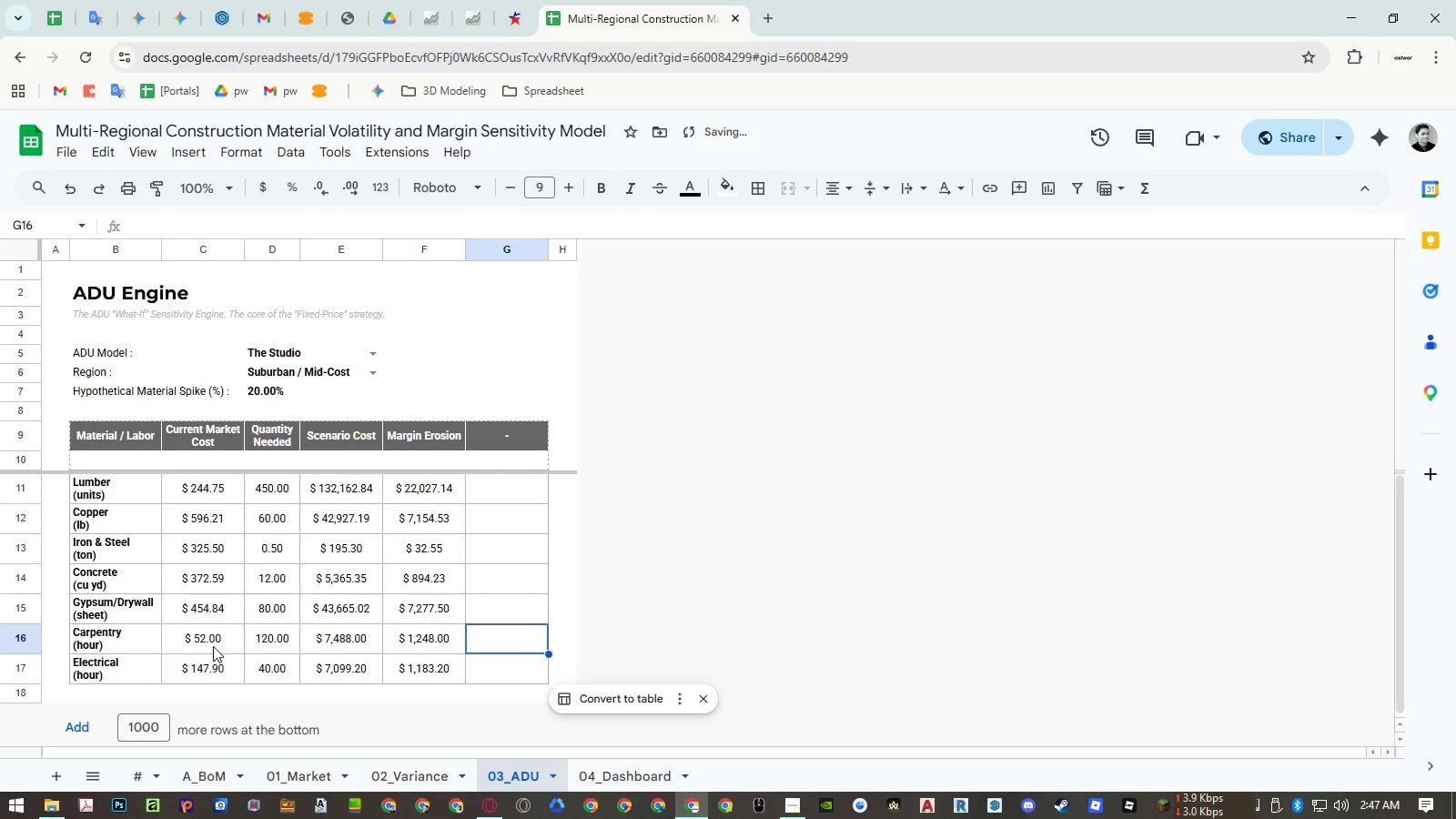 
double_click([213, 646])
 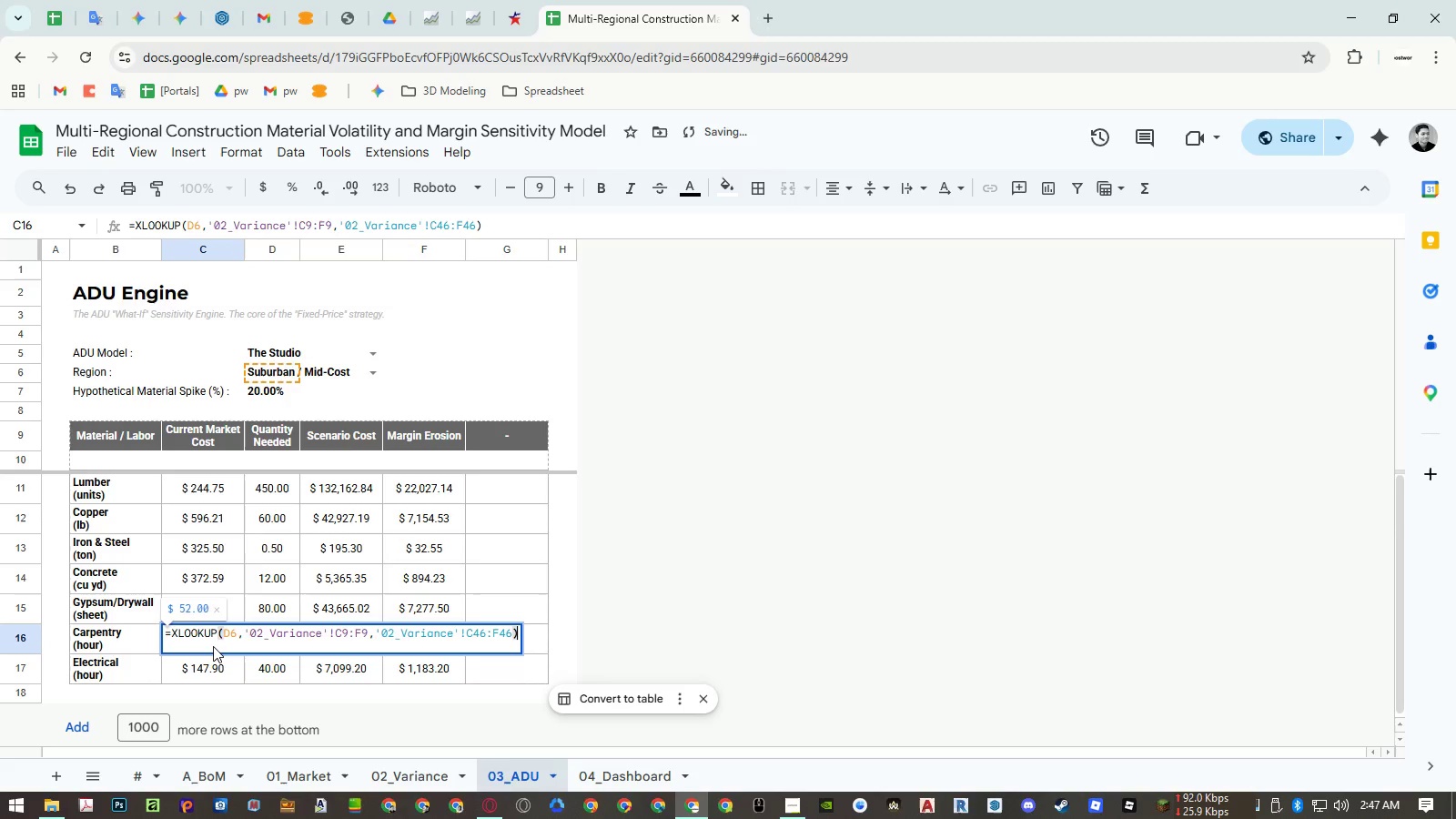 
key(Control+A)
 